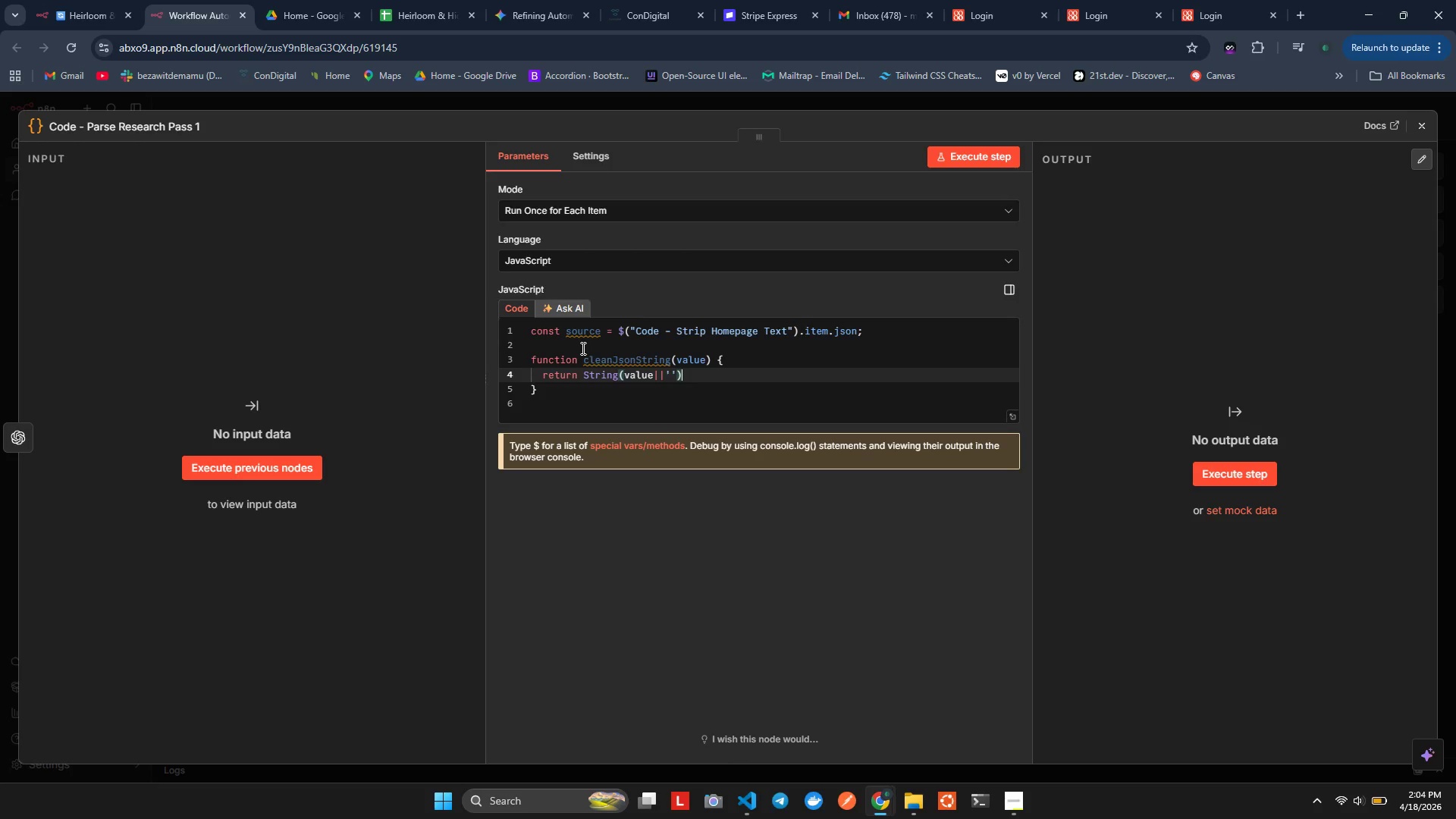 
key(ArrowRight)
 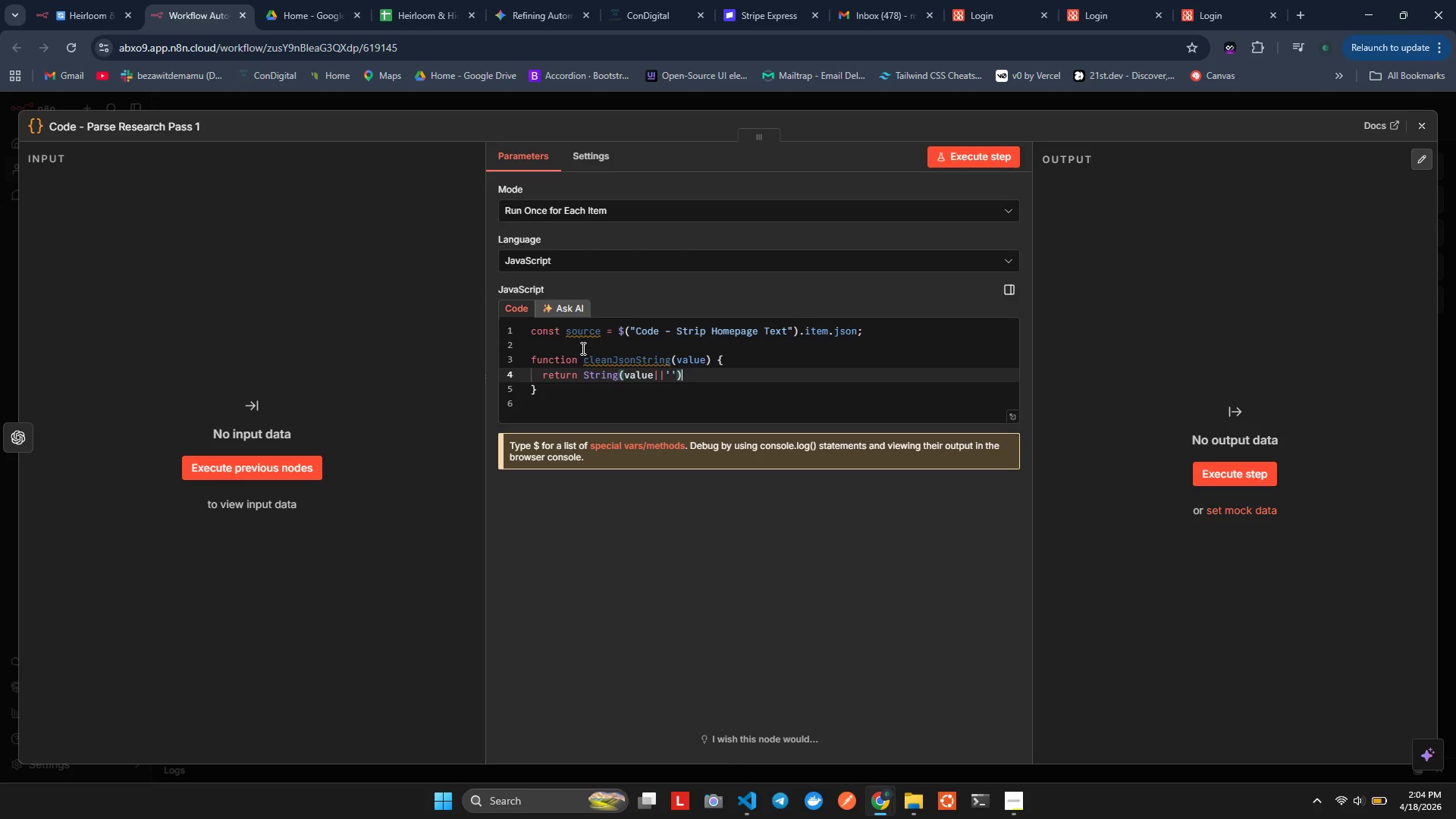 
type(.trim)
 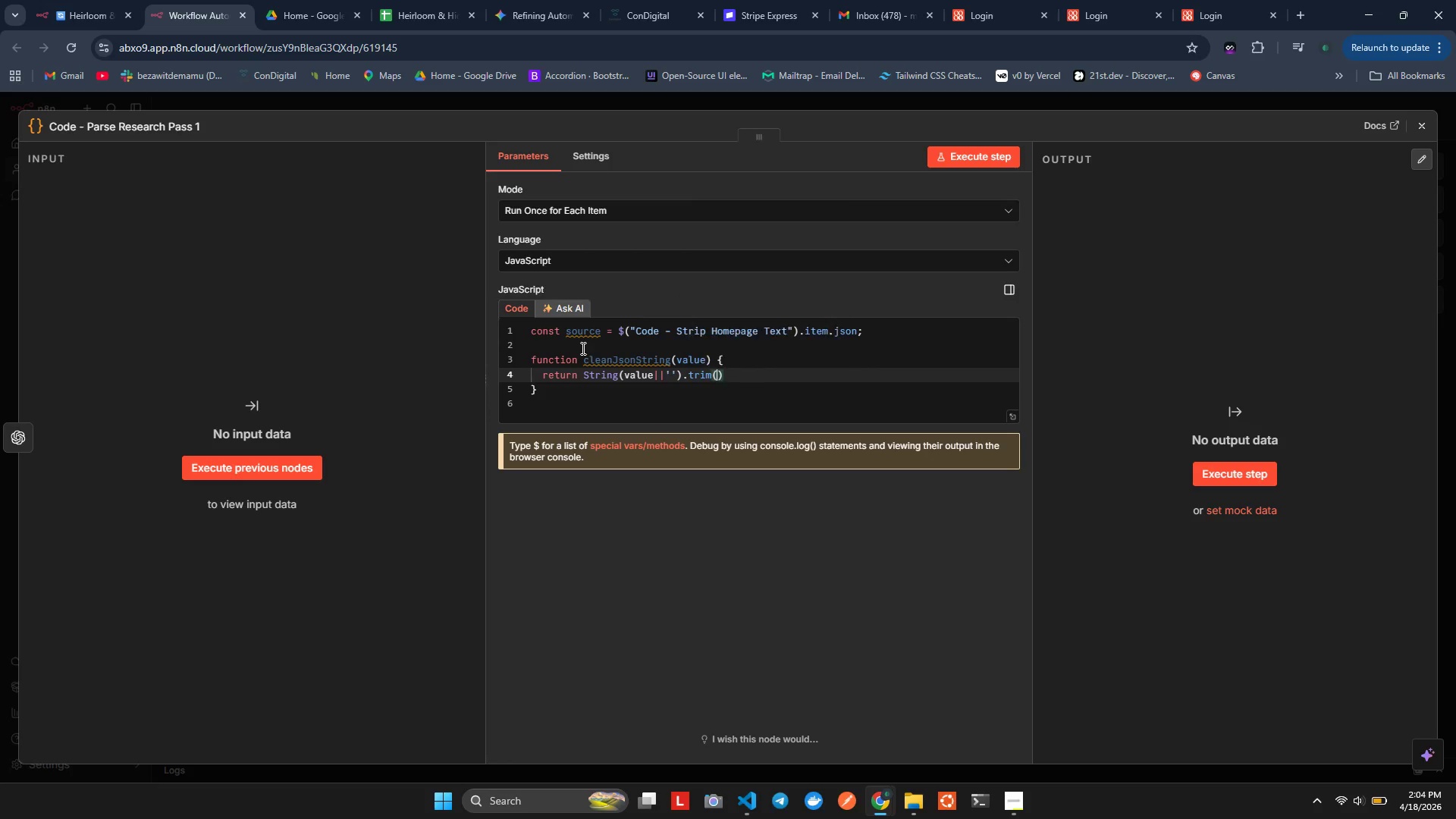 
key(Enter)
 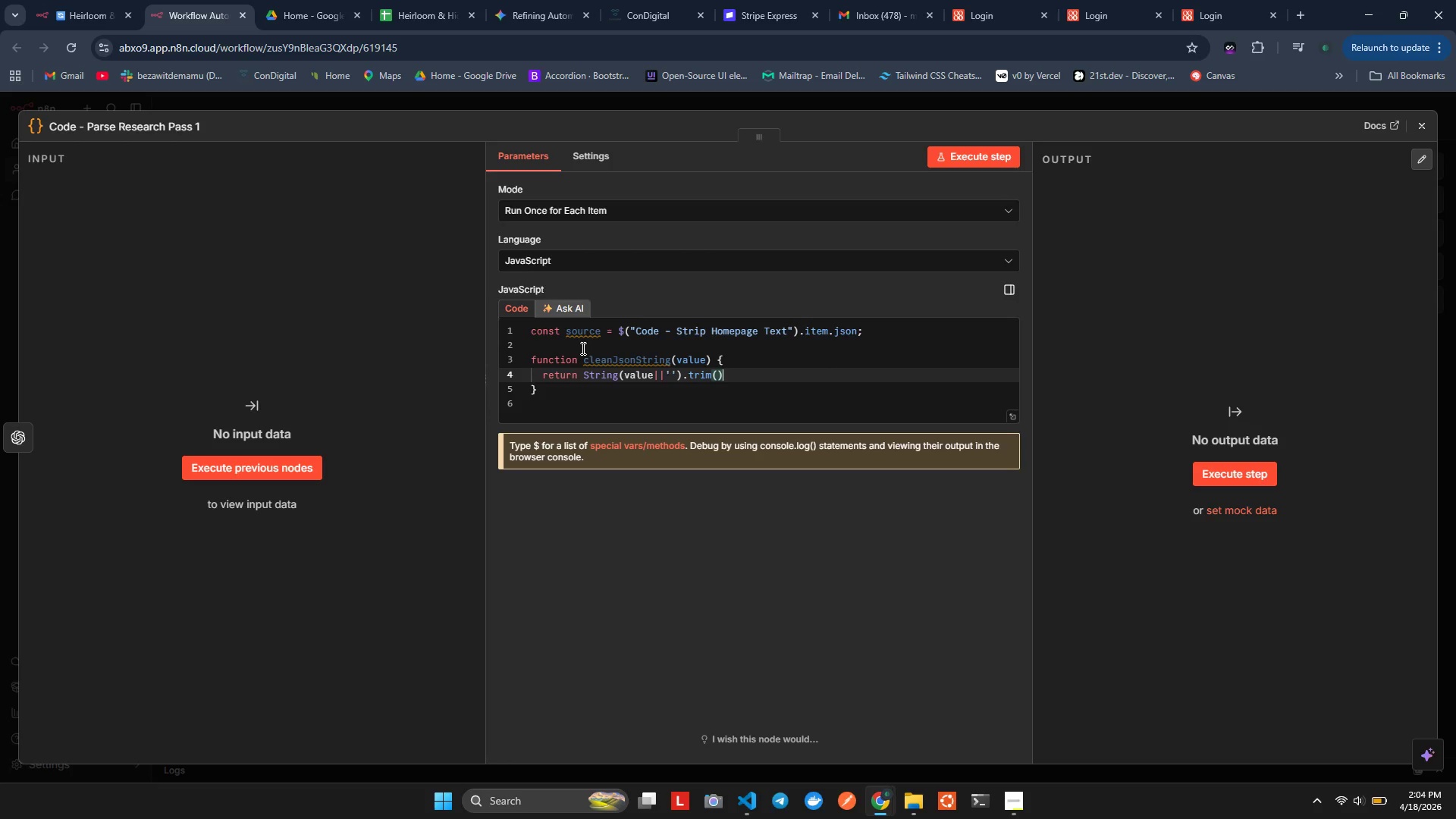 
key(ArrowRight)
 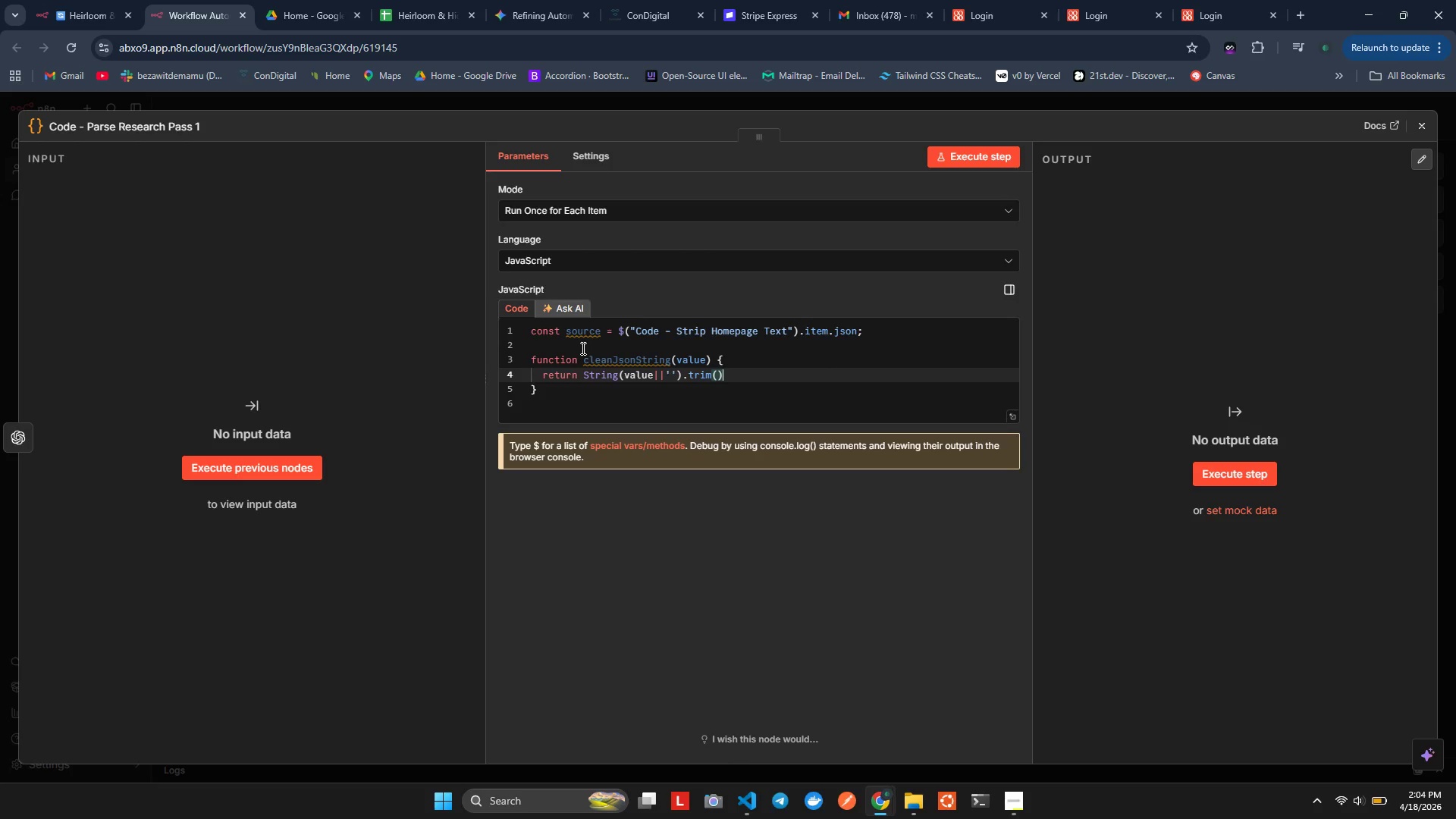 
type(.rela)
 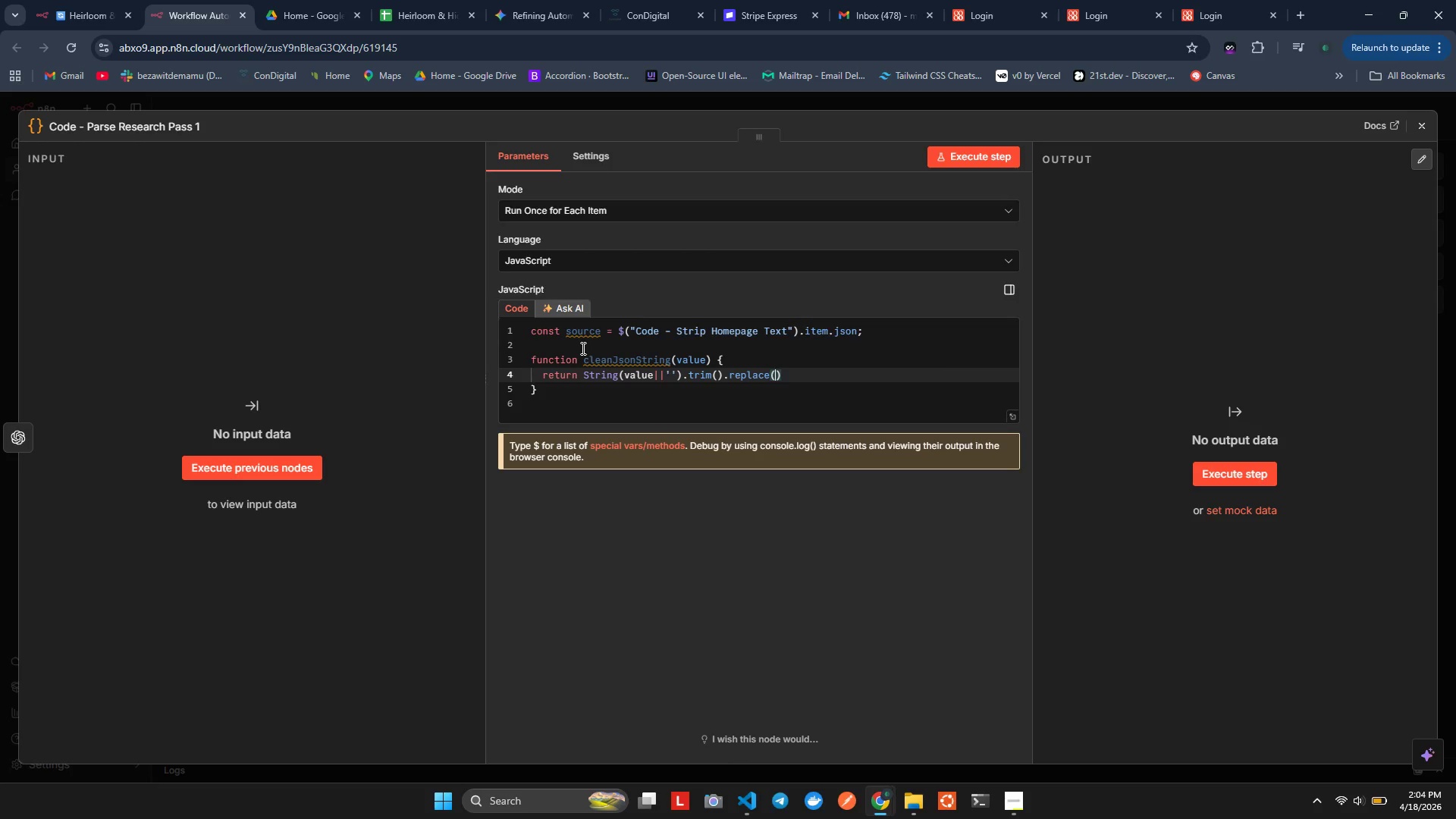 
hold_key(key=P, duration=0.31)
 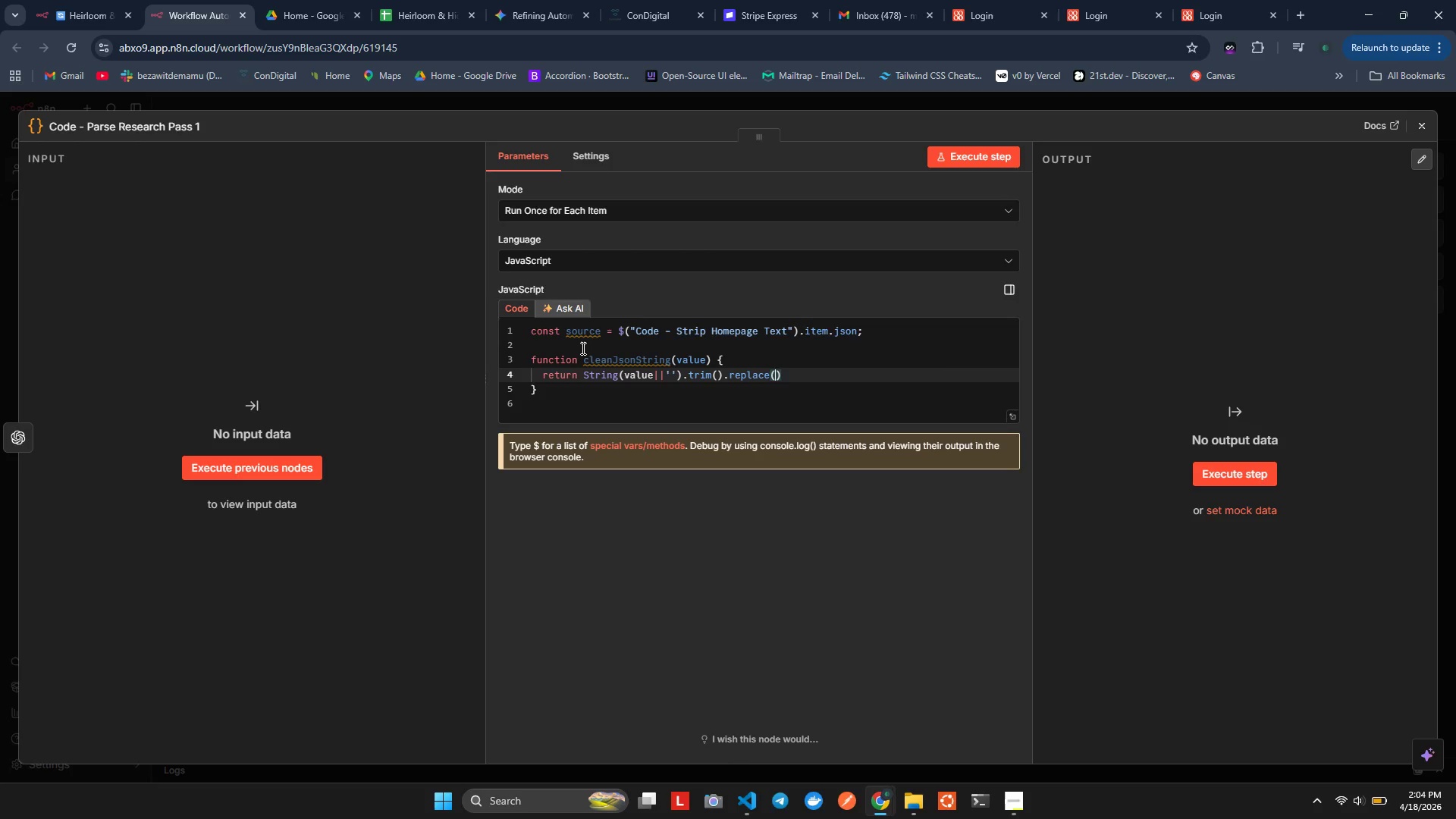 
key(Enter)
 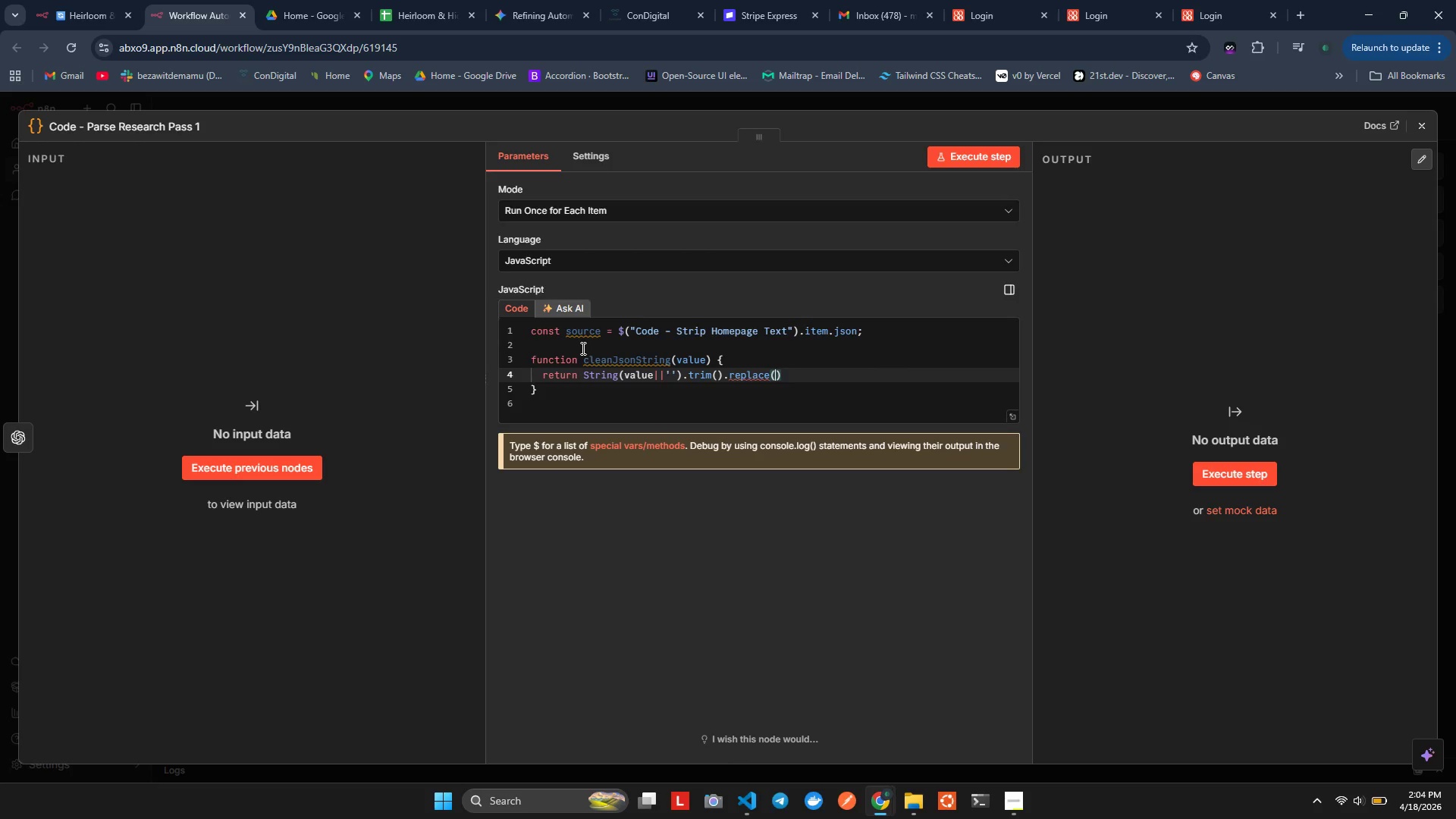 
key(Slash)
 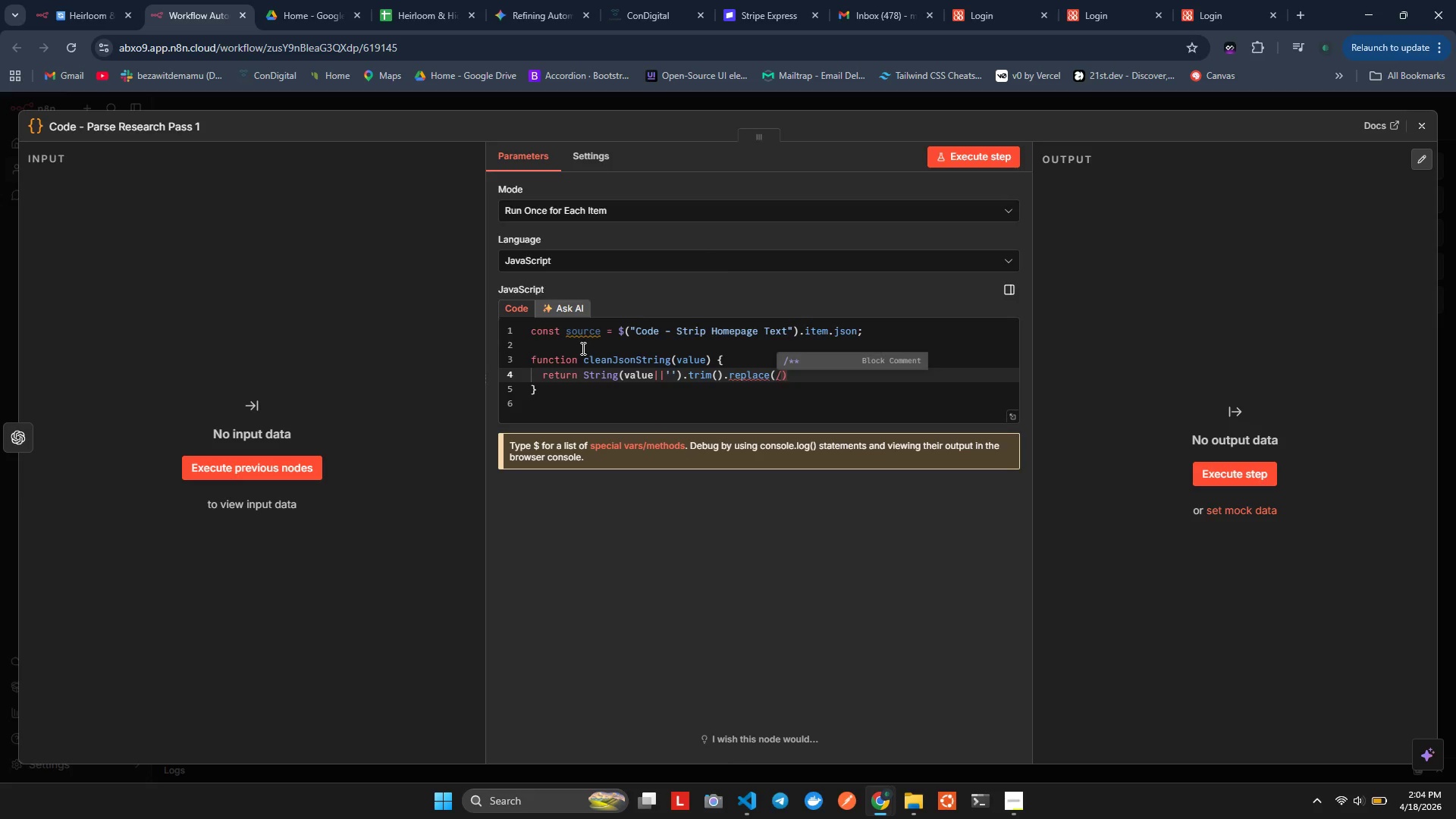 
key(Shift+6)
 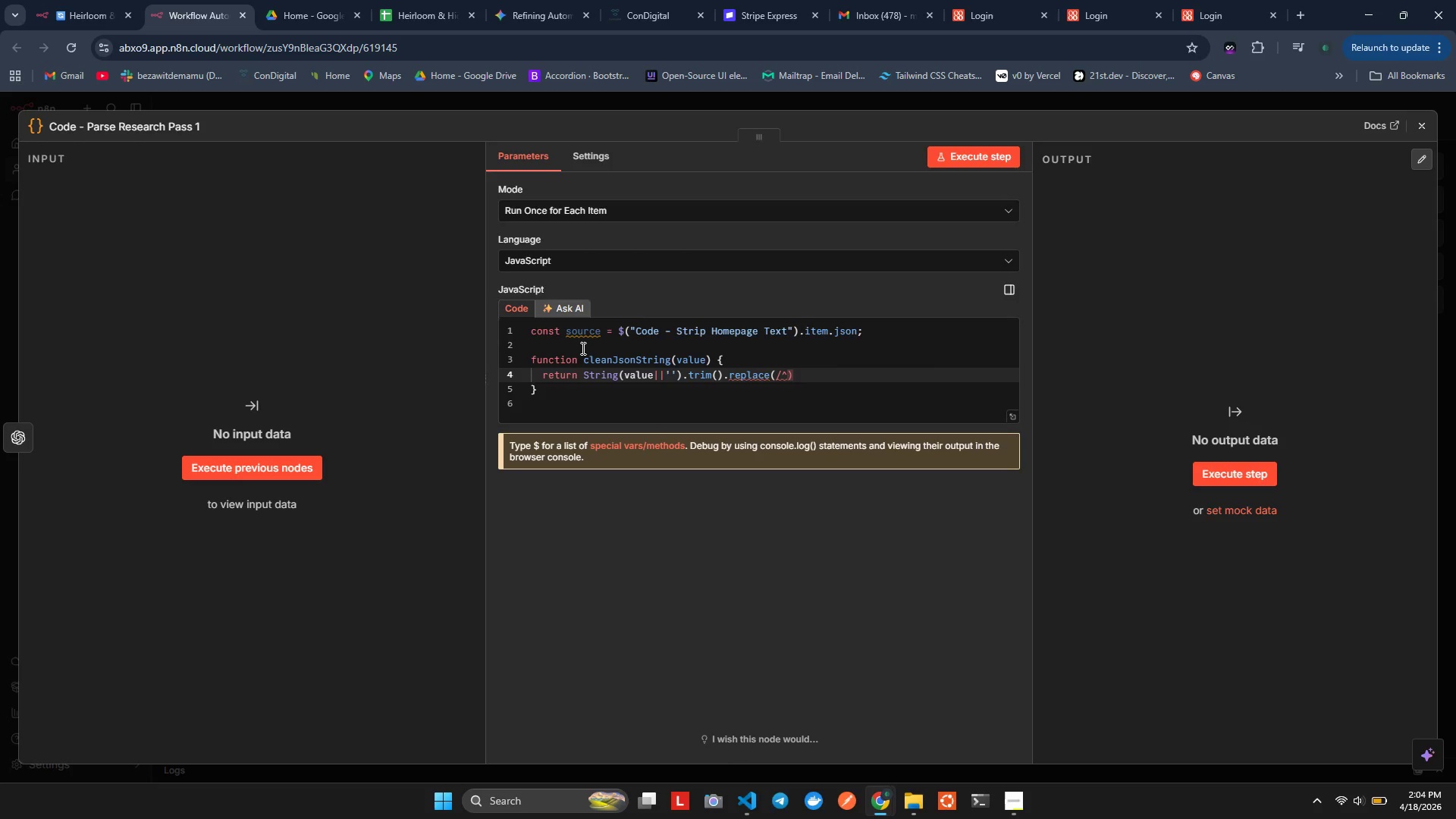 
wait(5.28)
 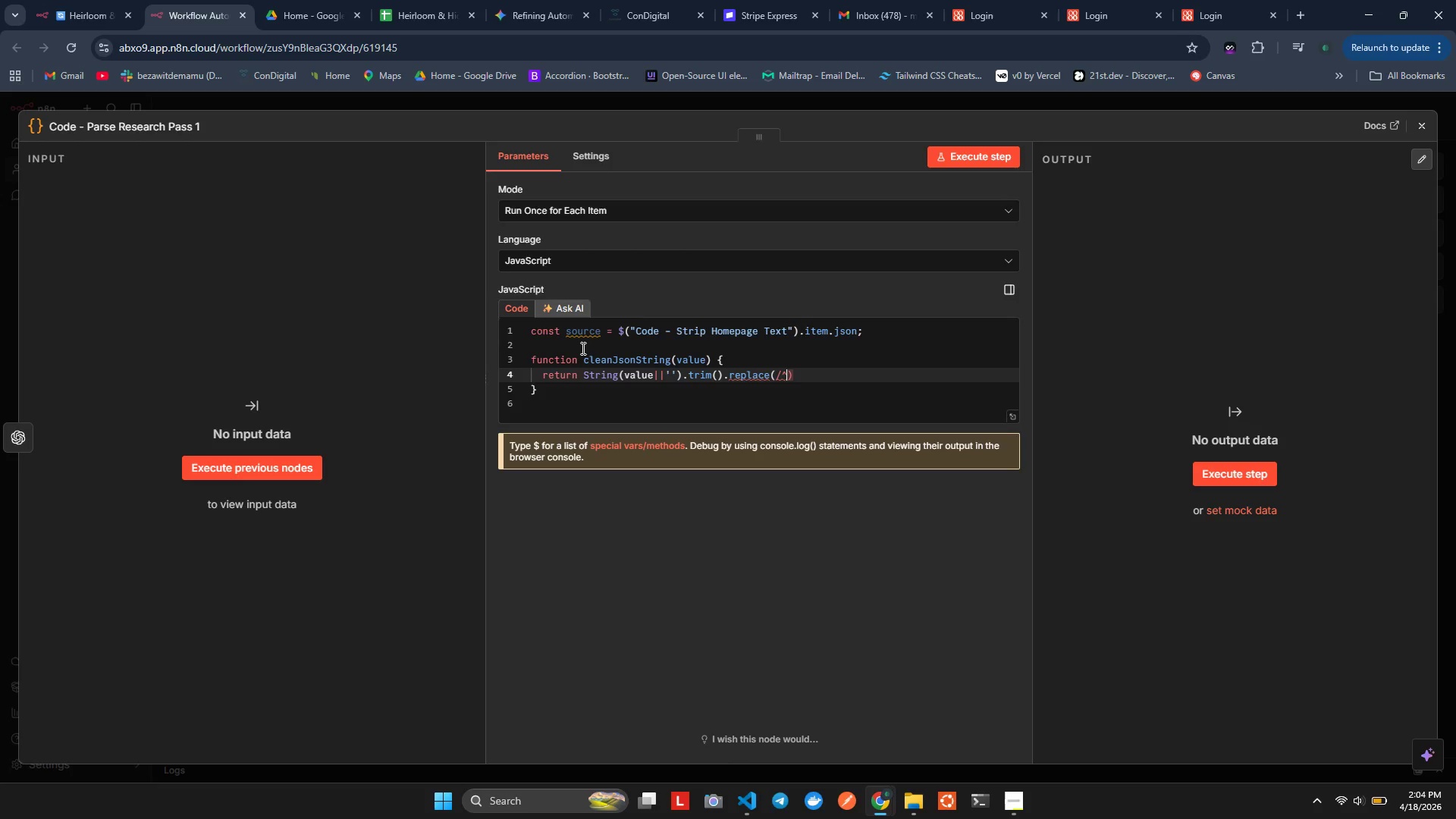 
key(1)
 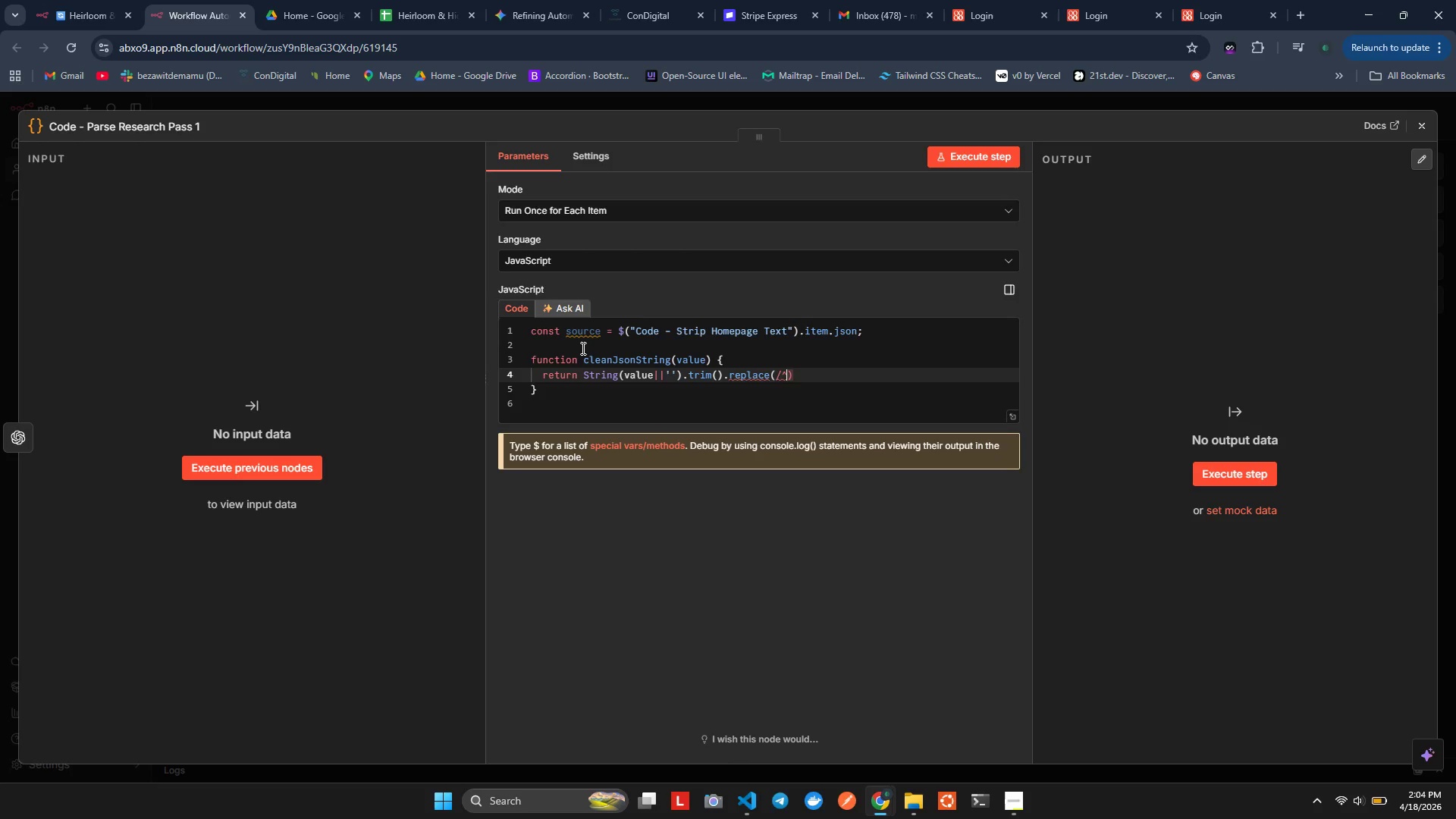 
key(Backspace)
 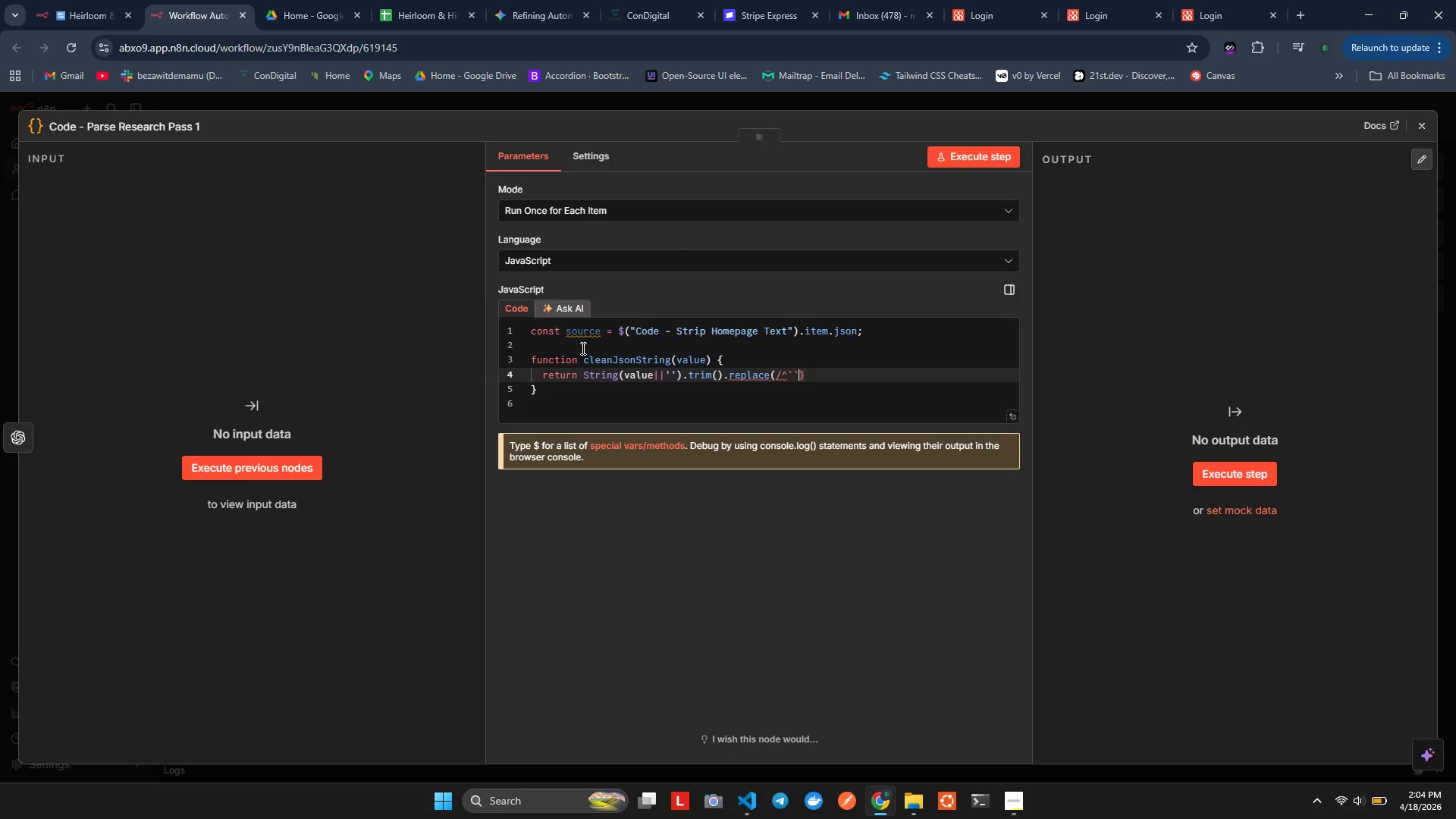 
key(Backquote)
 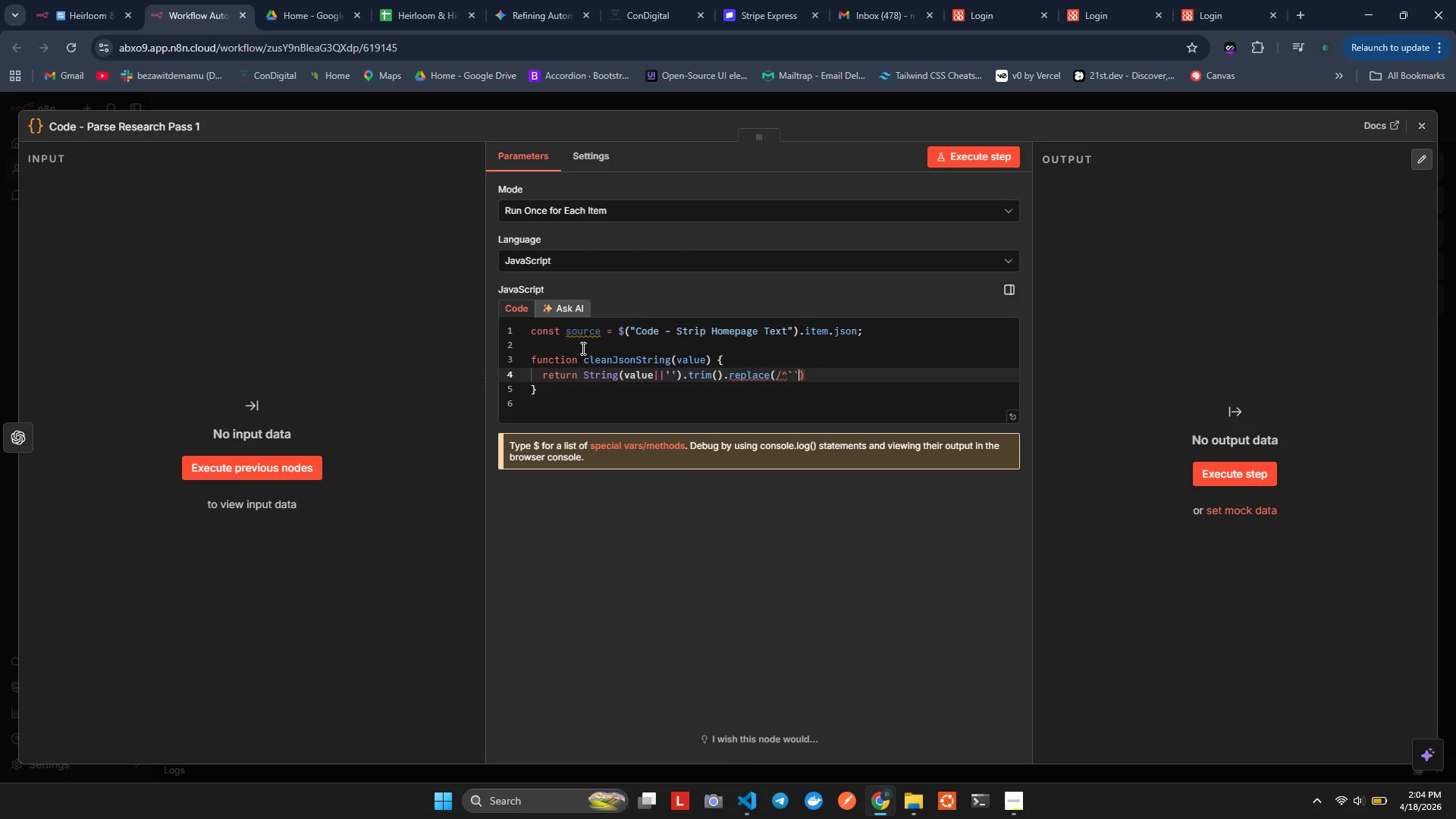 
key(Backquote)
 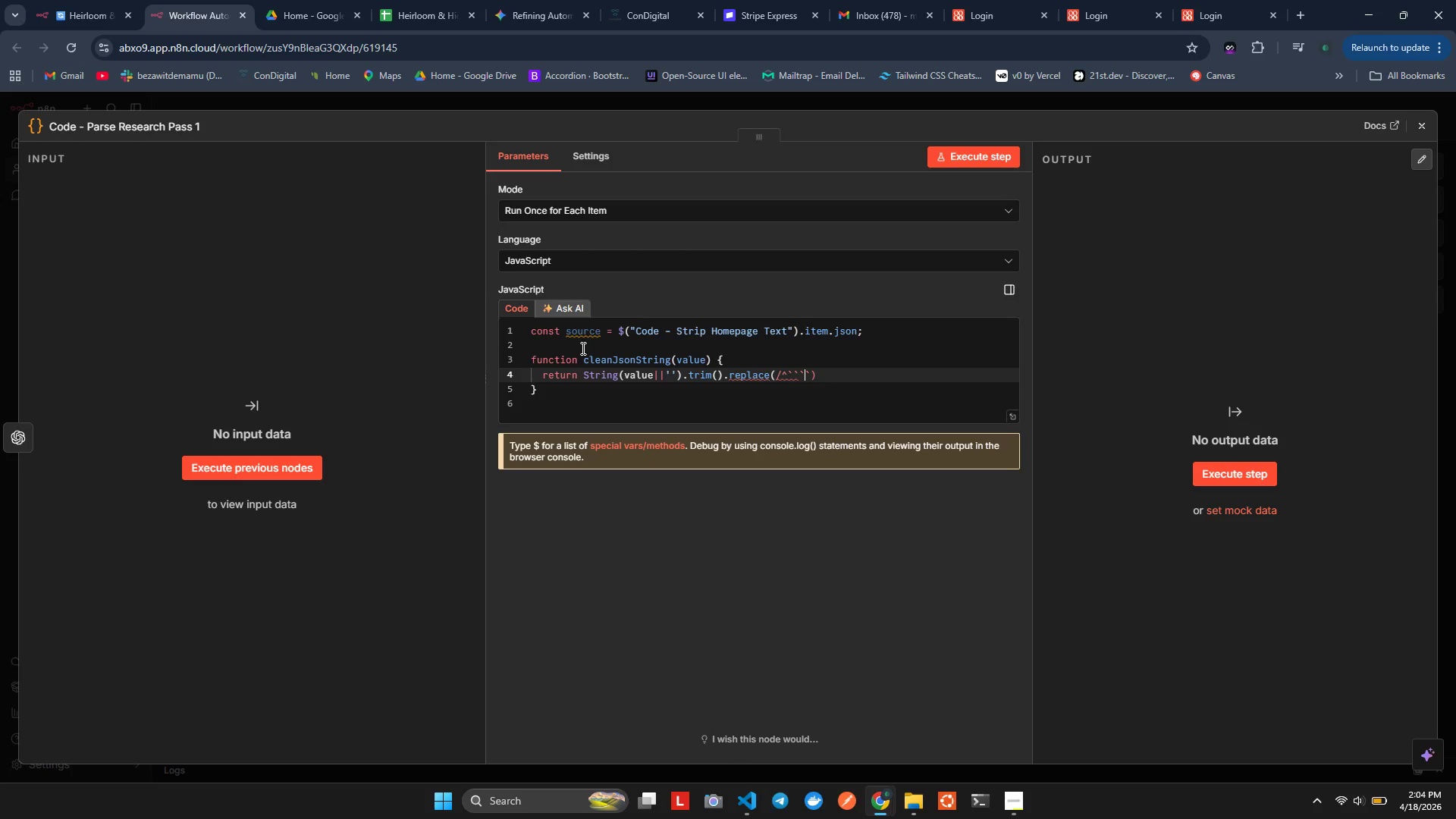 
key(Backquote)
 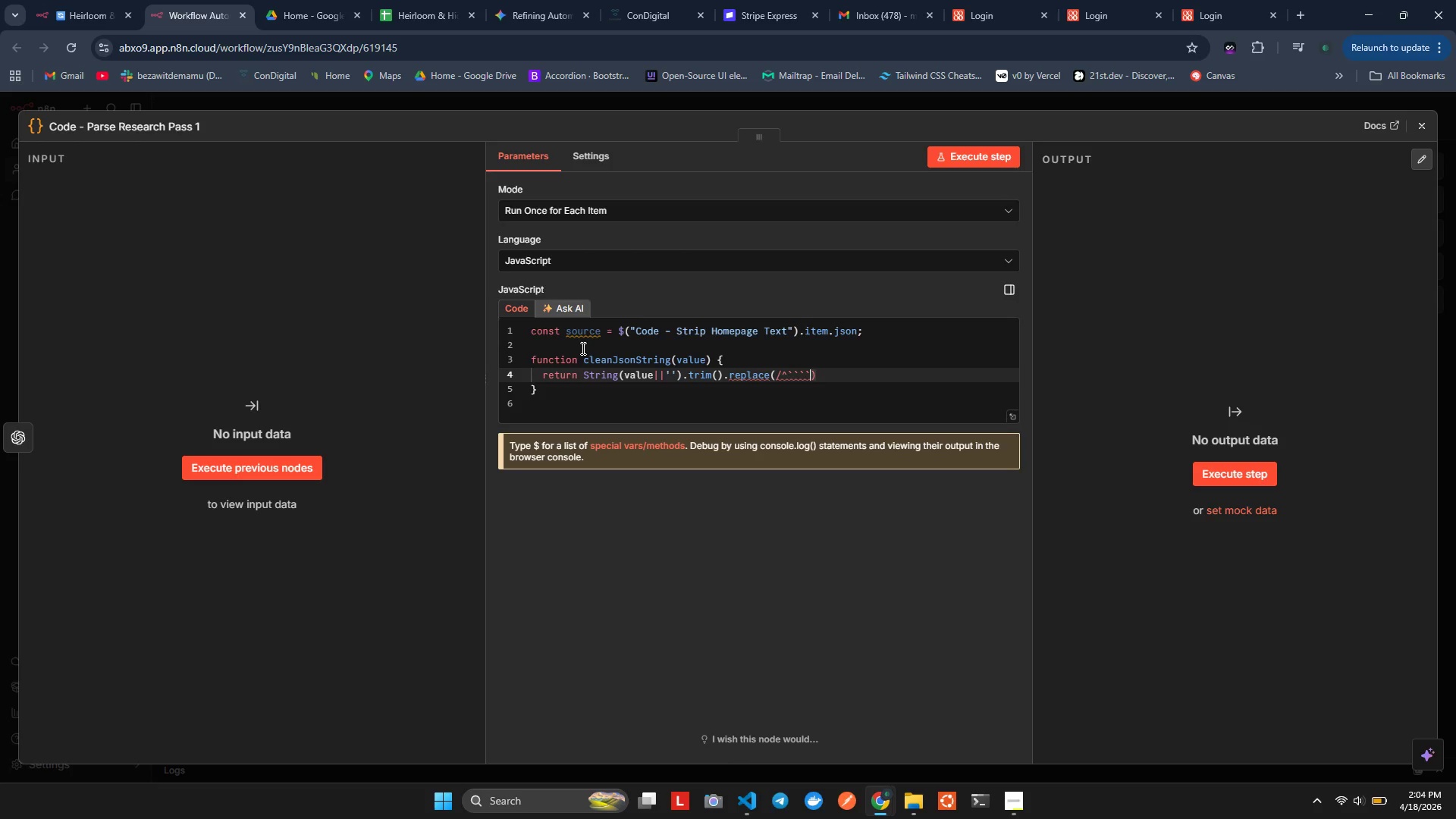 
key(ArrowRight)
 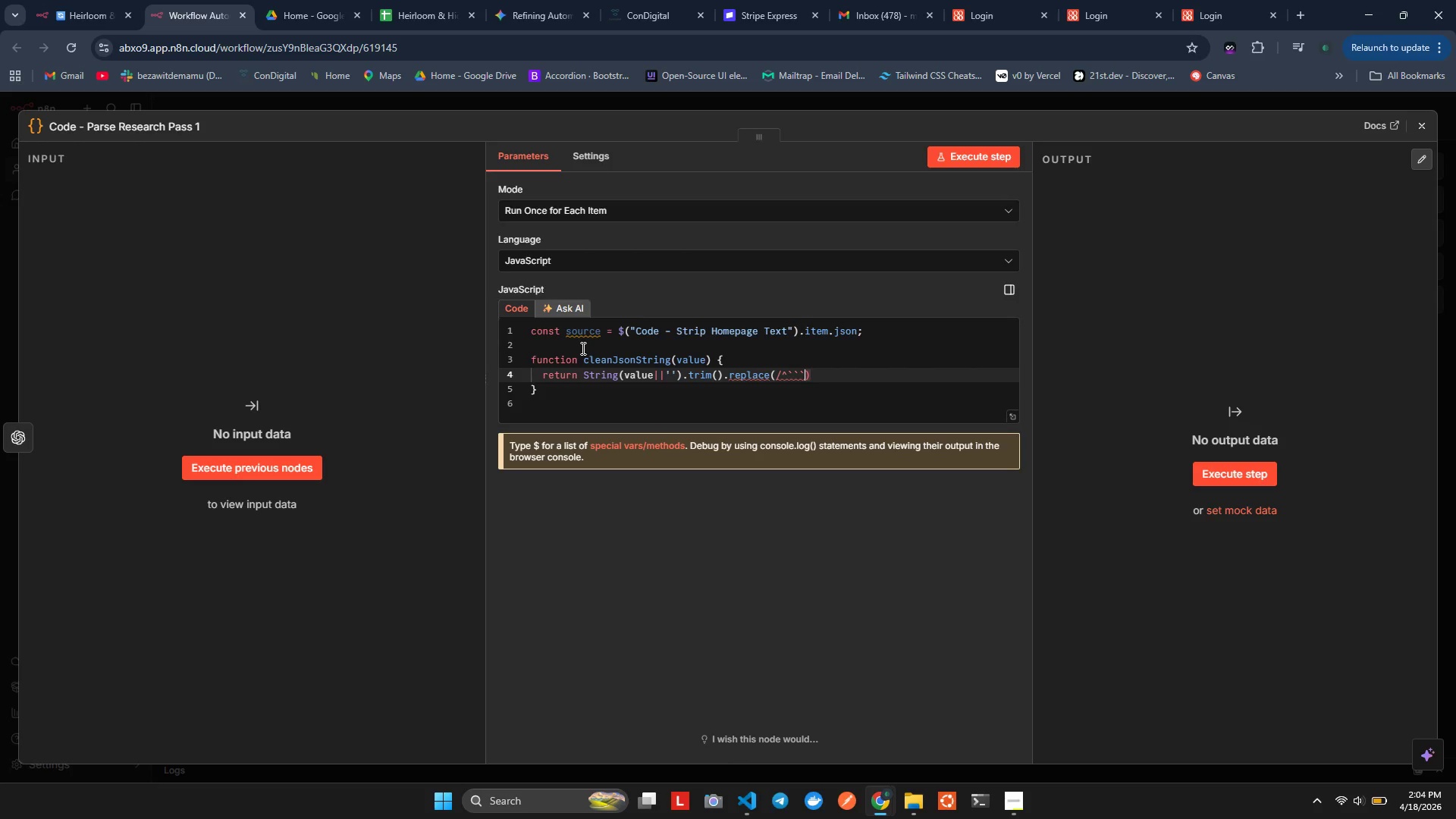 
key(Backspace)
 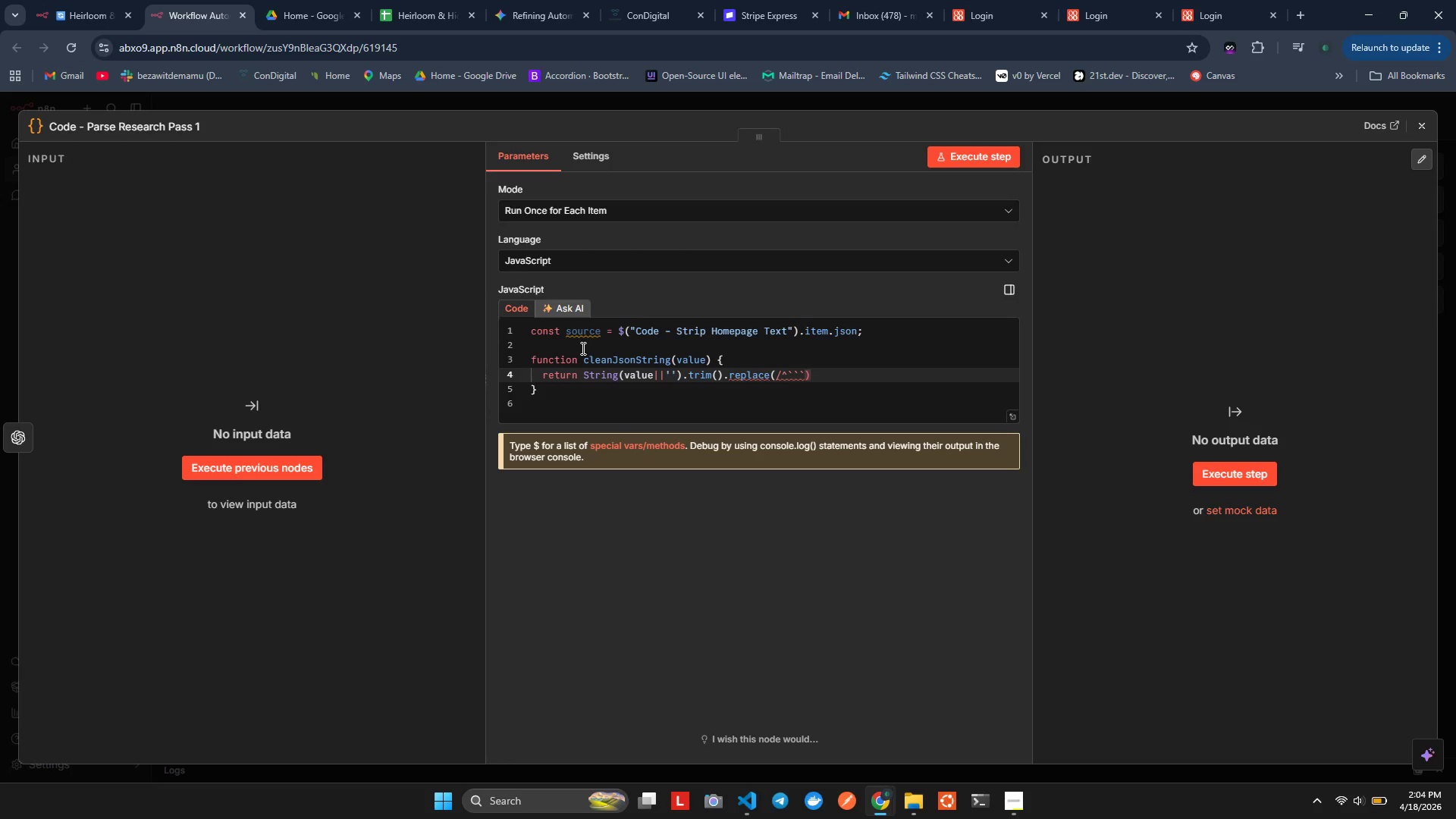 
hold_key(key=J, duration=0.38)
 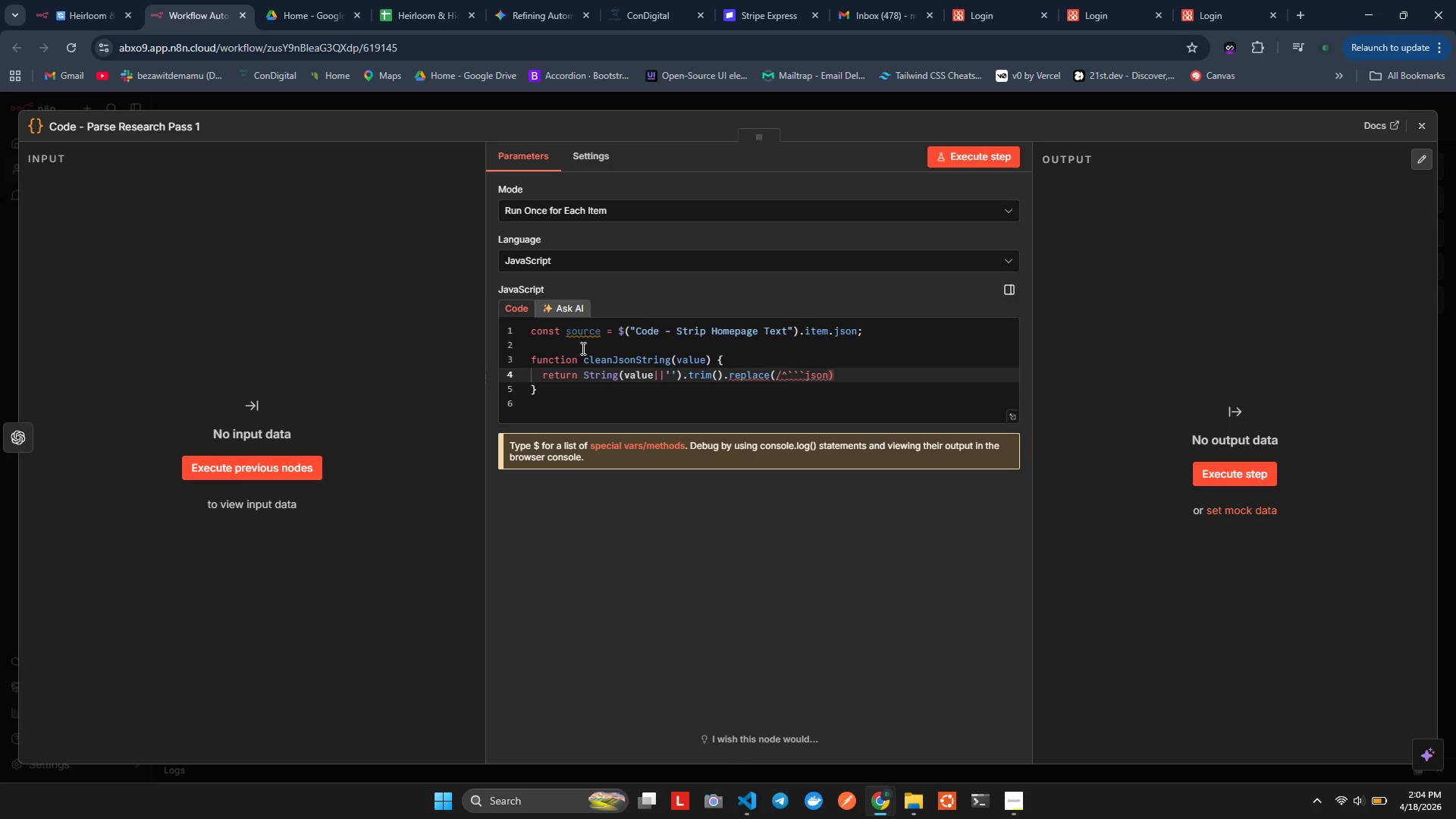 
type(sn/i)
 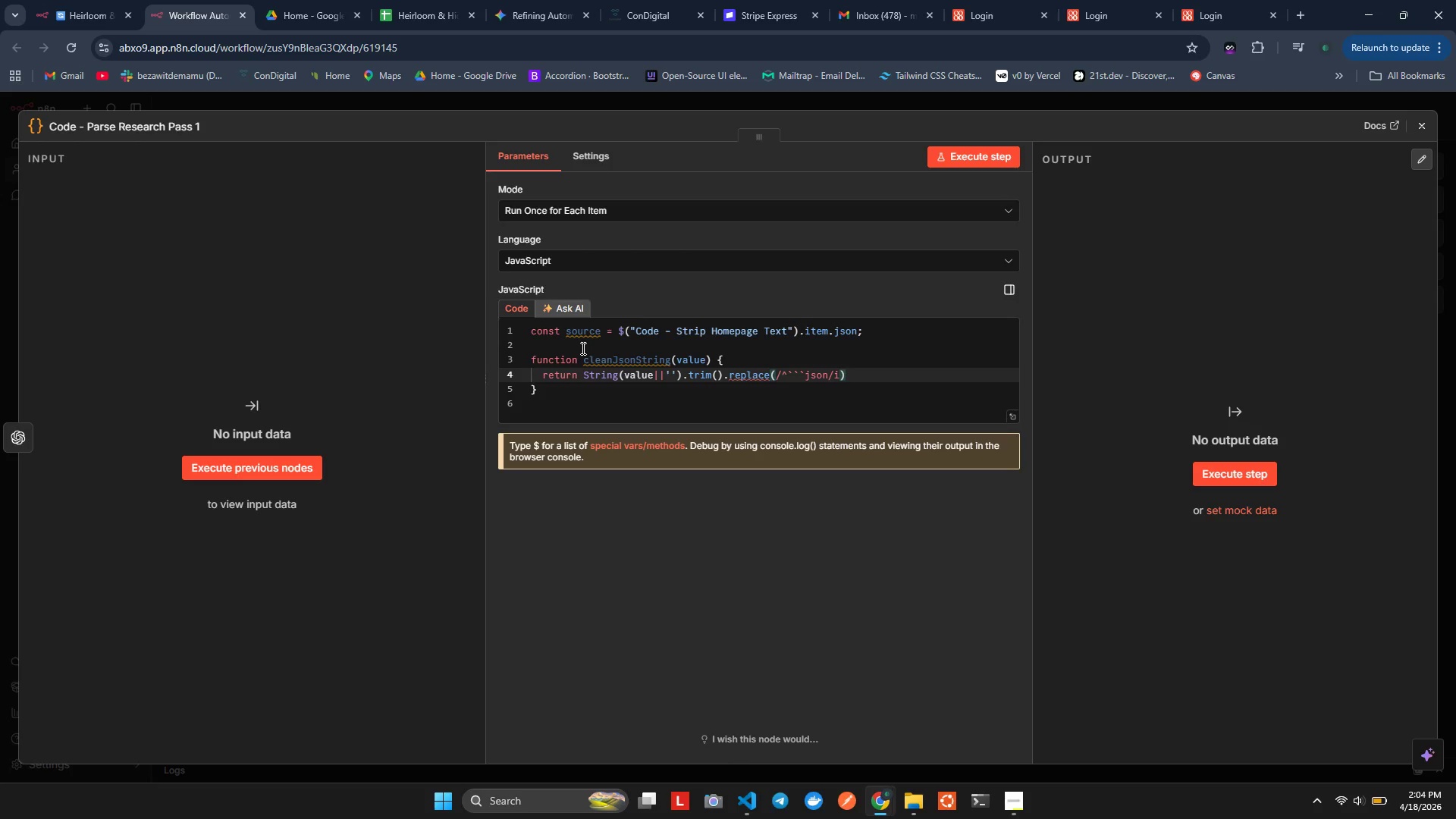 
hold_key(key=O, duration=0.31)
 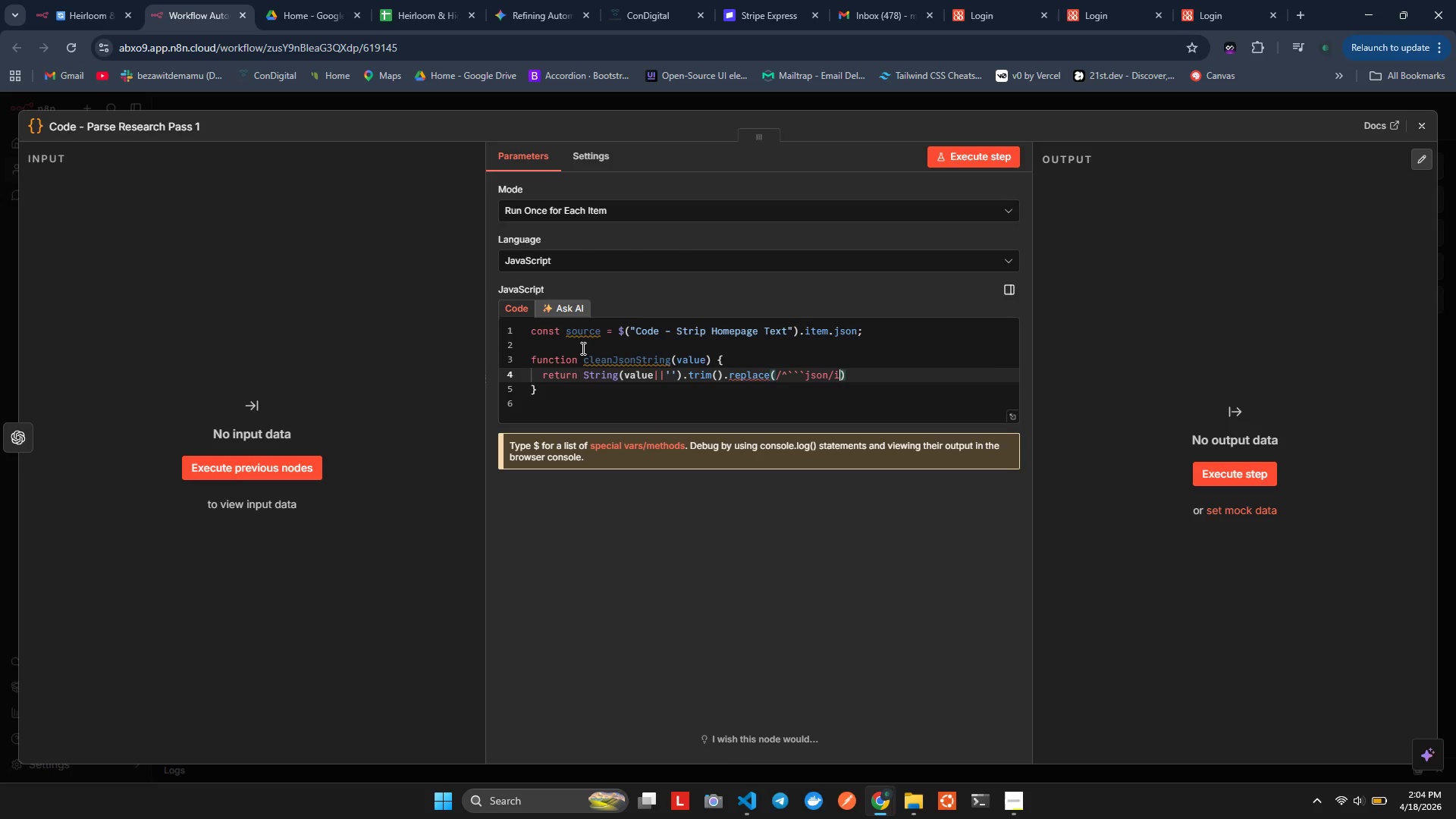 
key(Comma)
 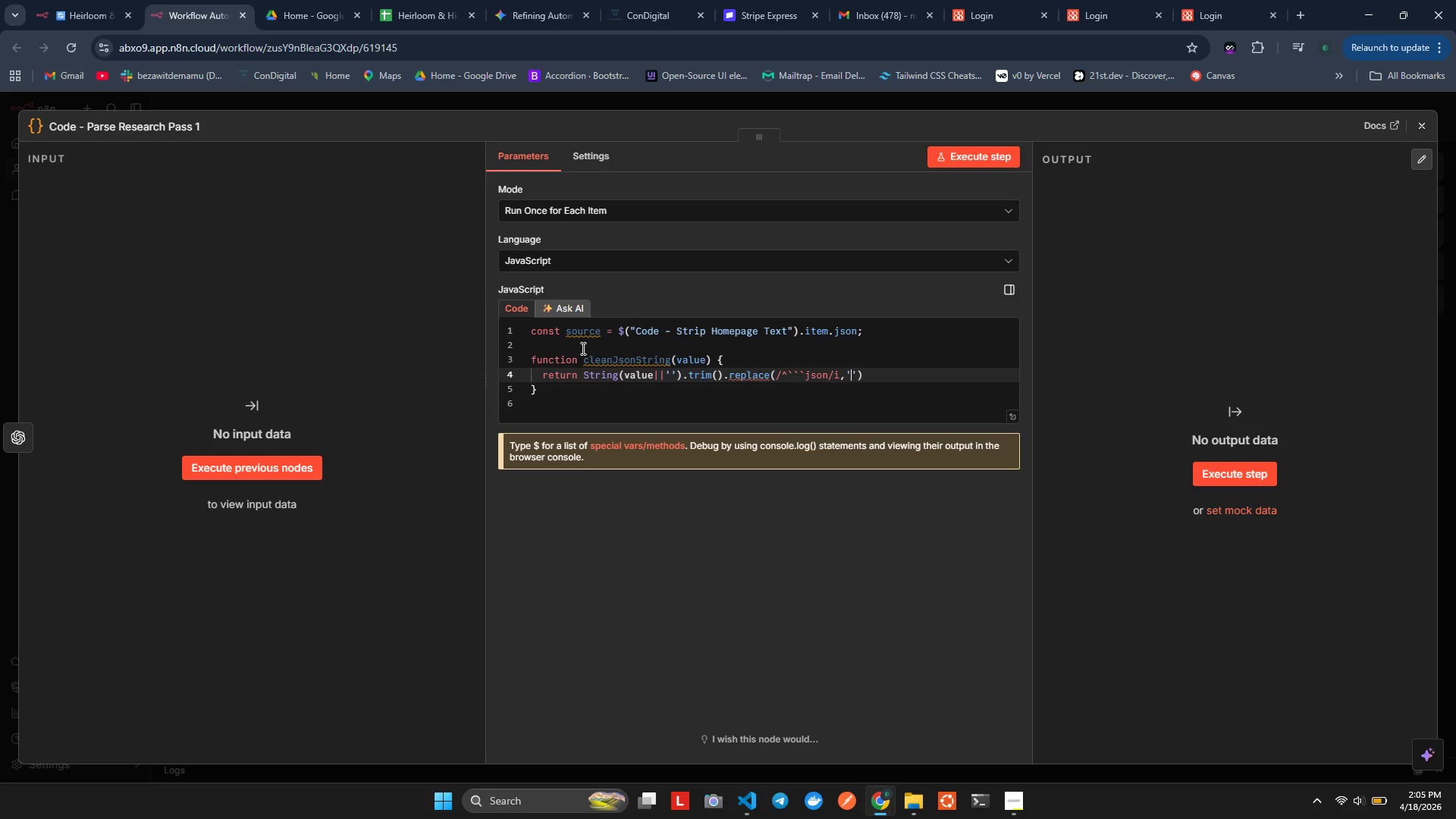 
key(Quote)
 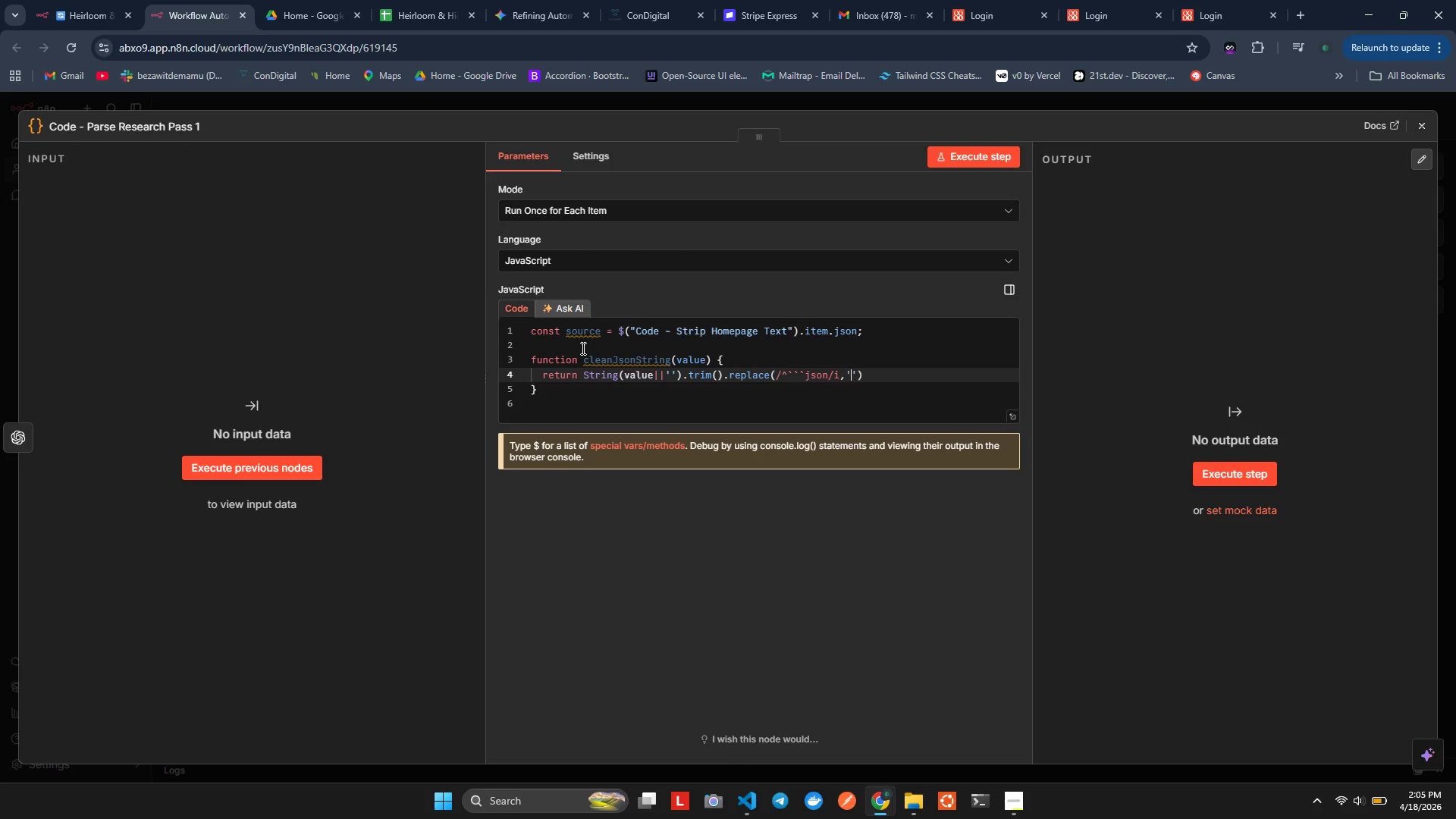 
key(ArrowRight)
 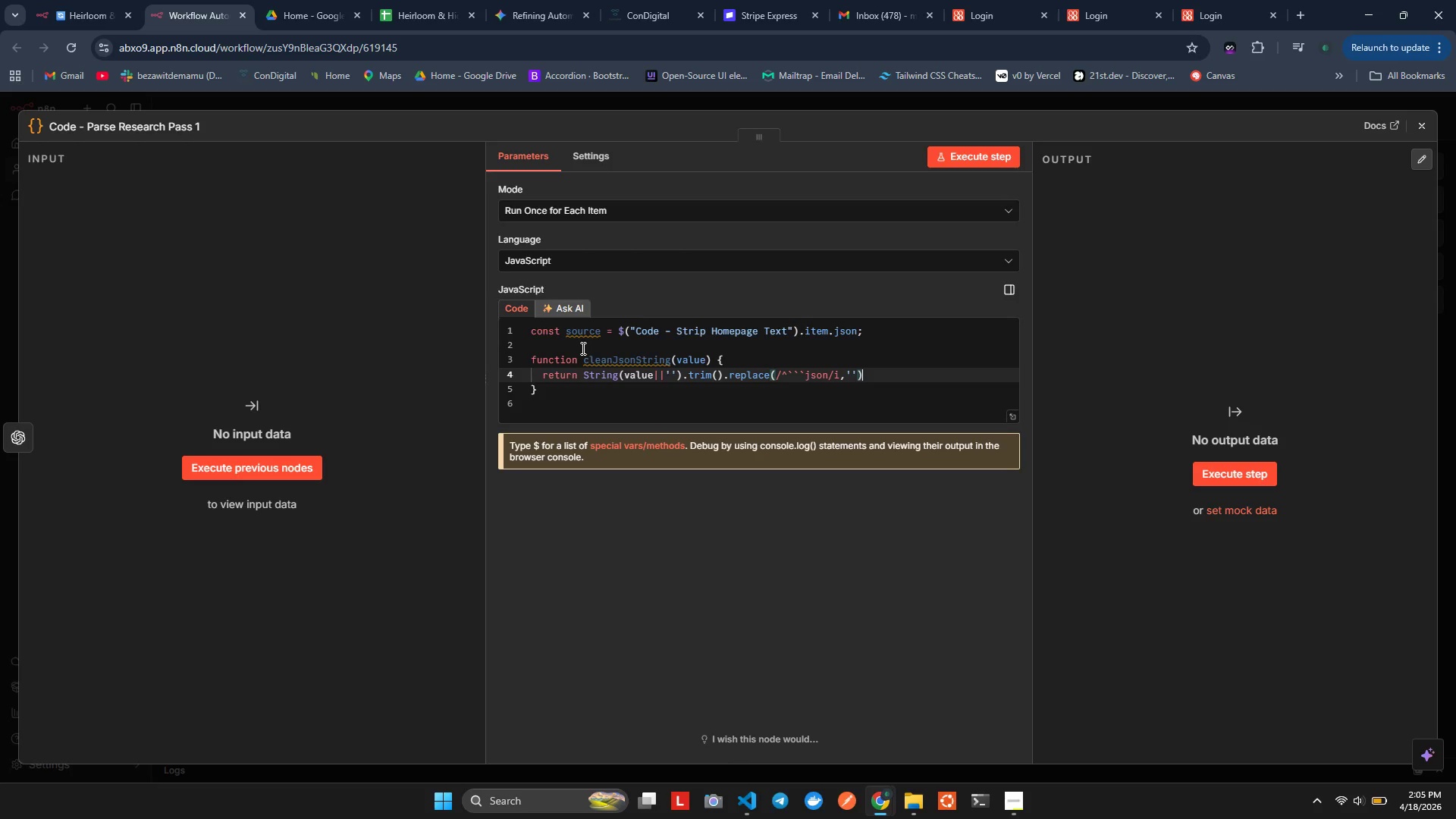 
key(ArrowRight)
 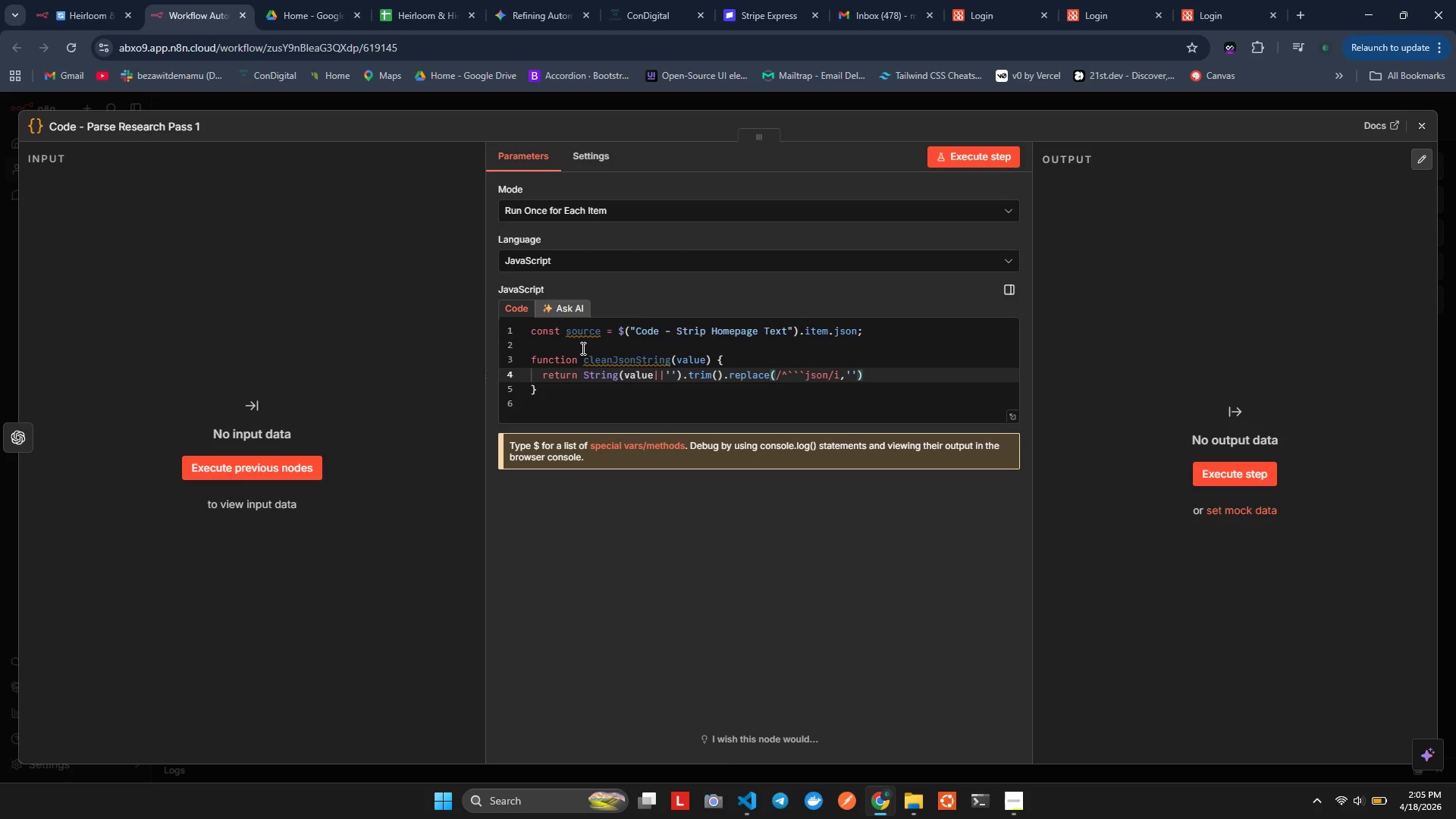 
hold_key(key=ShiftLeft, duration=3.33)
 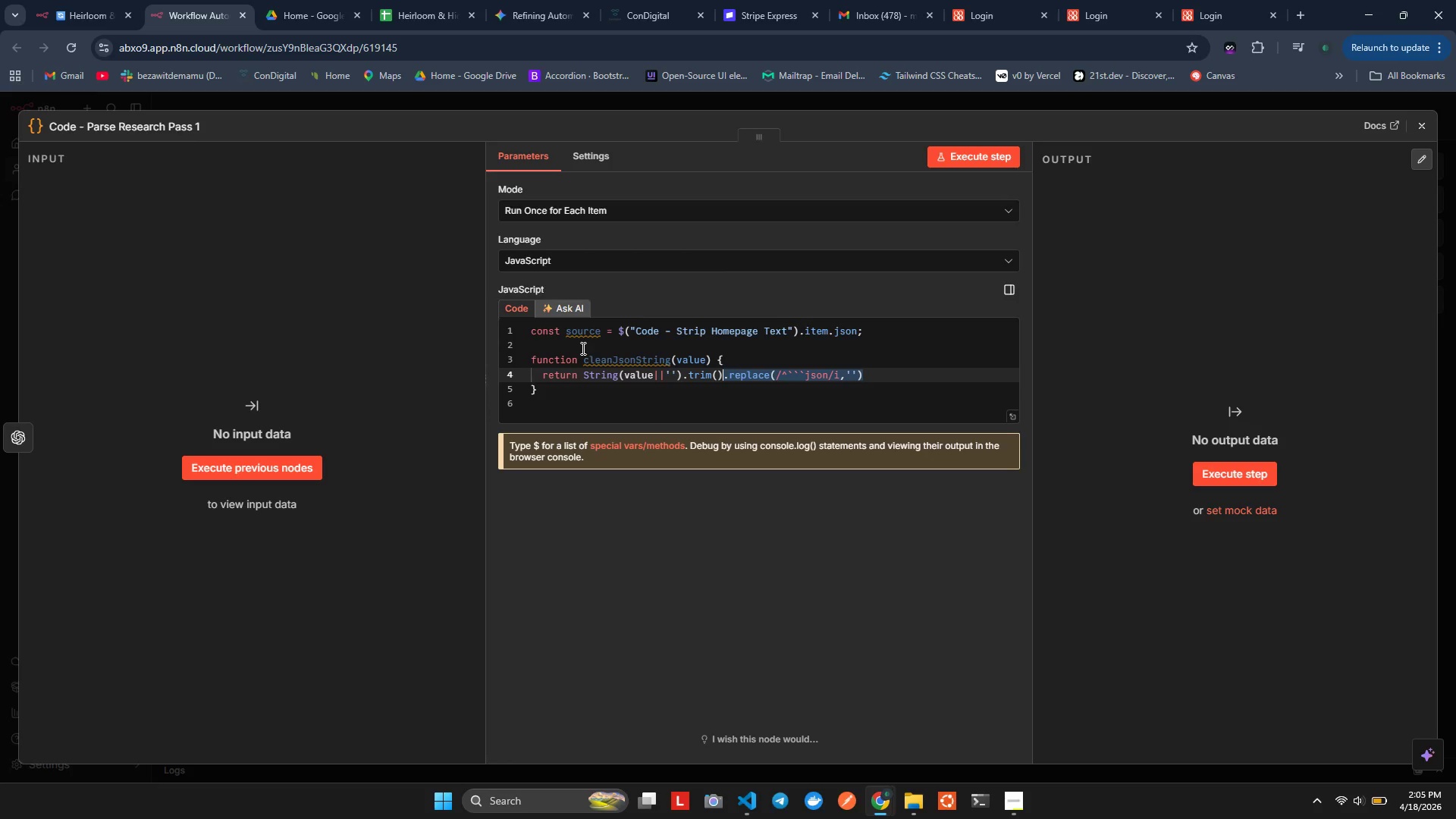 
hold_key(key=ArrowLeft, duration=0.81)
 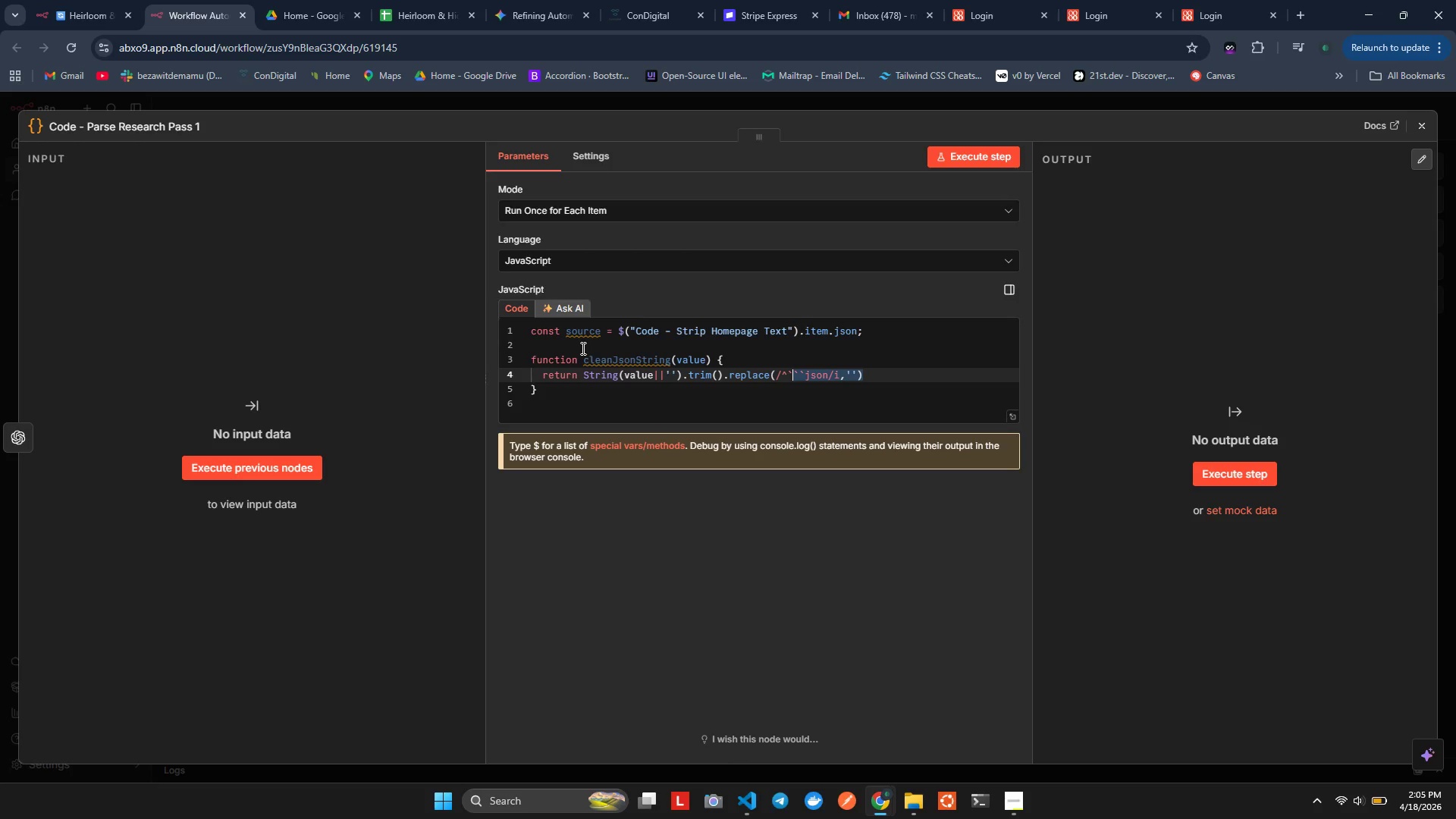 
hold_key(key=ArrowLeft, duration=0.84)
 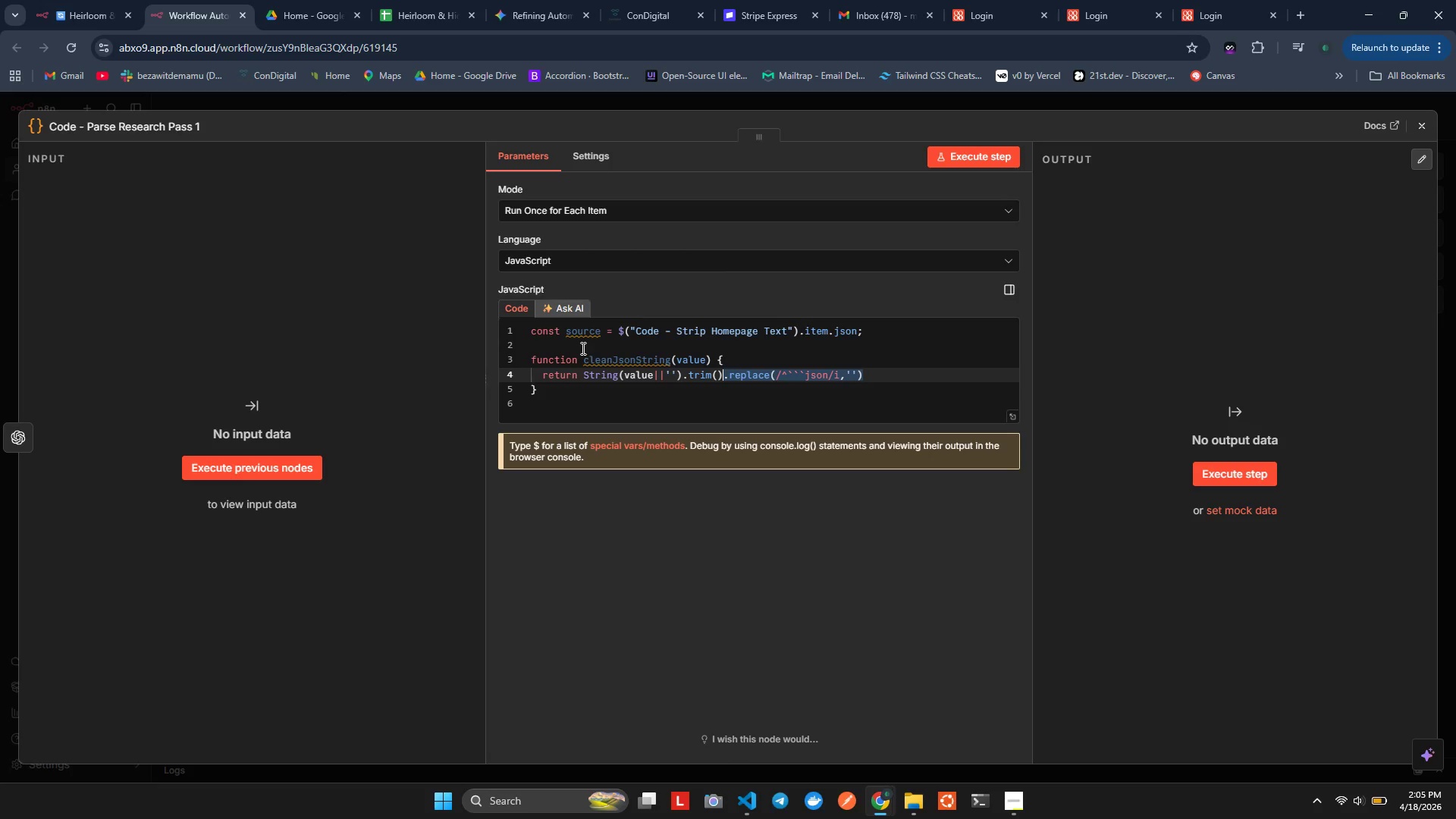 
hold_key(key=ArrowLeft, duration=0.52)
 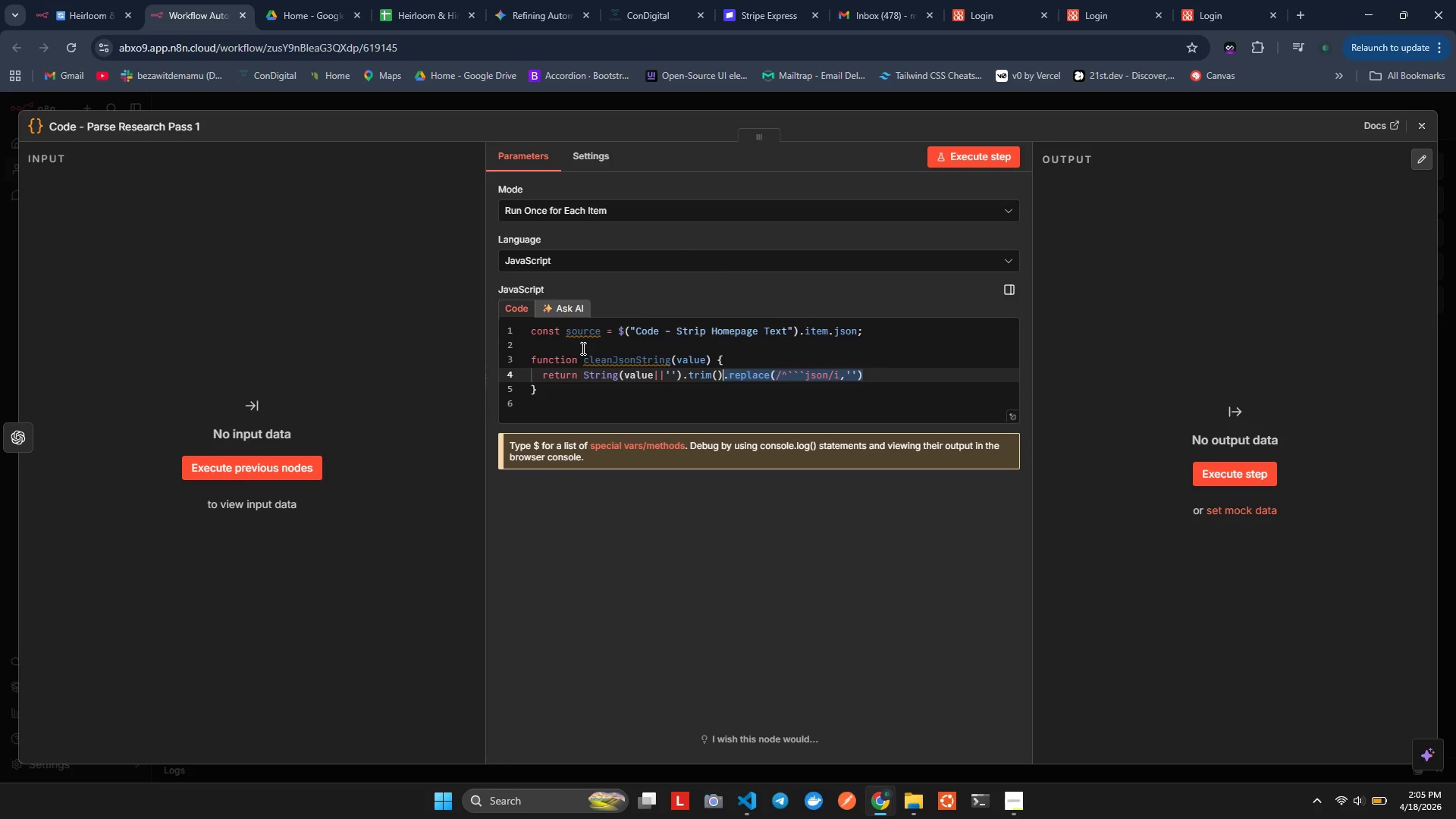 
key(Control+X)
 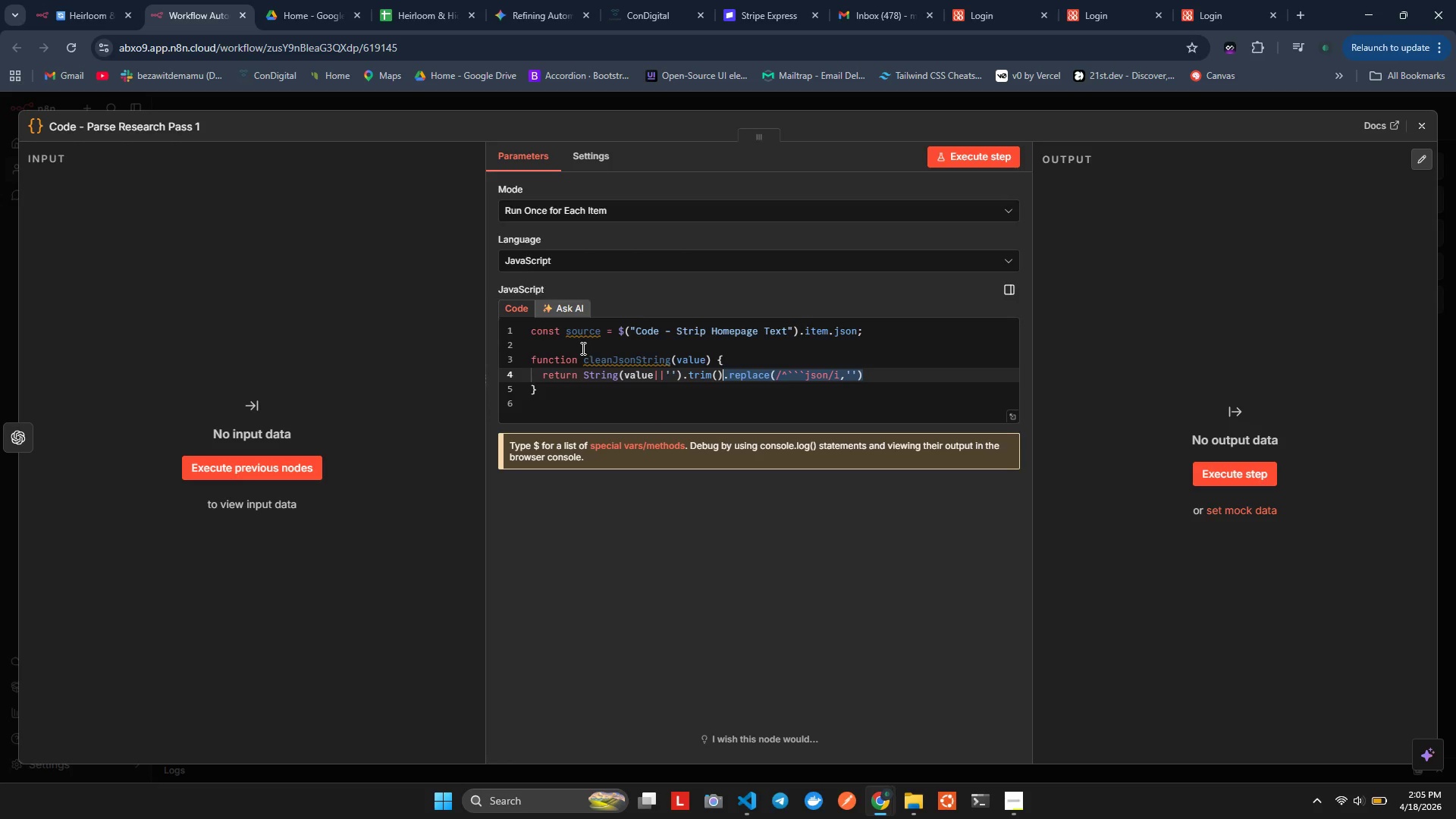 
key(Control+Z)
 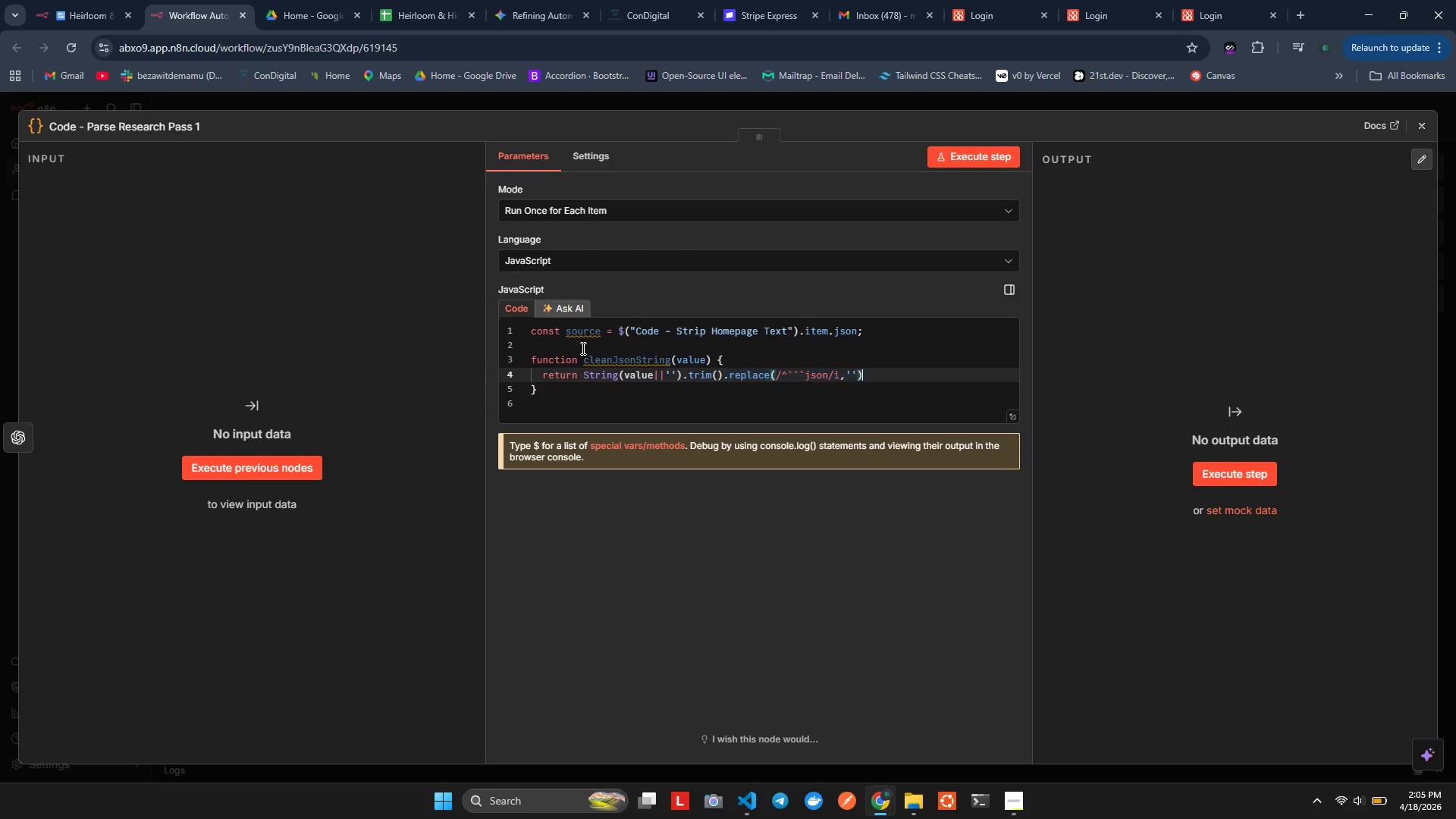 
key(ArrowRight)
 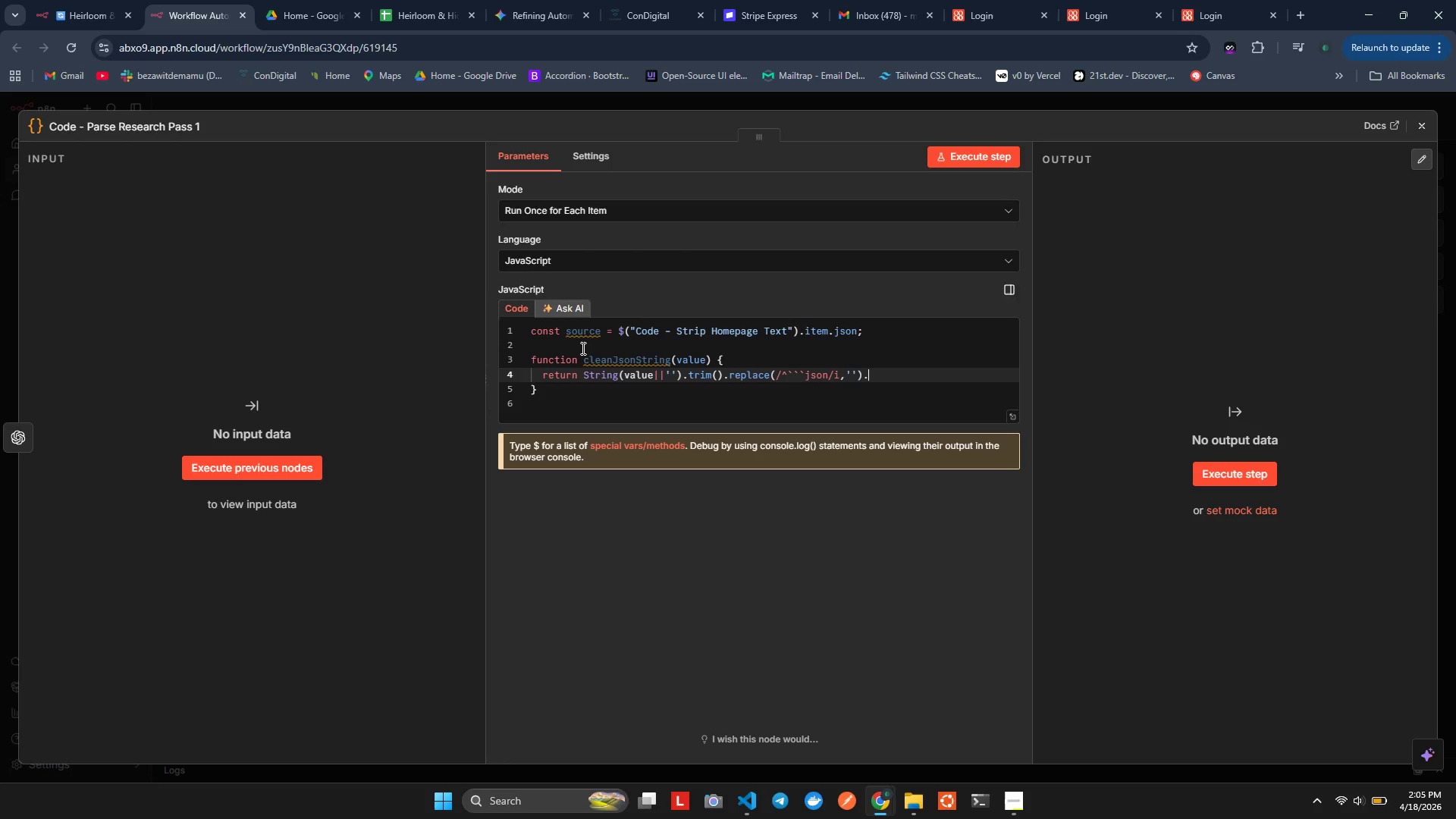 
key(Period)
 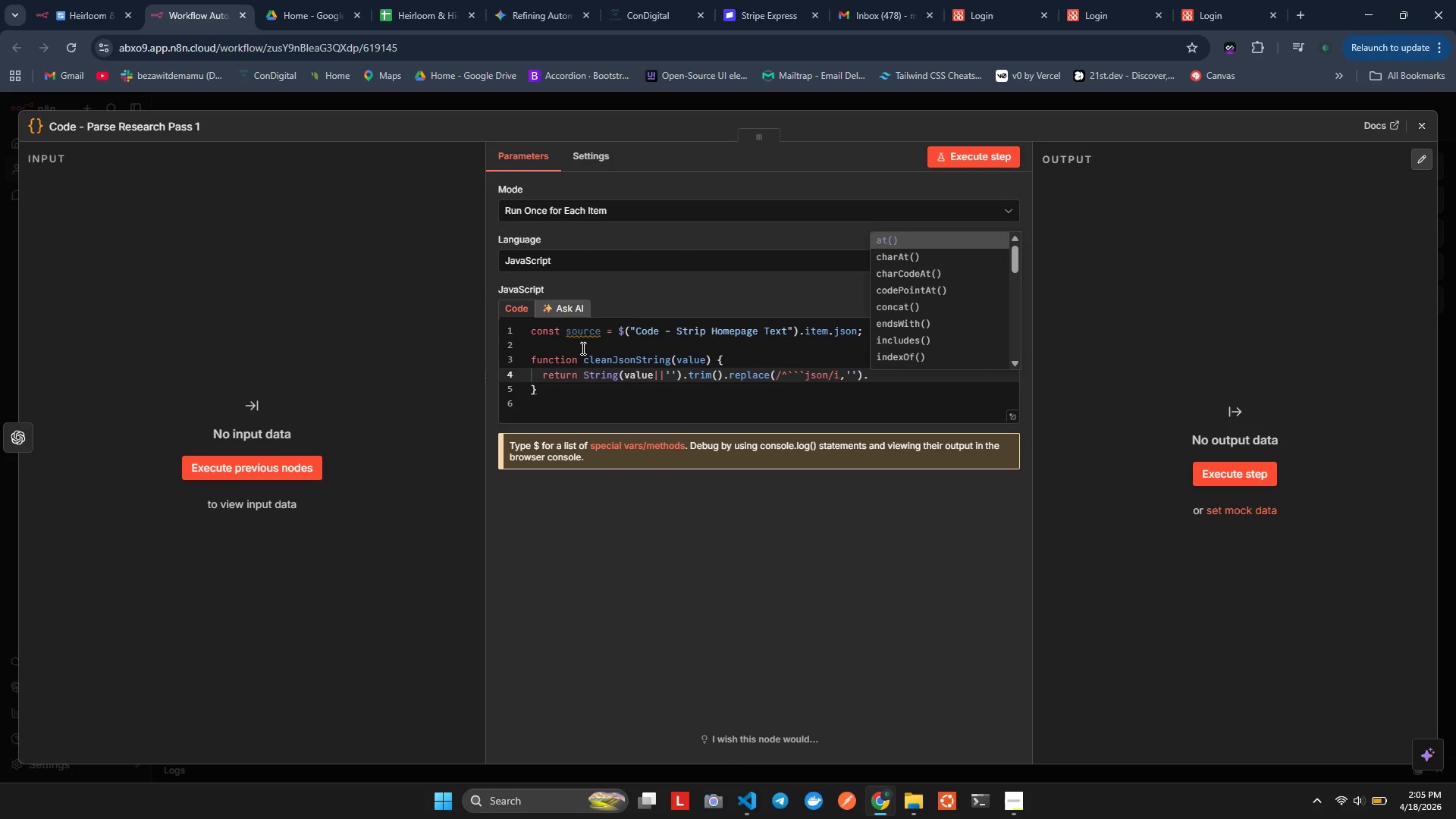 
key(Control+V)
 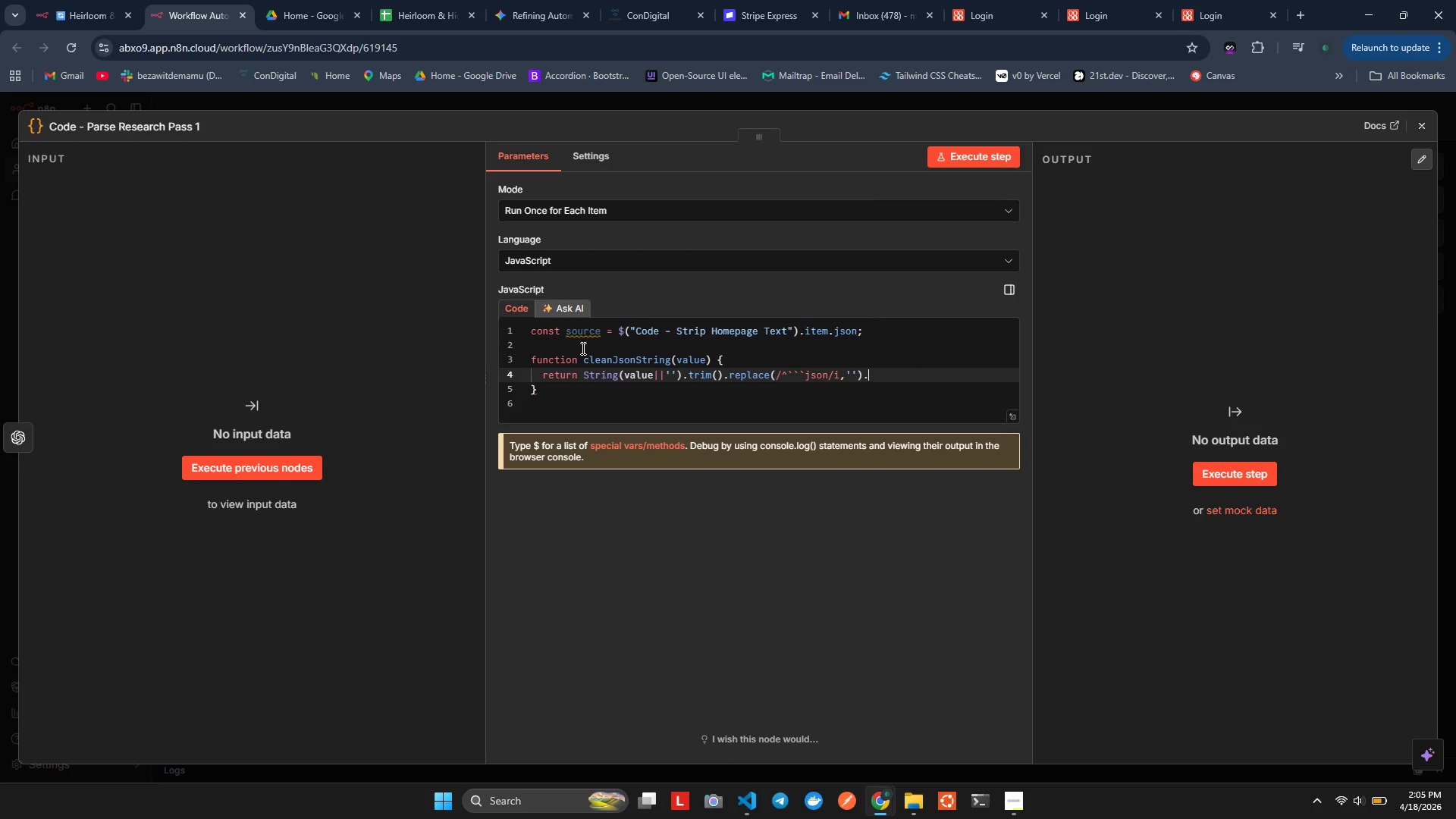 
key(Control+ControlLeft)
 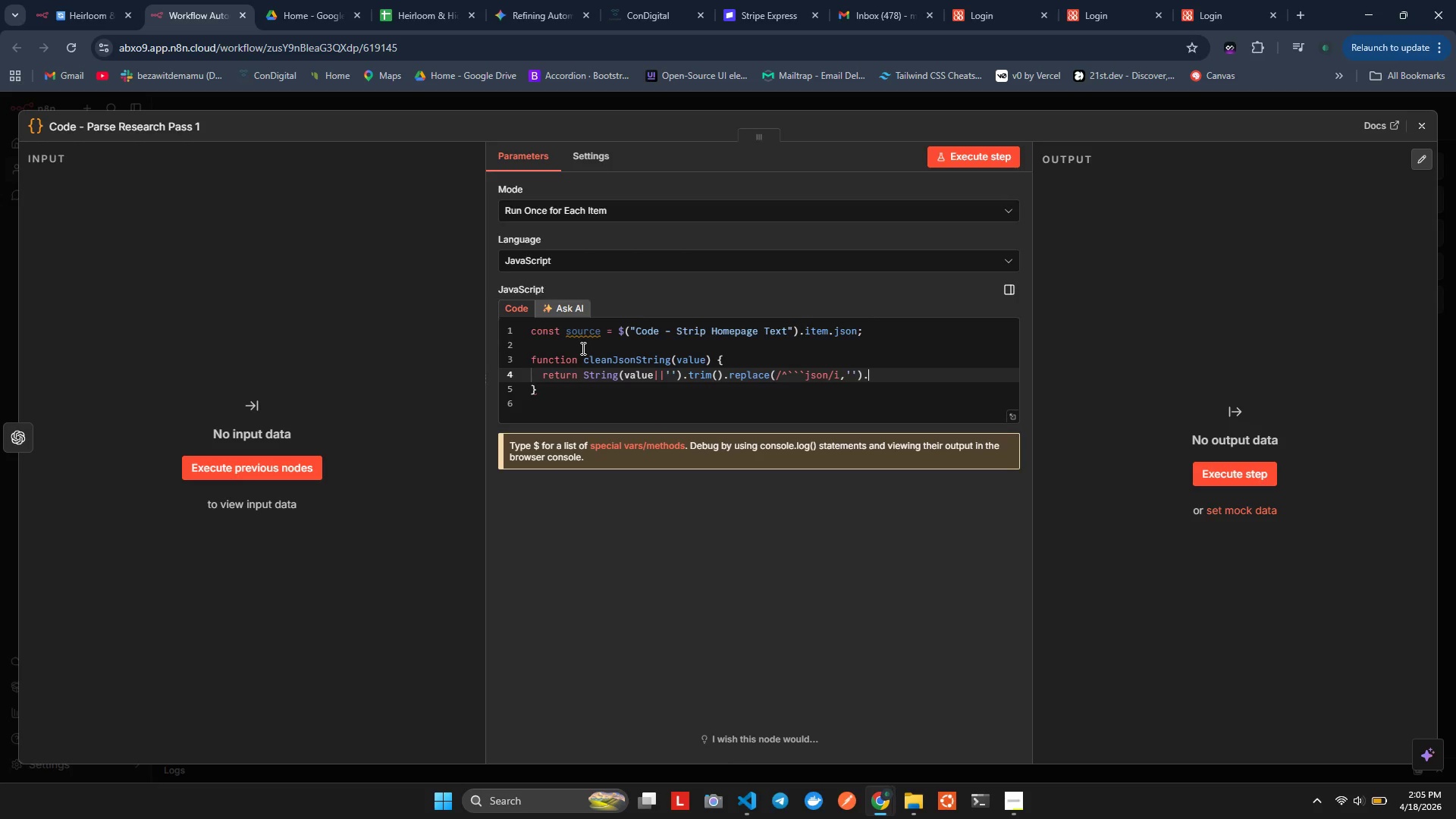 
key(Control+Z)
 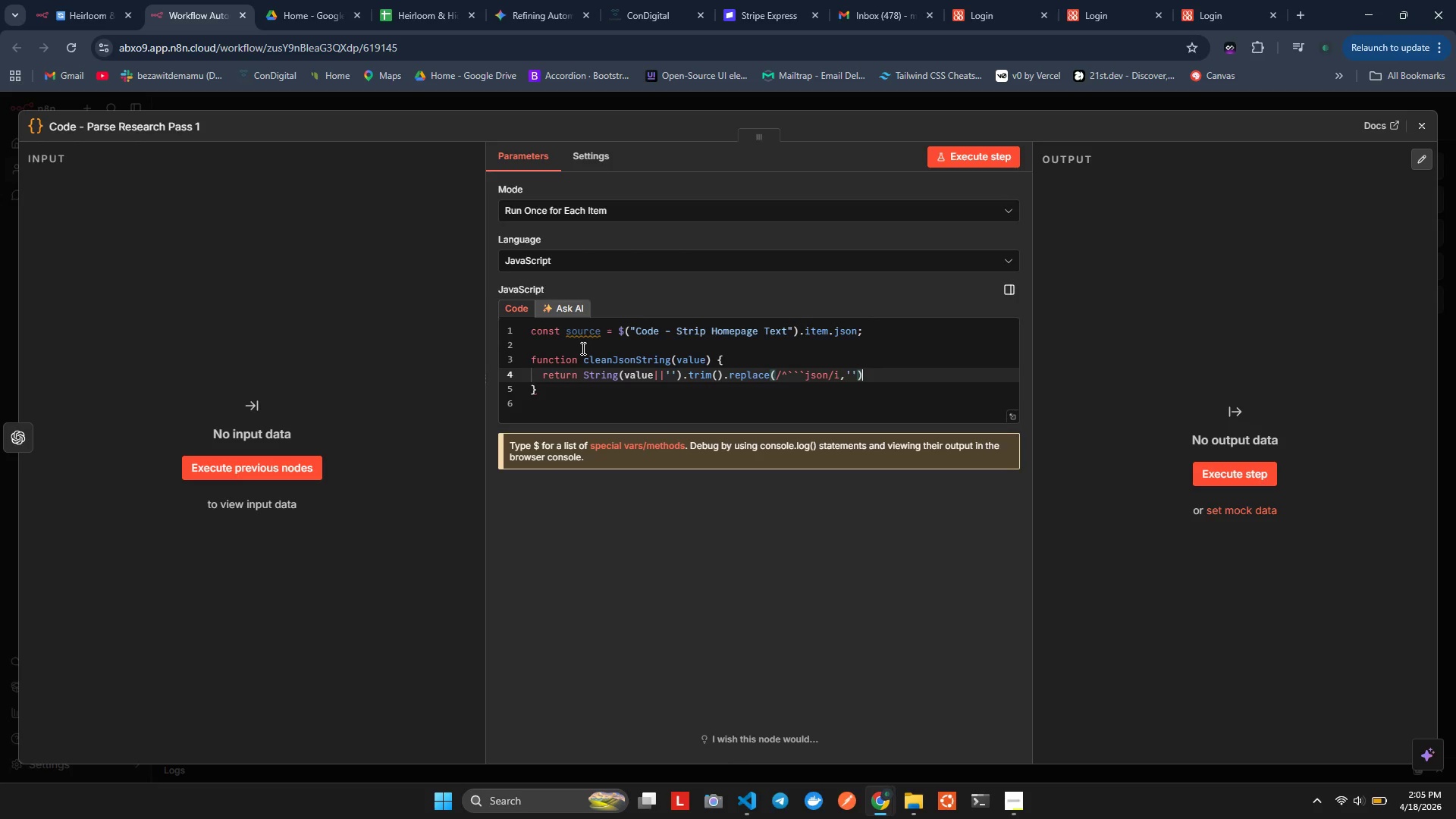 
key(Backspace)
 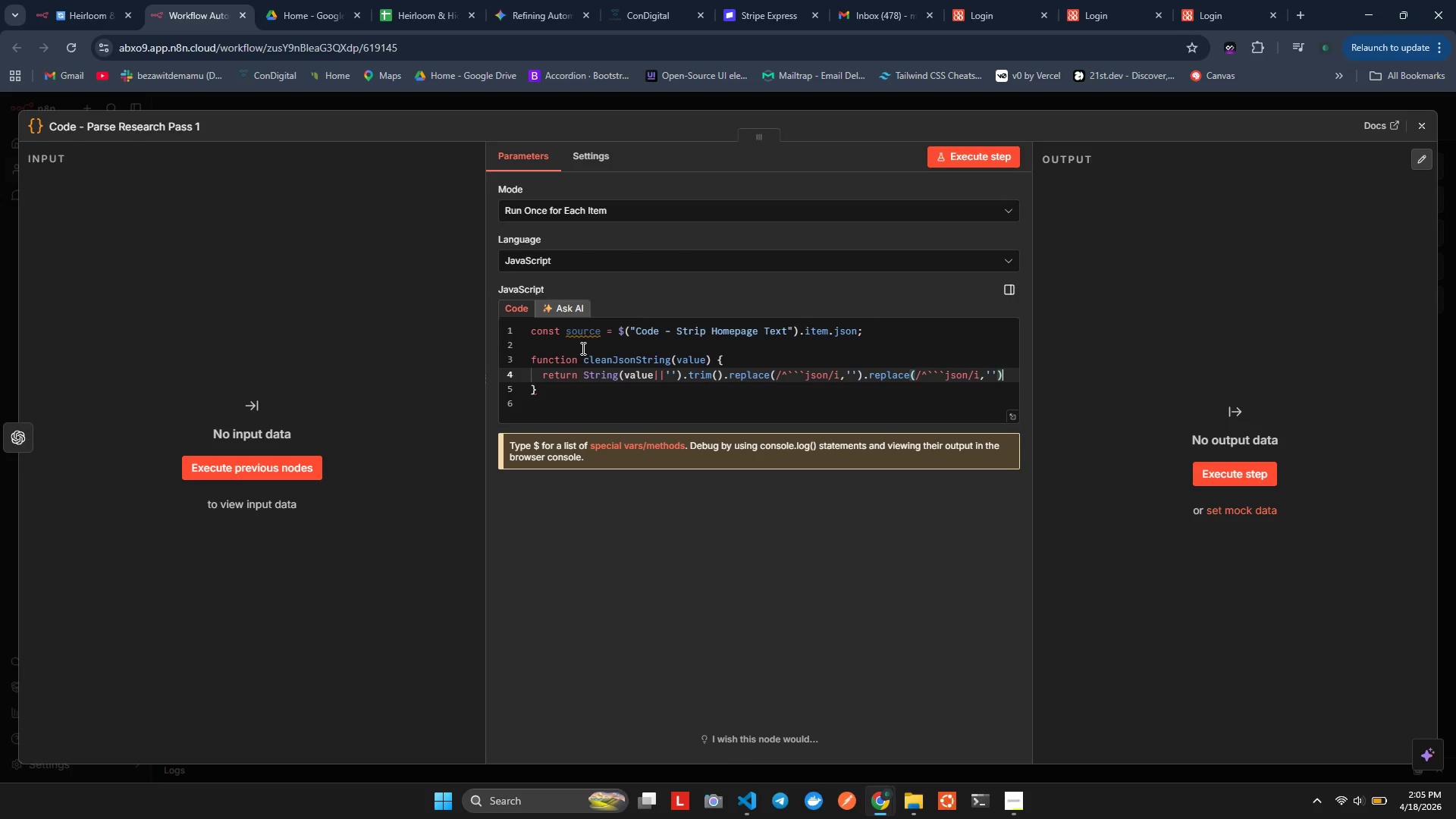 
key(Control+ControlLeft)
 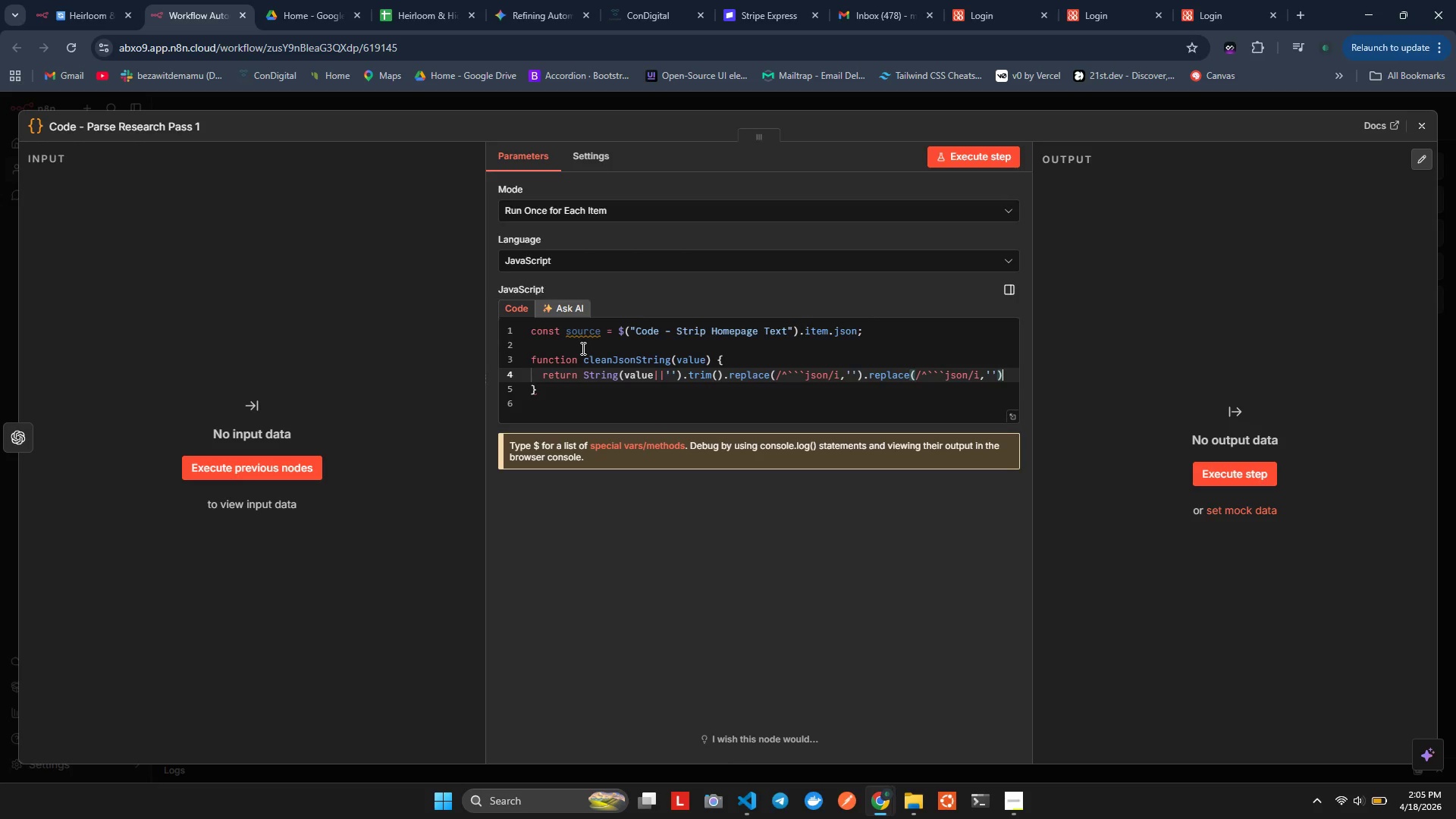 
key(Control+V)
 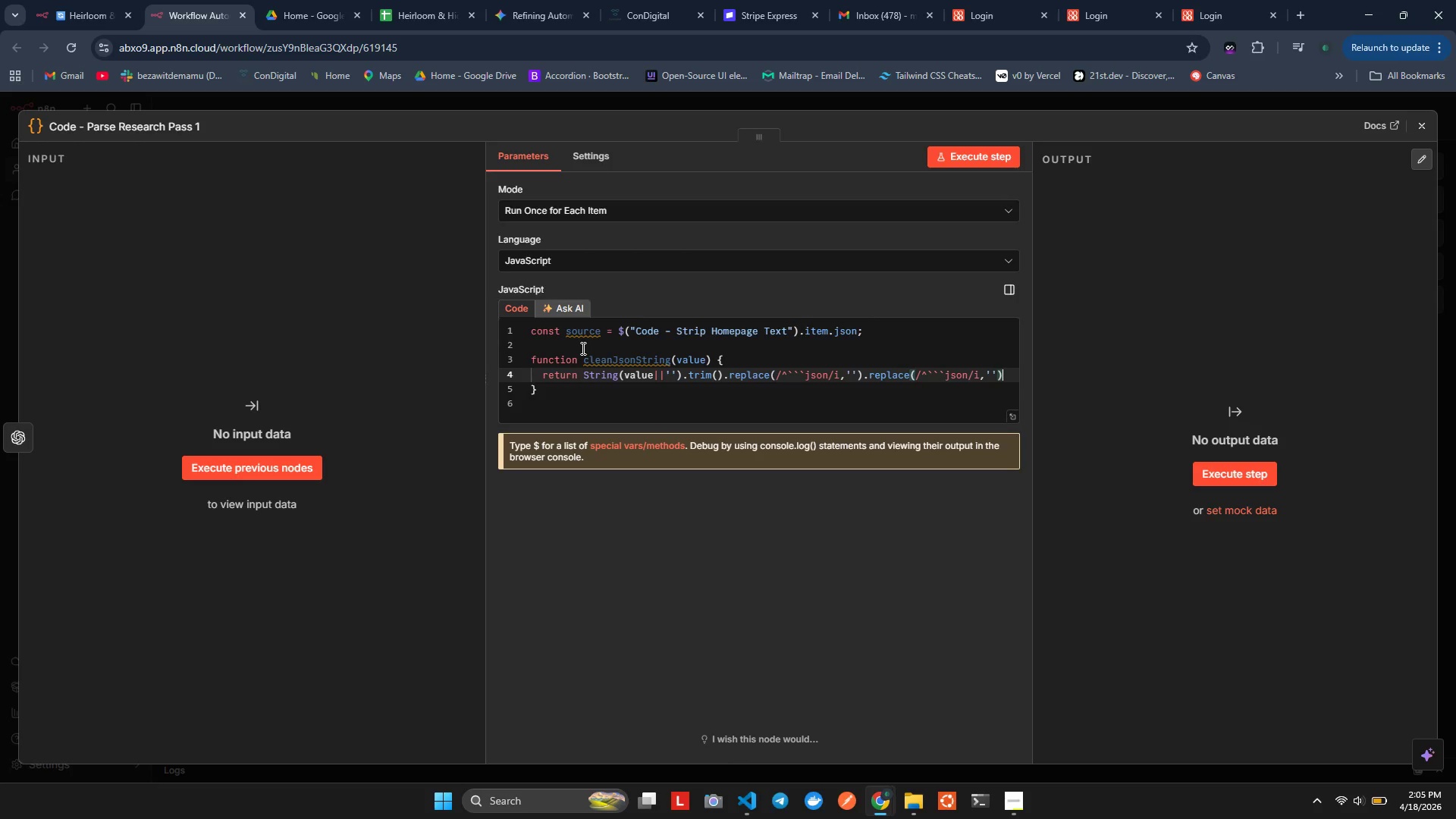 
key(Alt+AltLeft)
 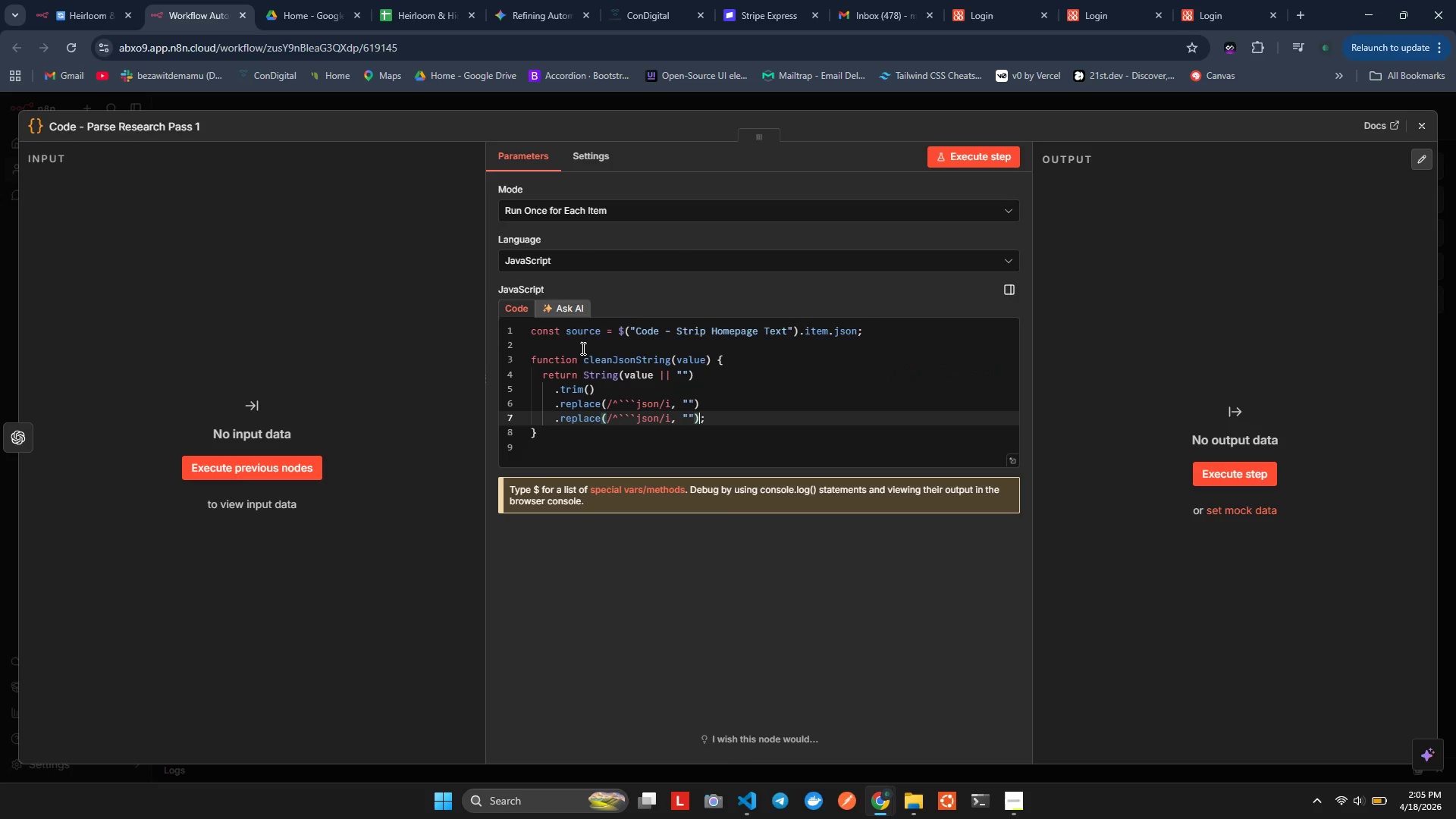 
key(Alt+Shift+ShiftLeft)
 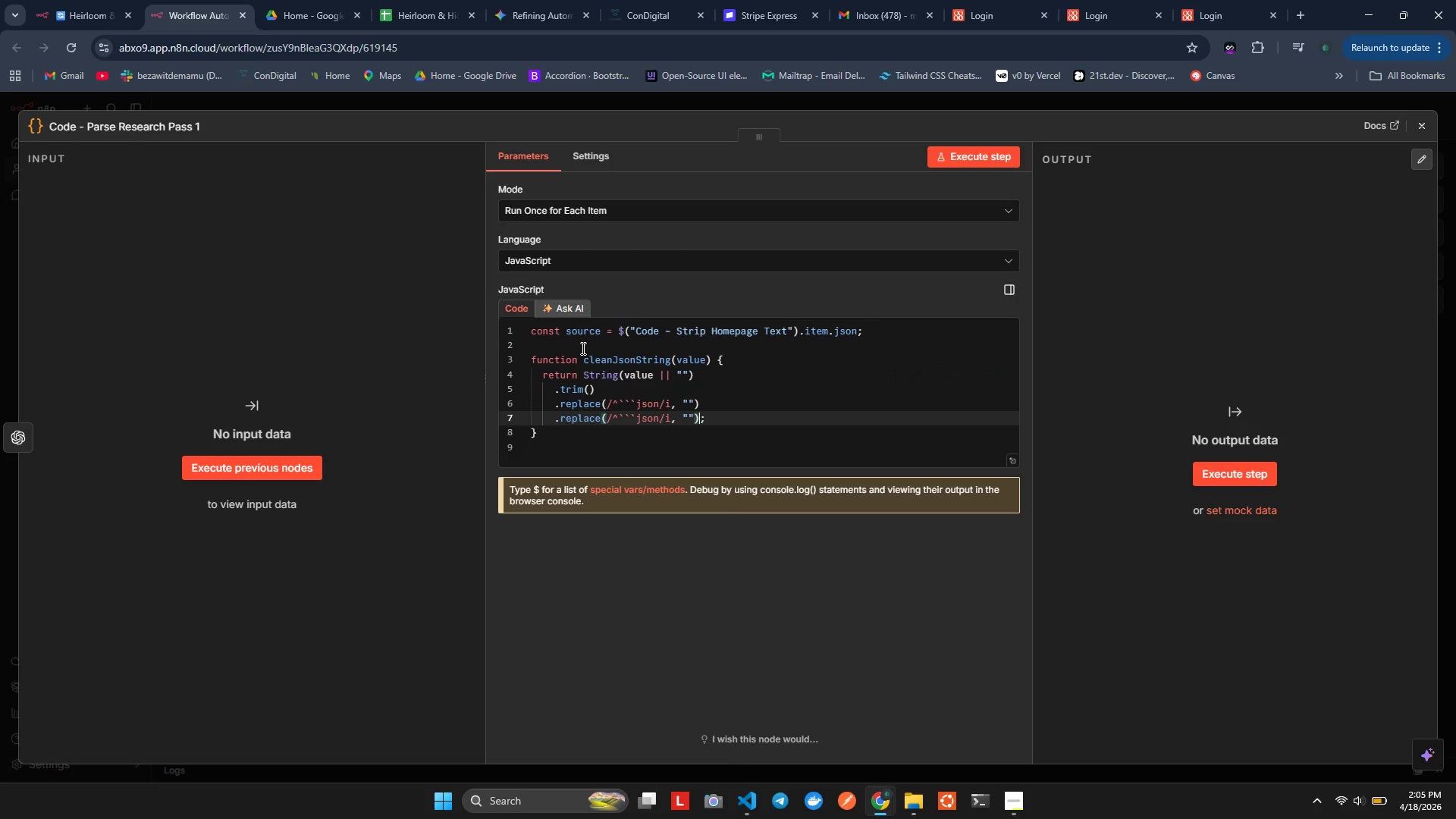 
key(Alt+Shift+F)
 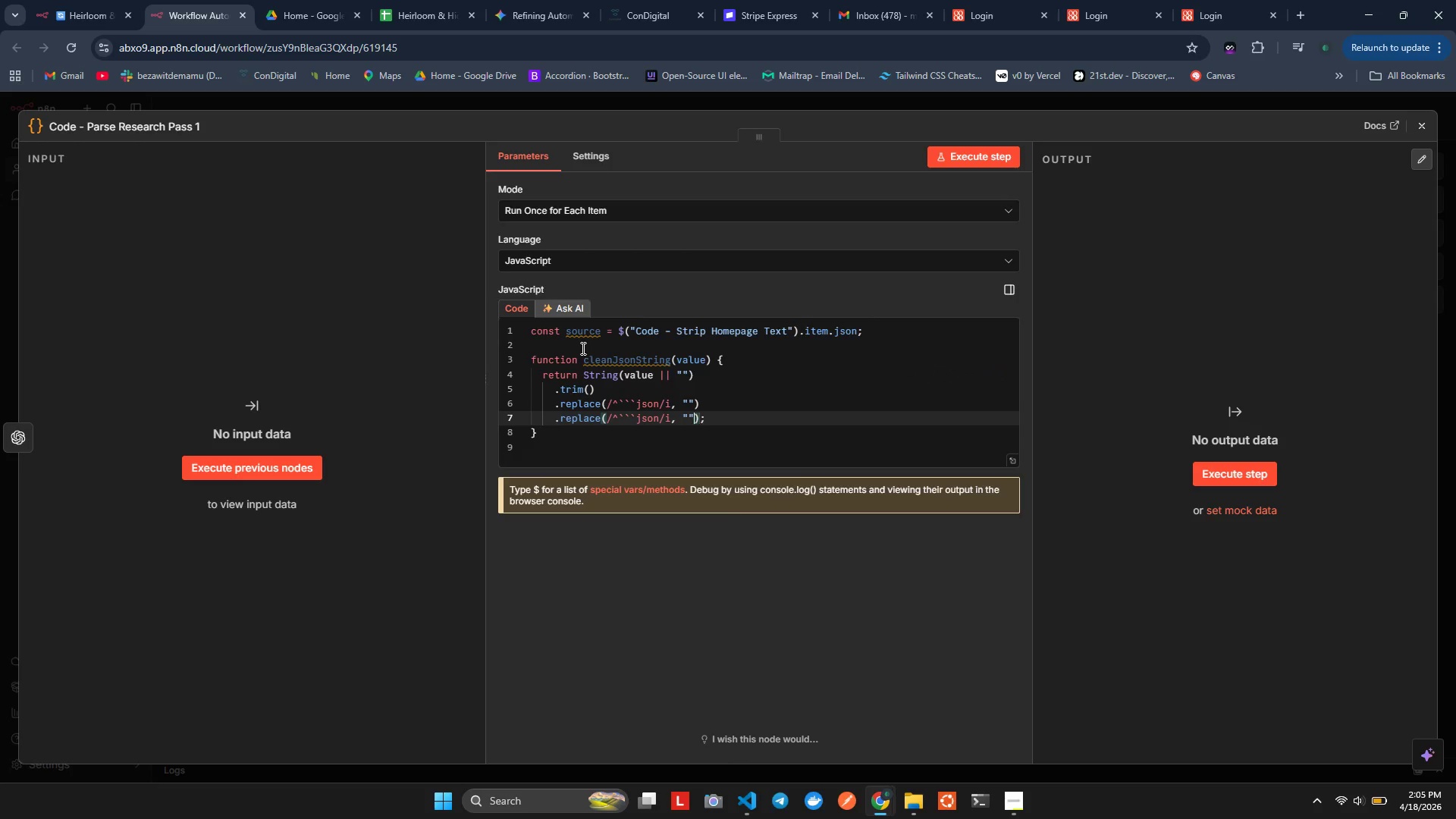 
hold_key(key=ArrowLeft, duration=0.64)
 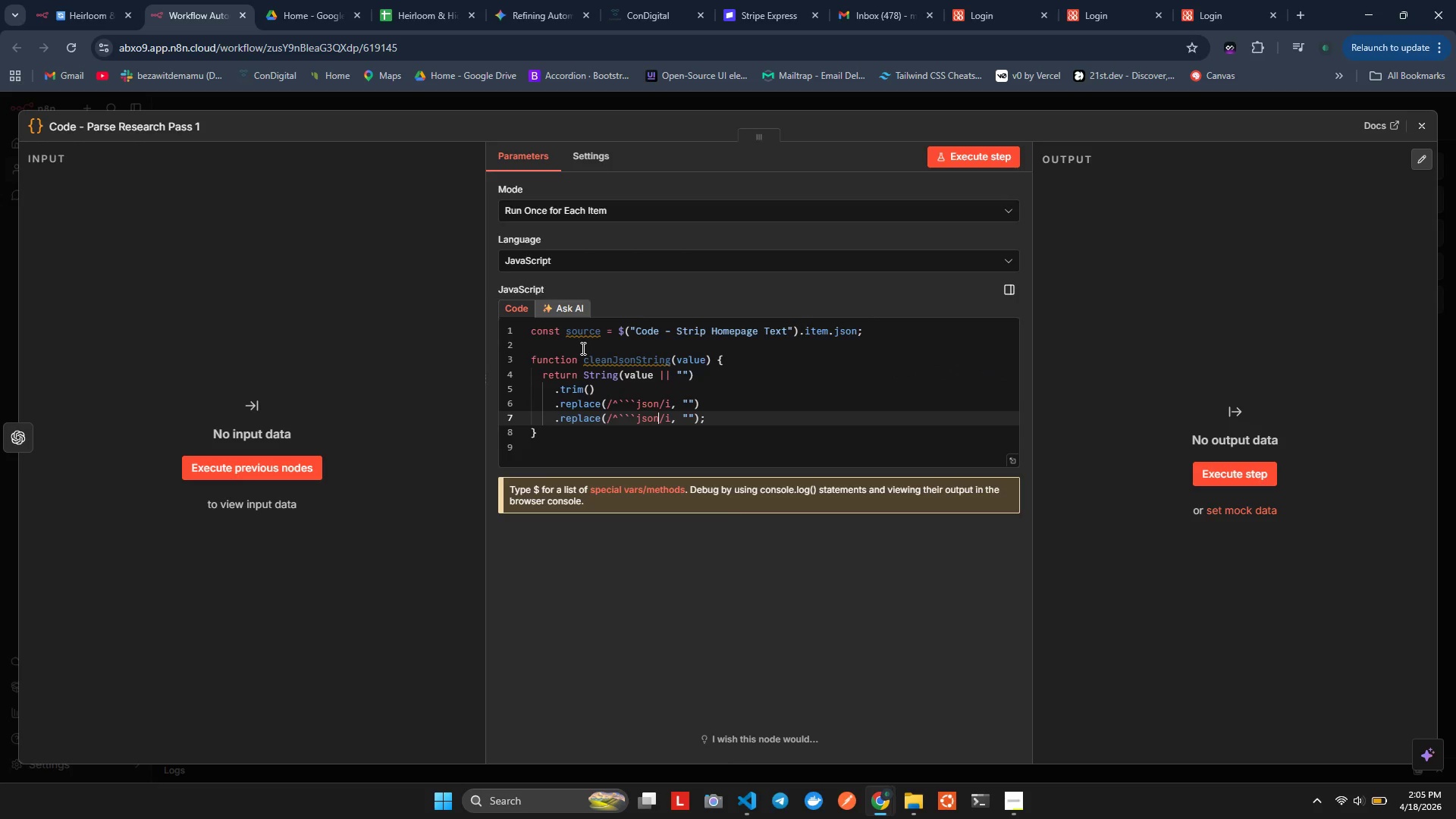 
hold_key(key=ArrowLeft, duration=0.48)
 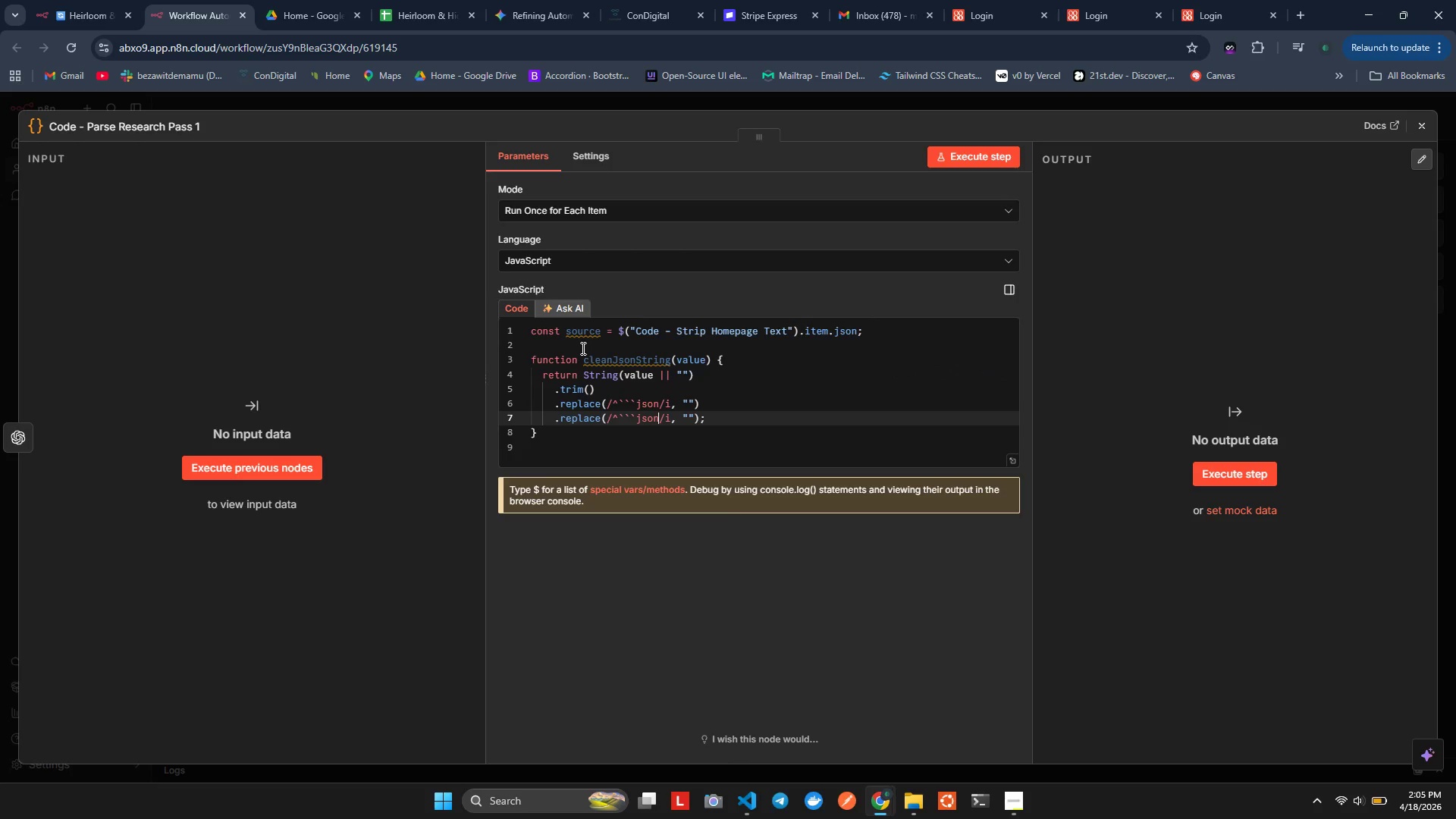 
key(ArrowLeft)
 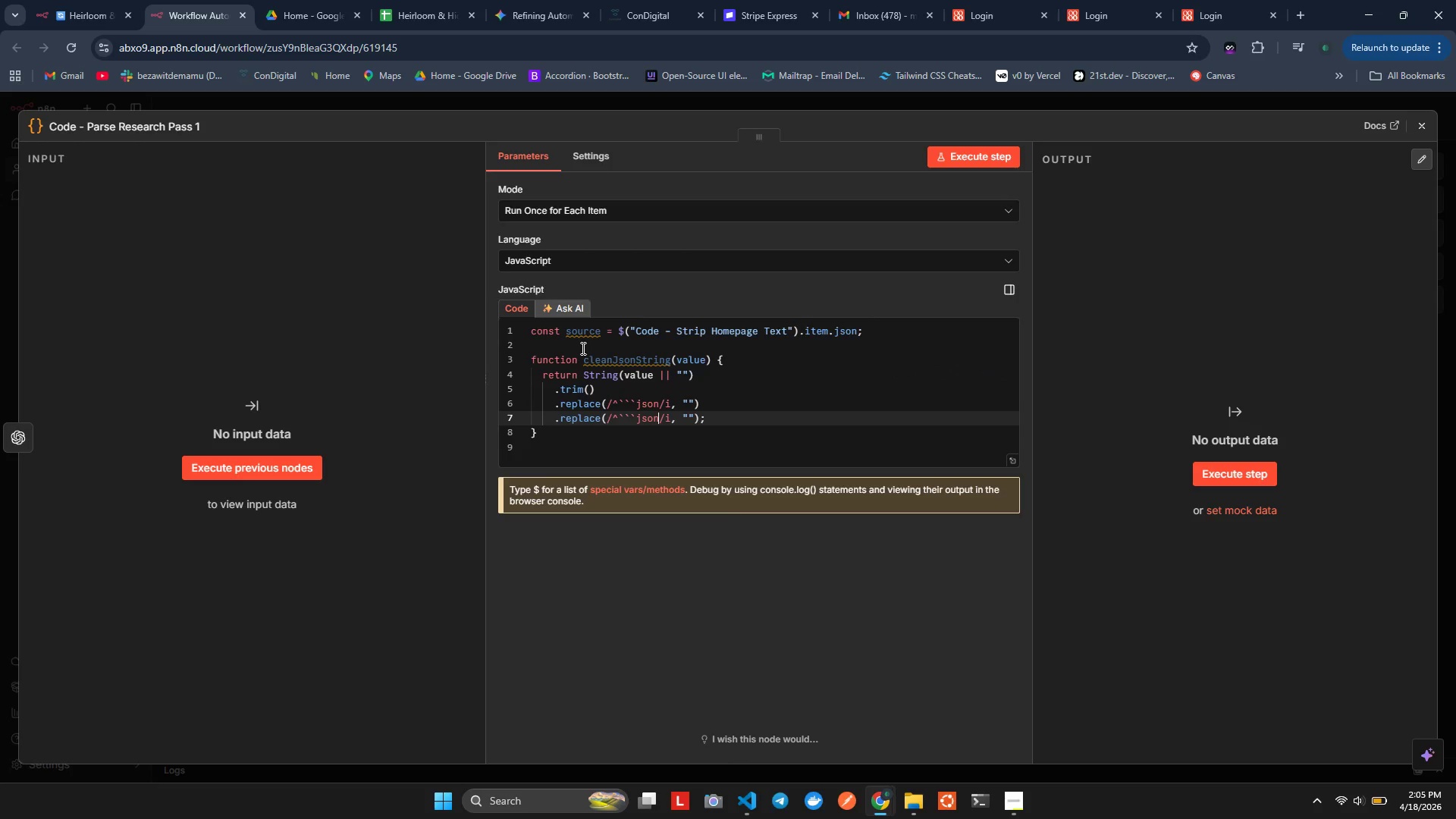 
key(ArrowRight)
 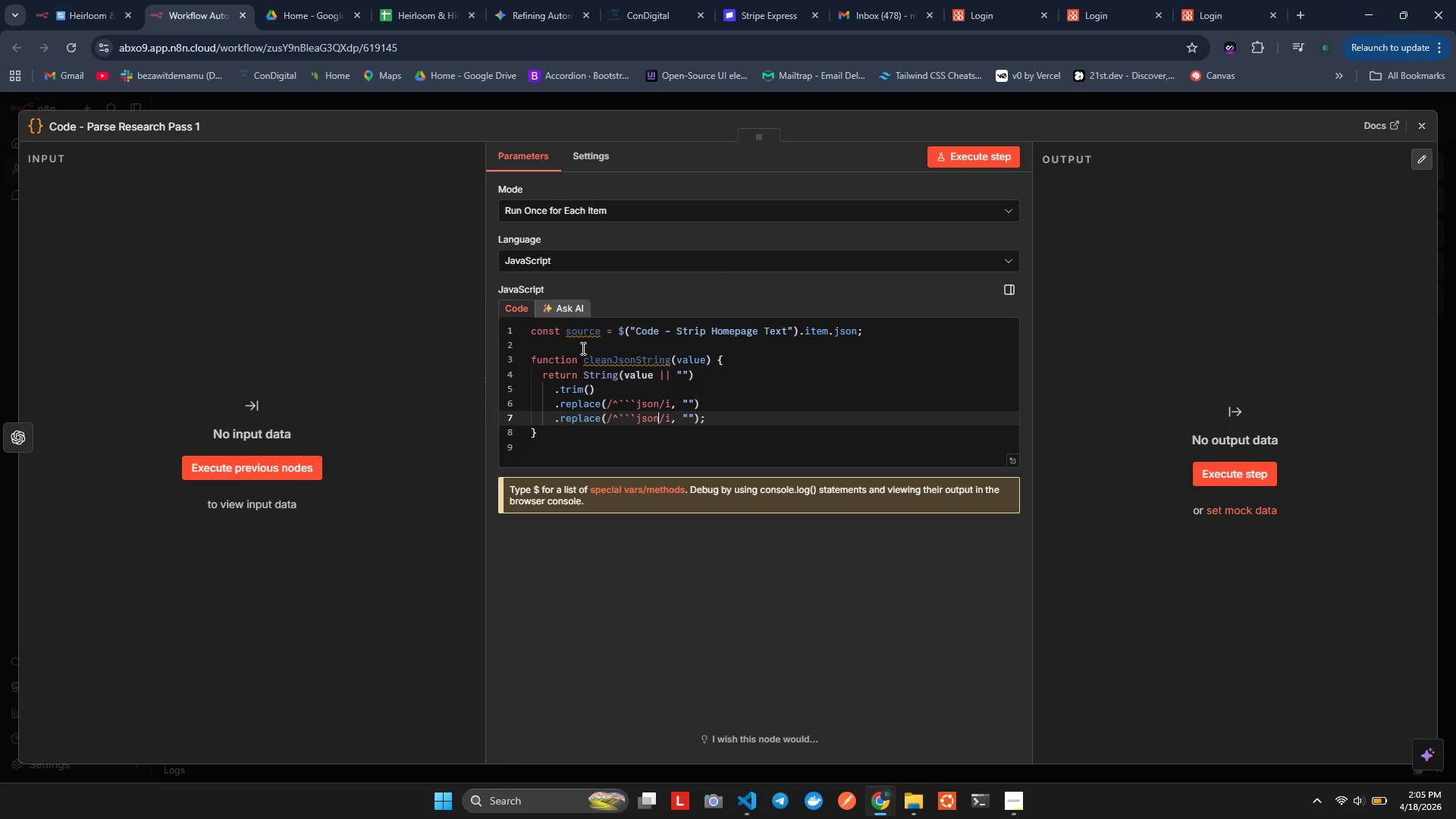 
key(Backspace)
 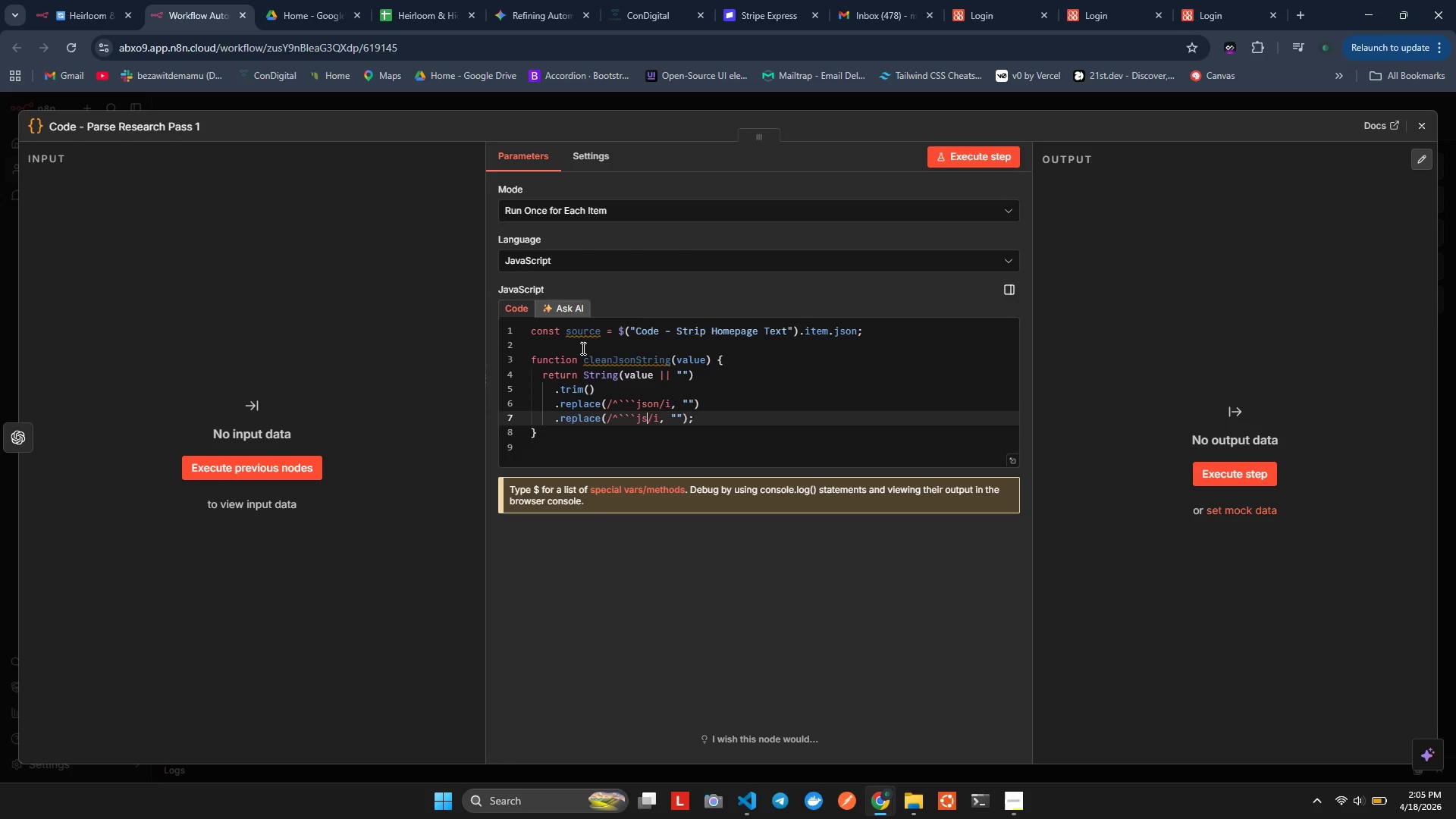 
key(Backspace)
 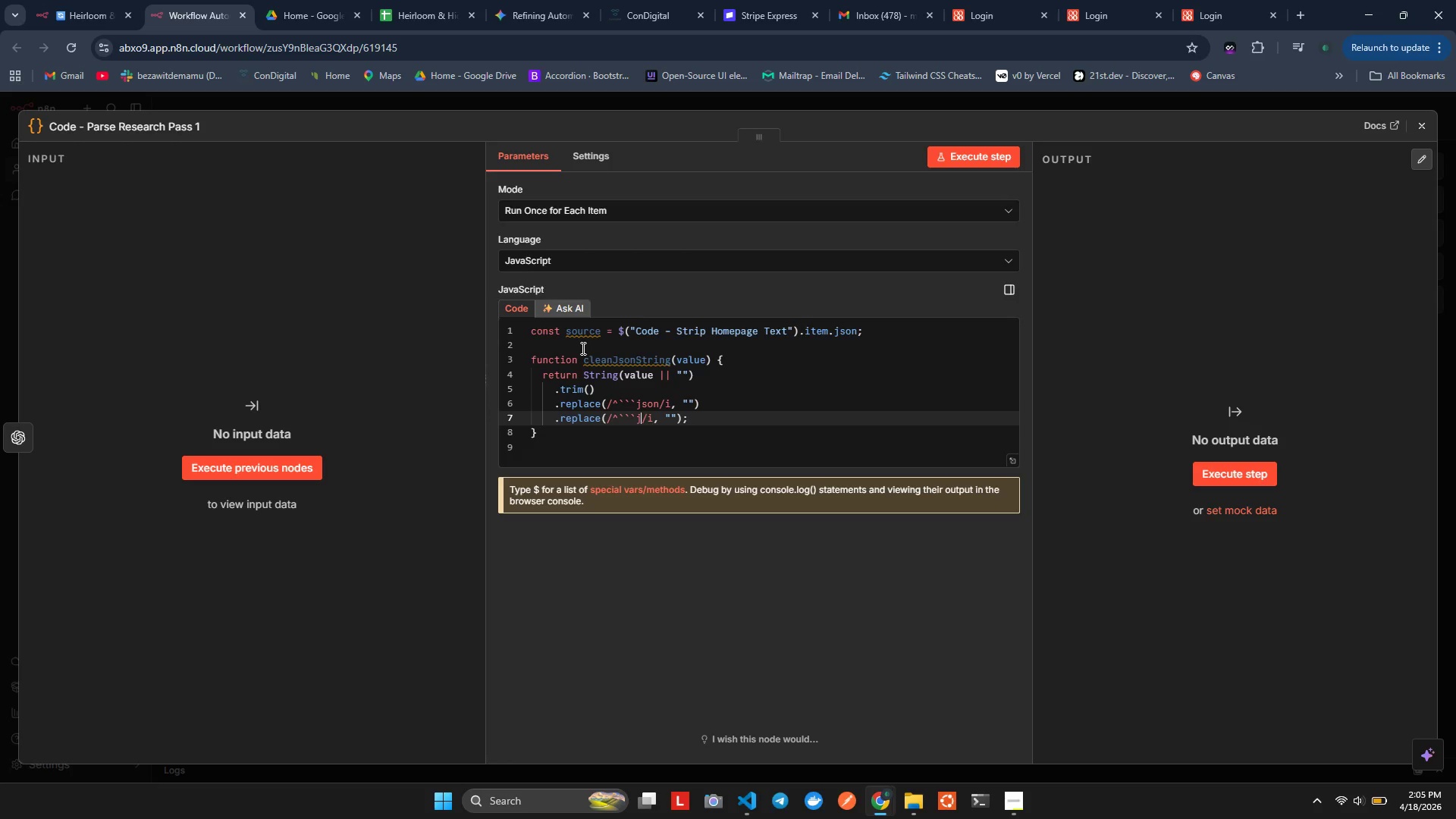 
key(Backspace)
 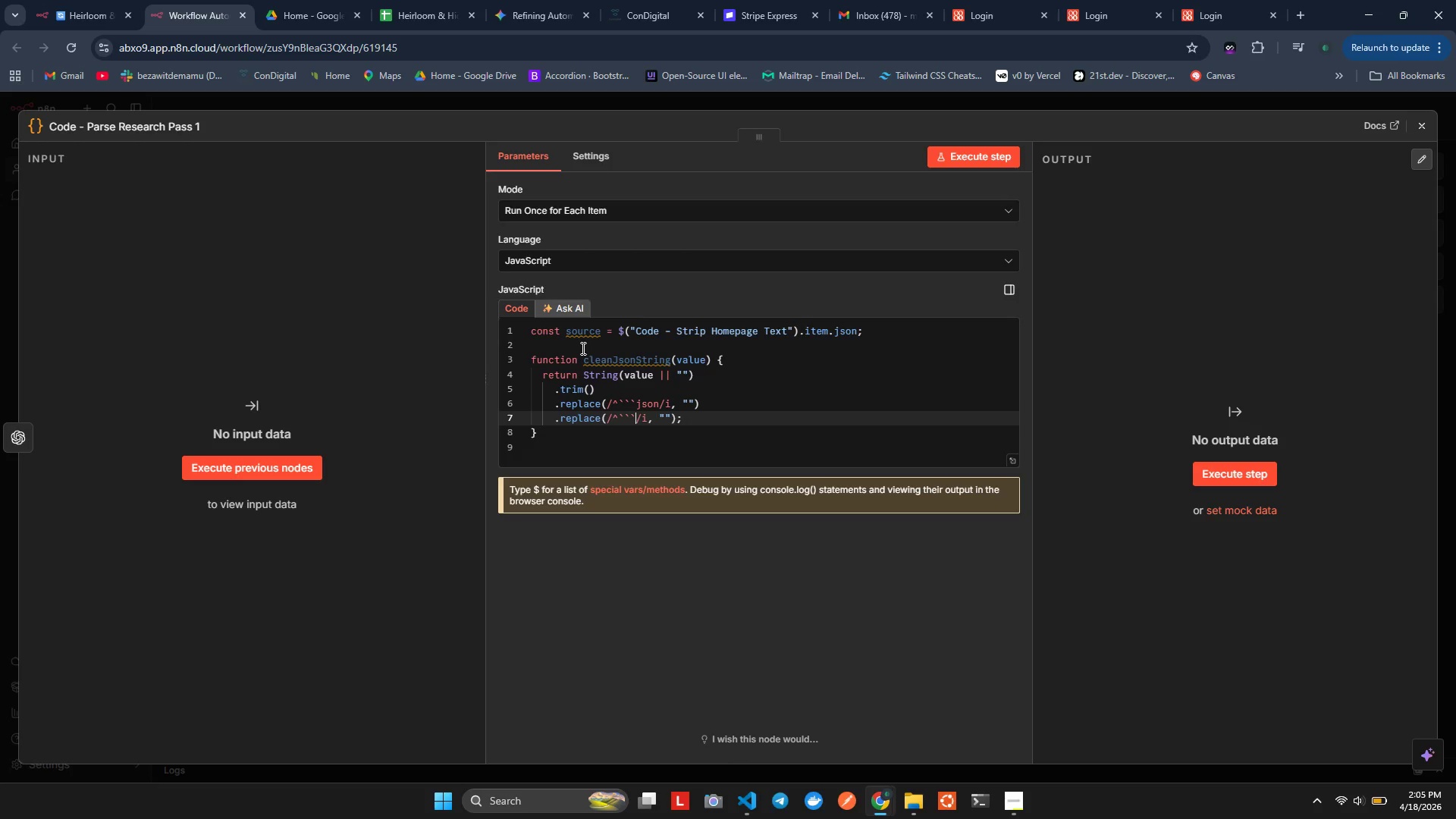 
key(Backspace)
 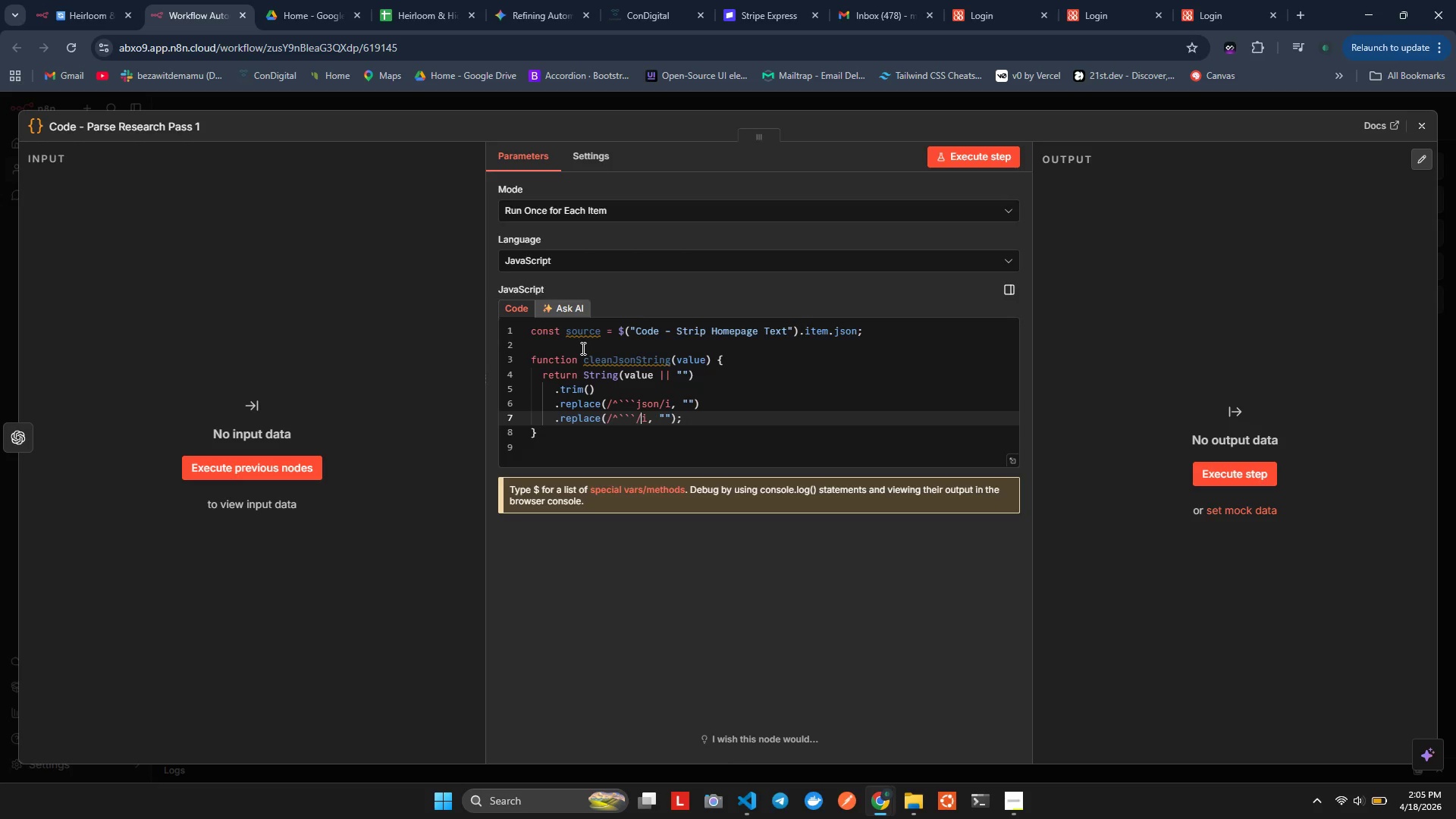 
hold_key(key=ArrowRight, duration=0.72)
 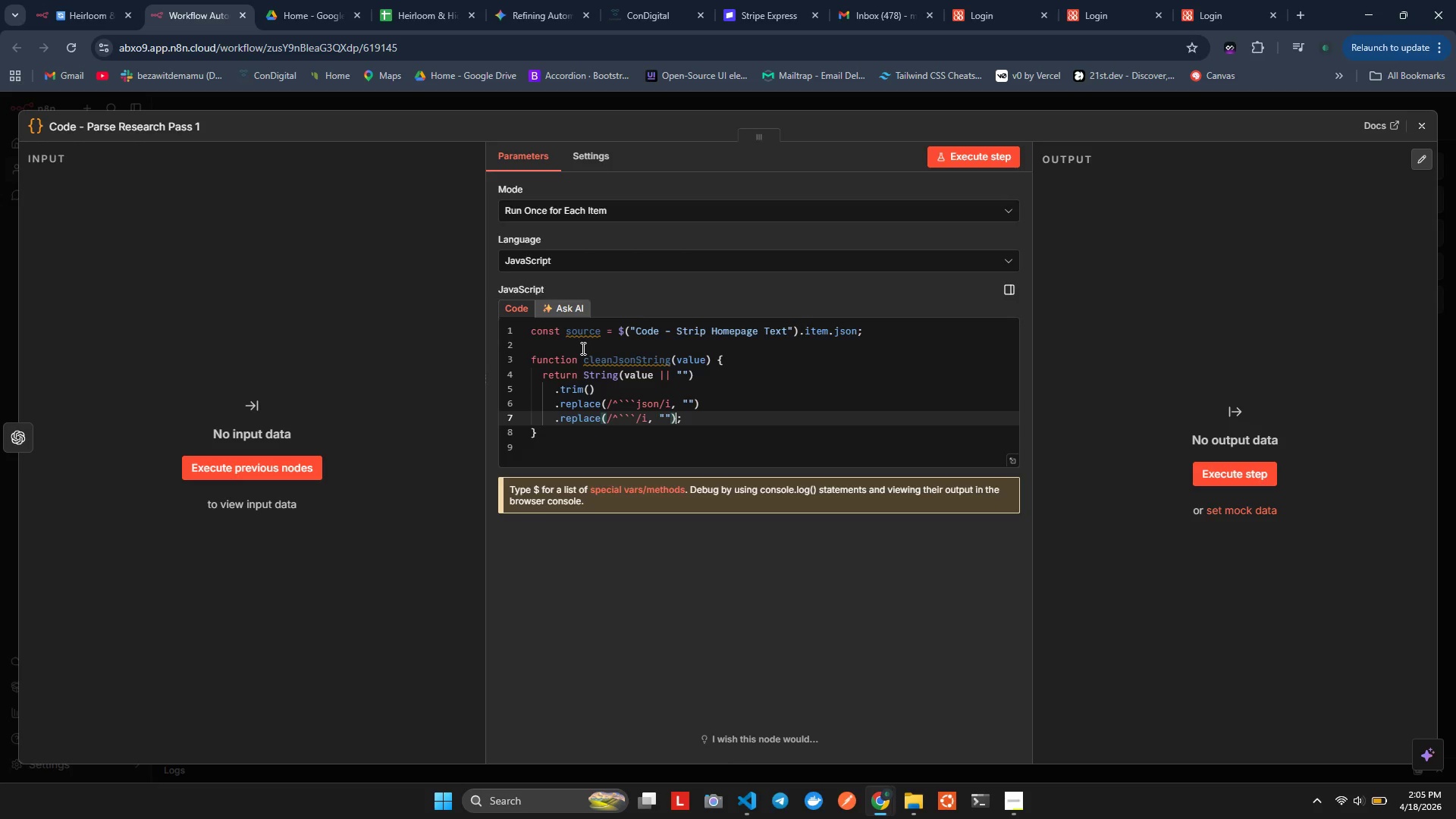 
key(ArrowLeft)
 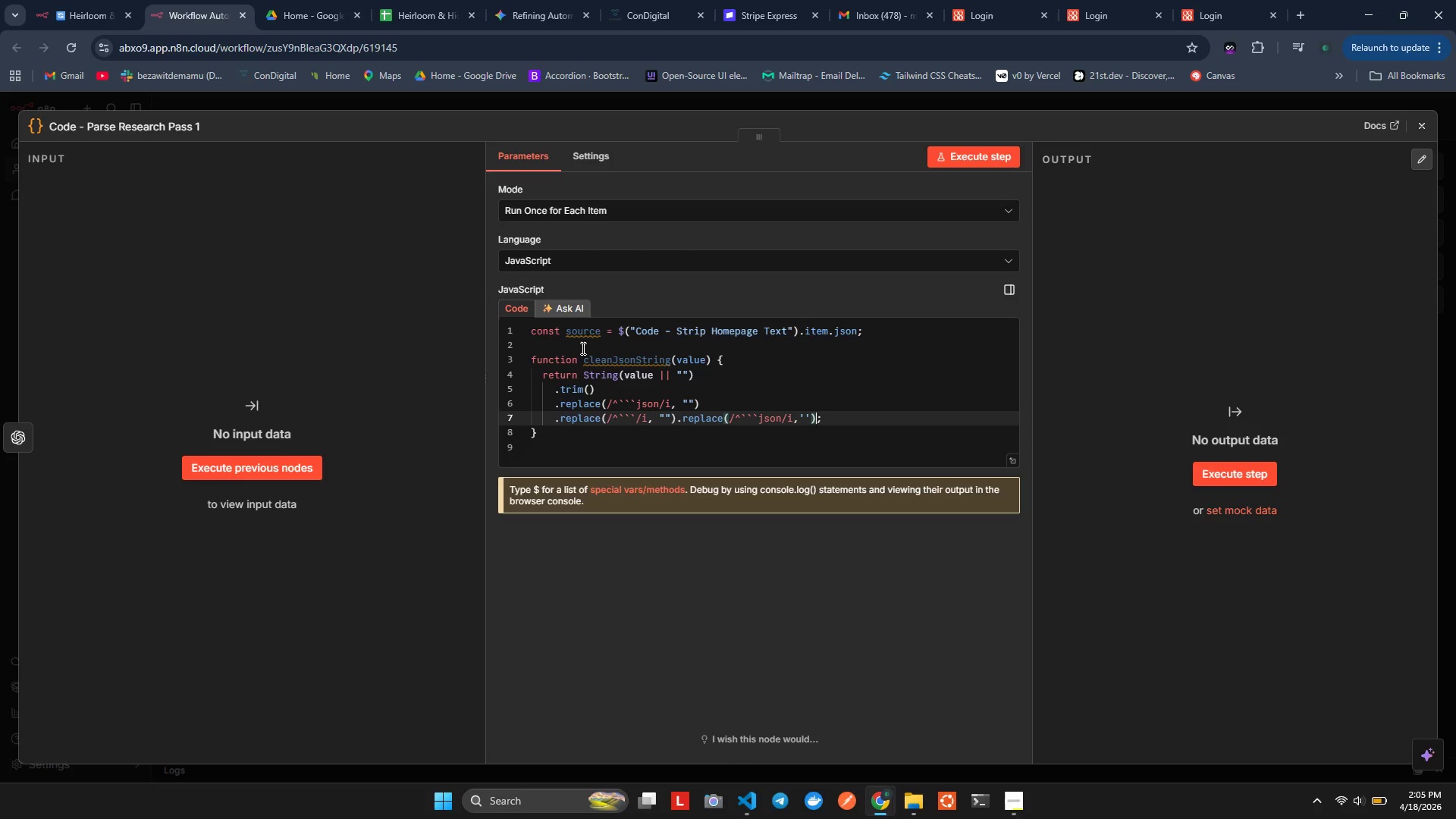 
key(Control+V)
 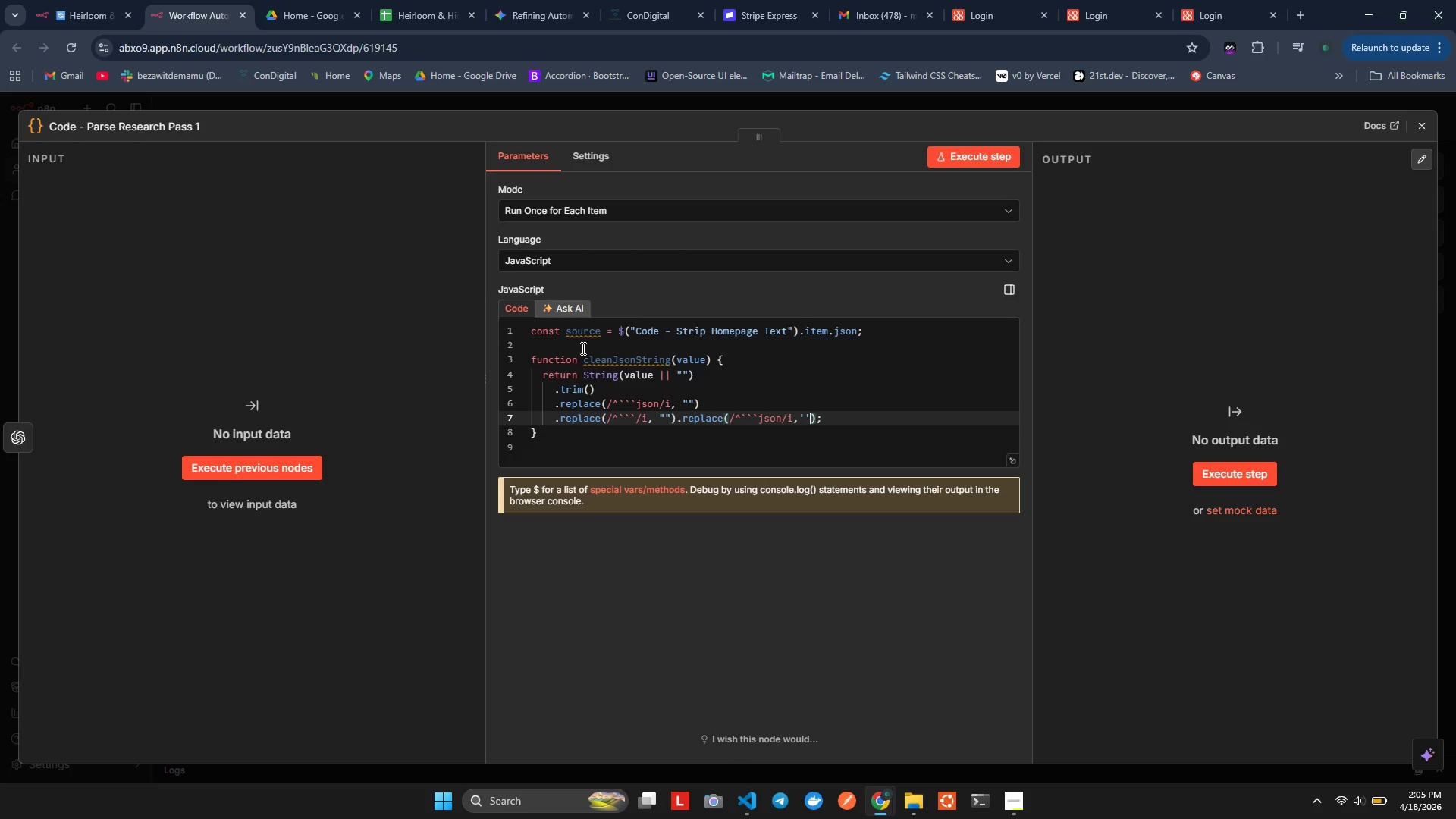 
key(ArrowLeft)
 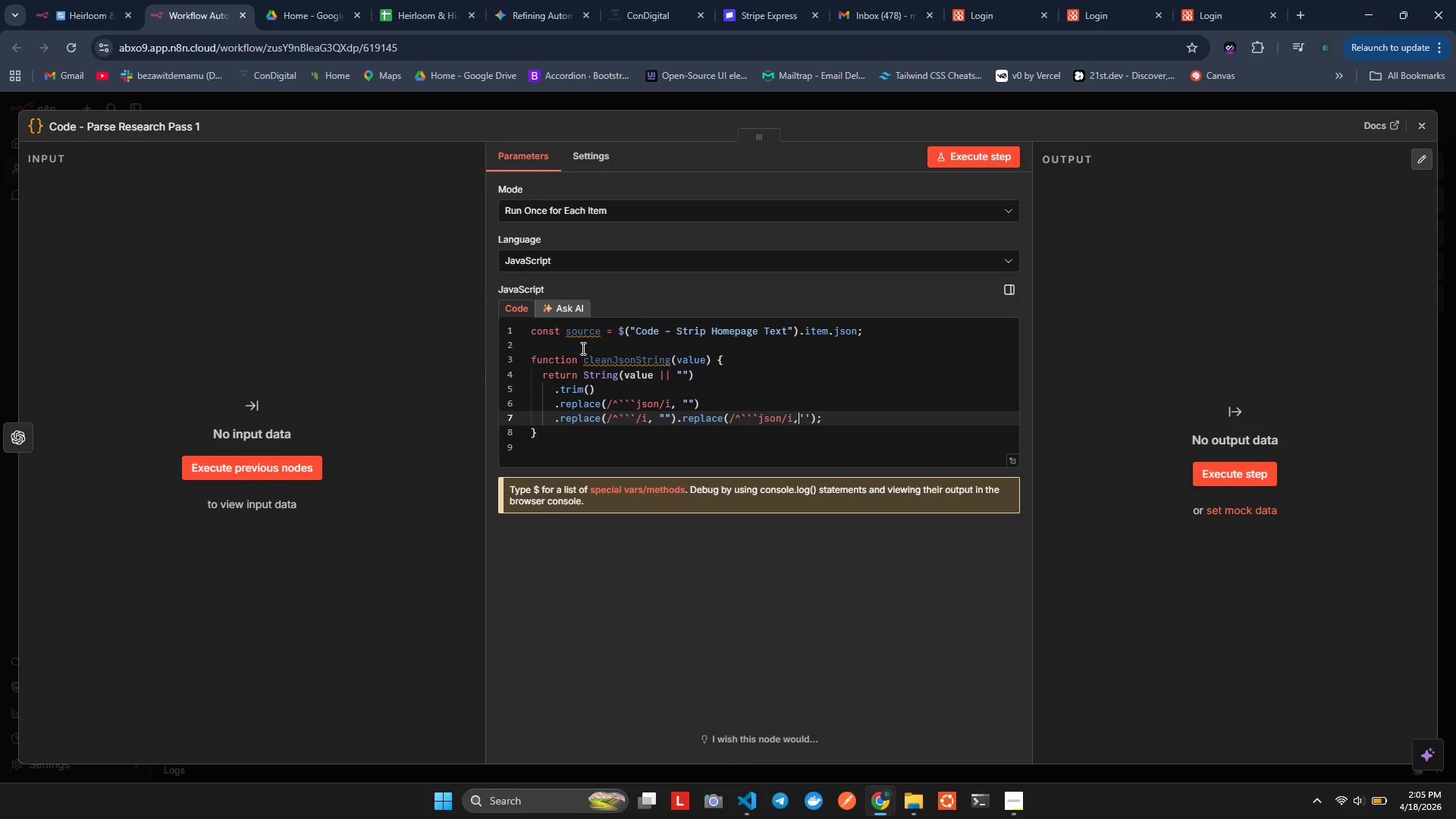 
key(ArrowLeft)
 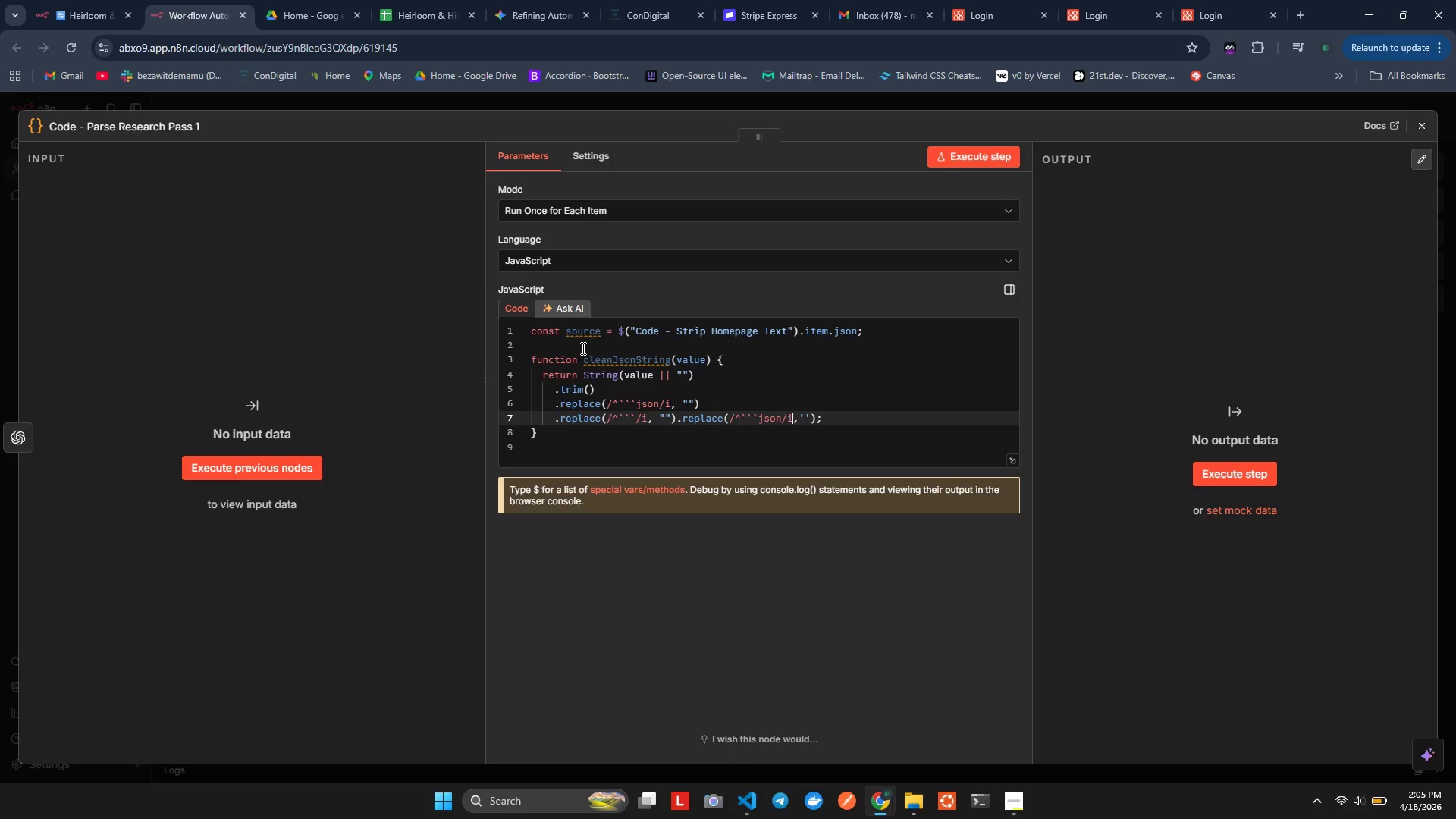 
key(ArrowLeft)
 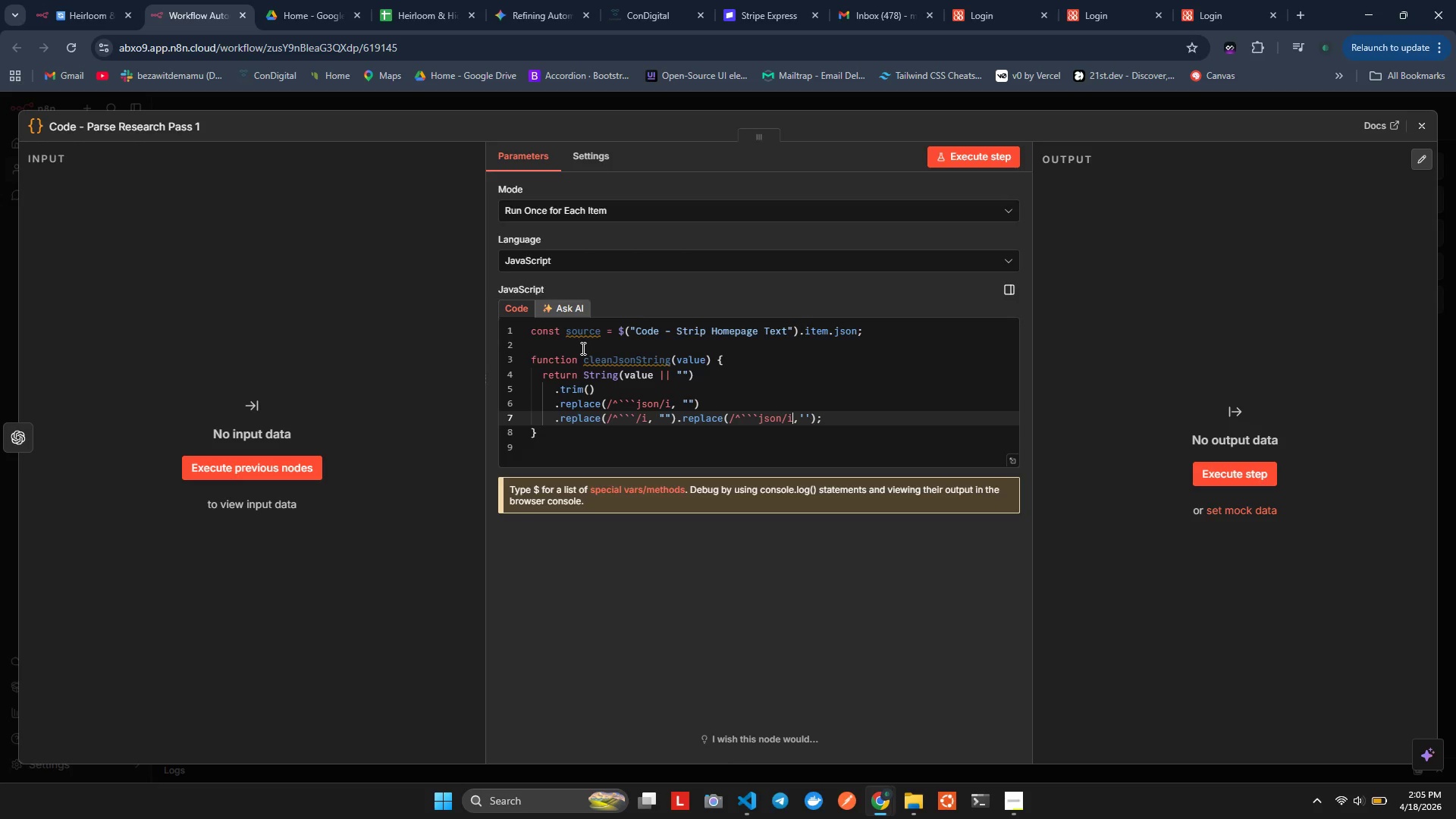 
key(ArrowLeft)
 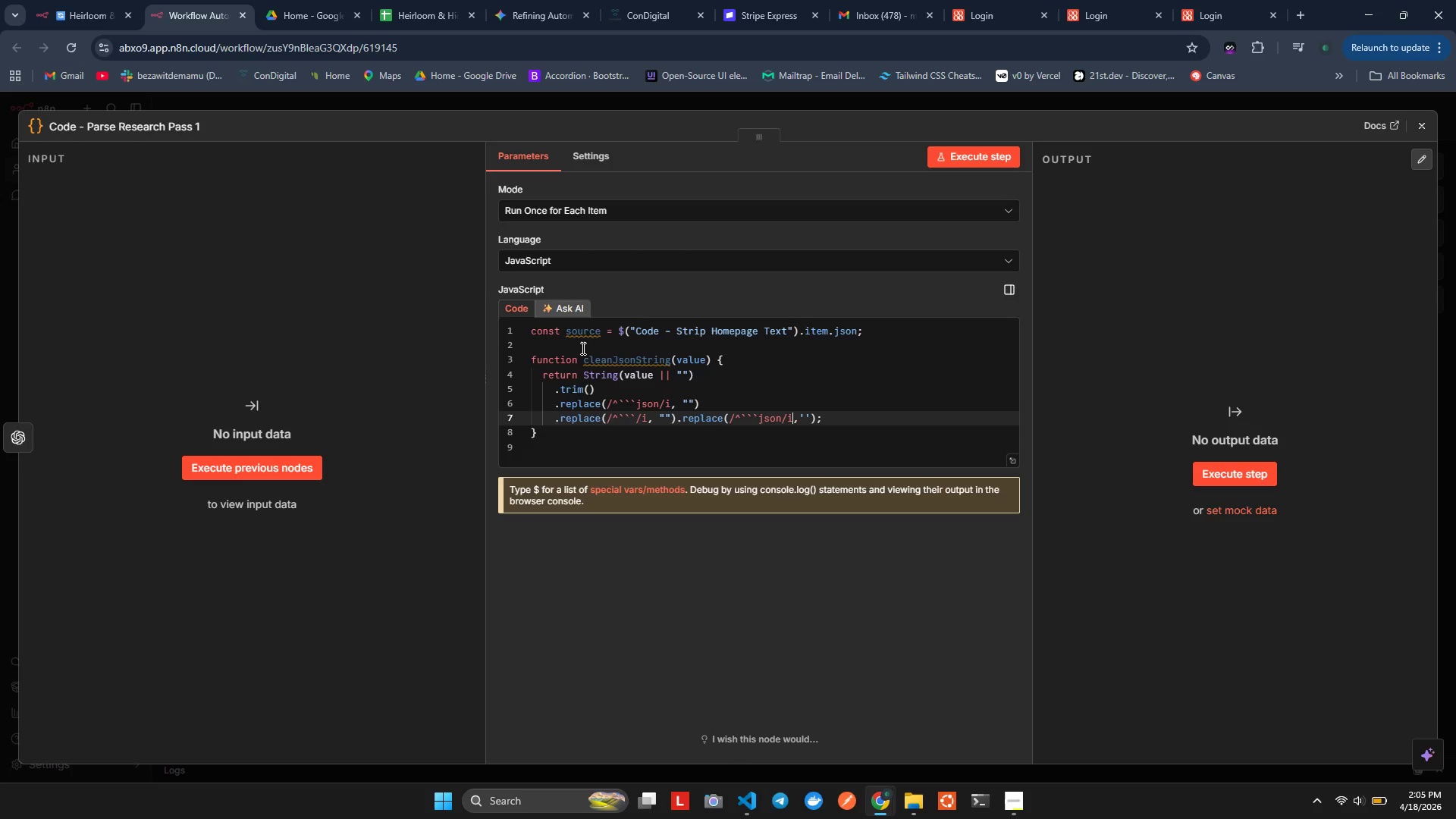 
key(ArrowLeft)
 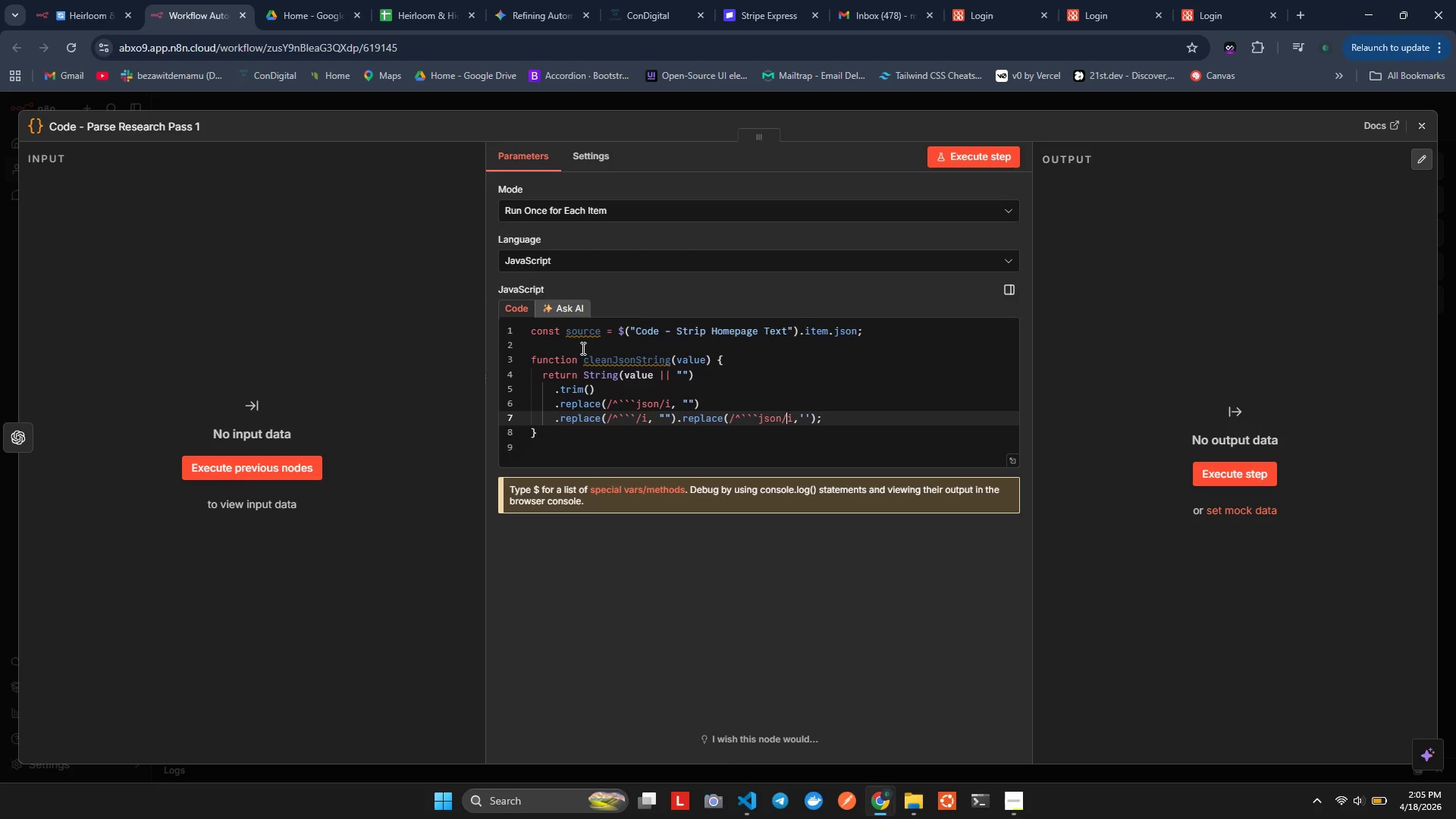 
key(Backspace)
 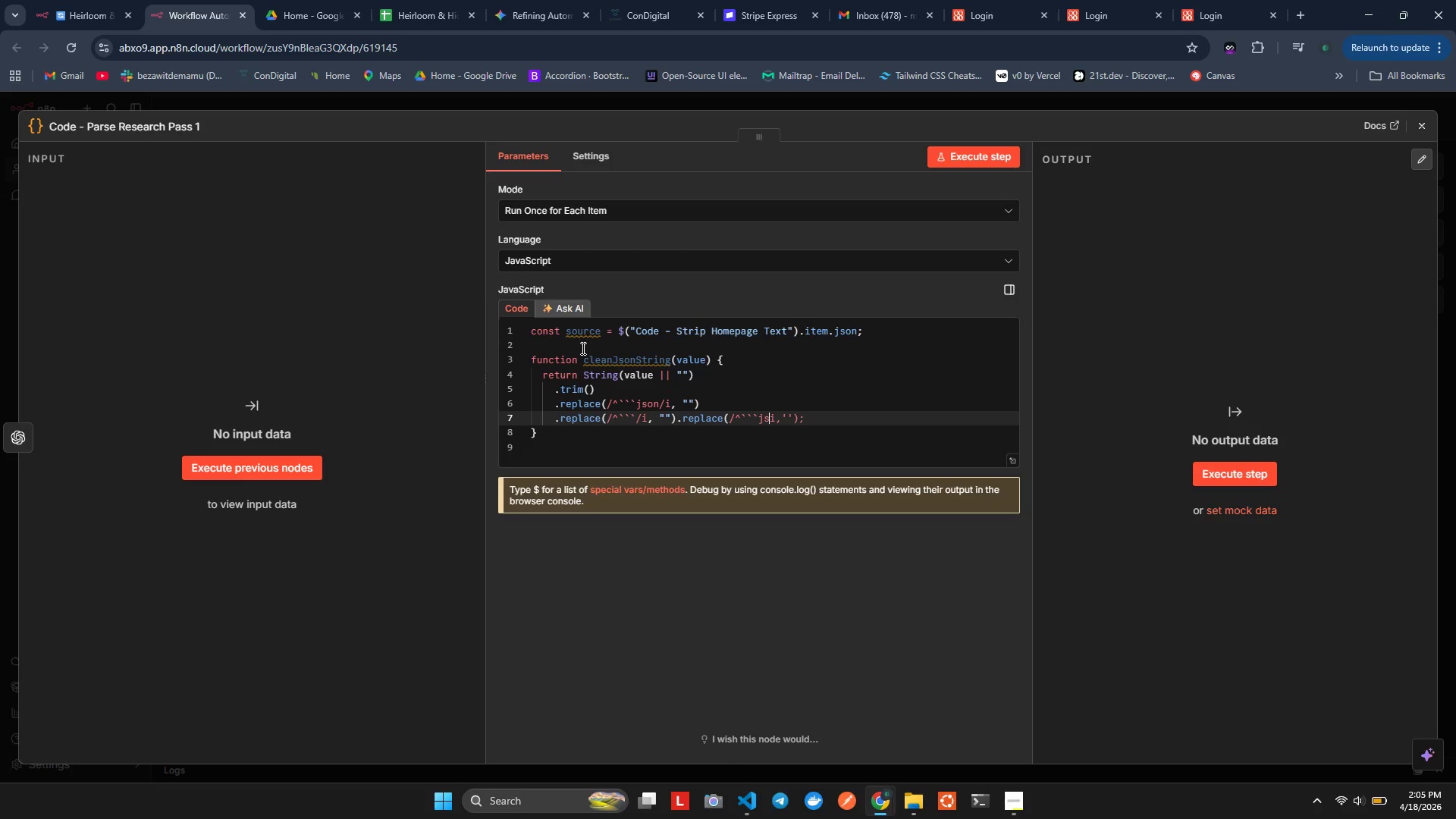 
key(Backspace)
 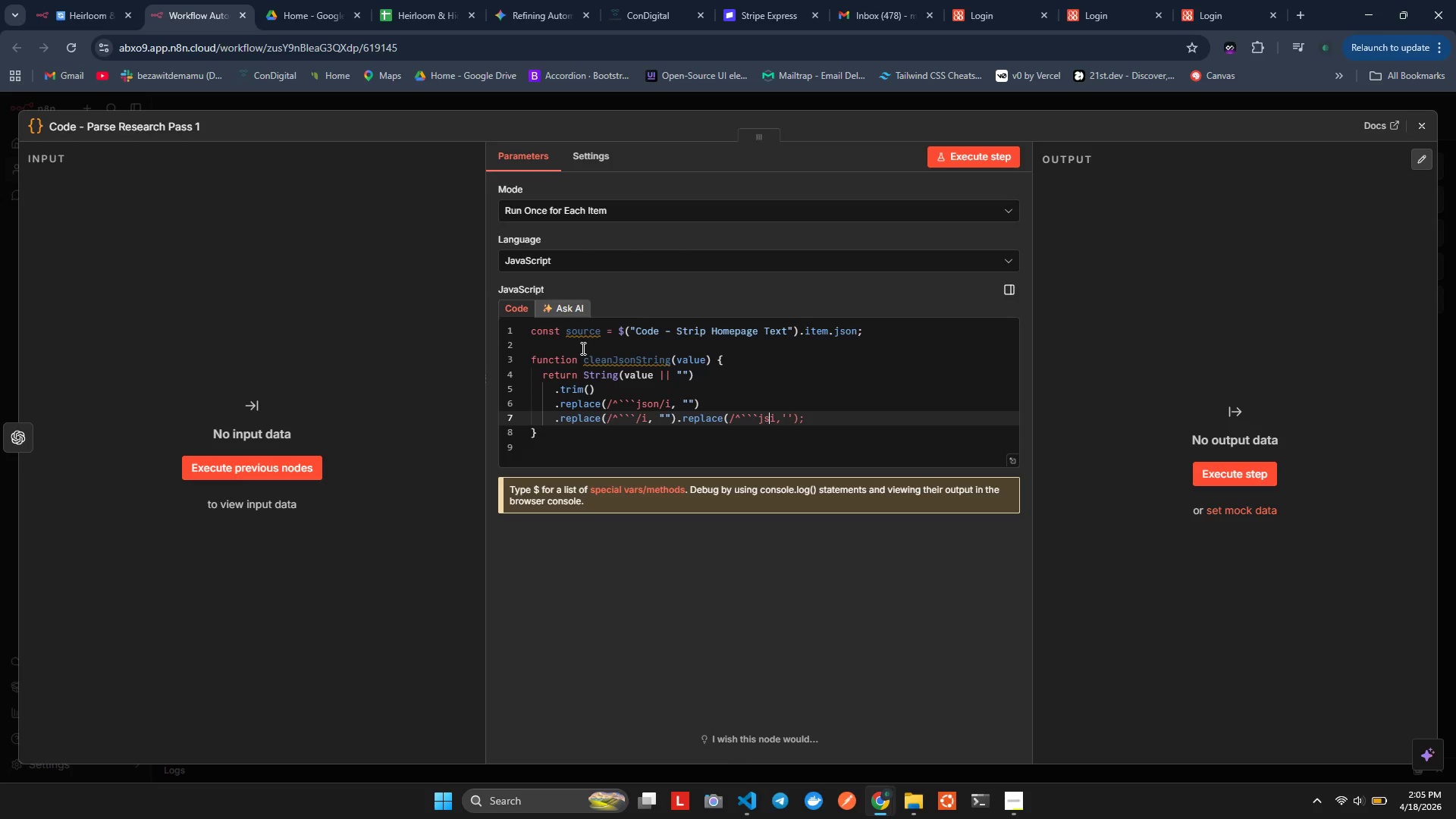 
key(Backspace)
 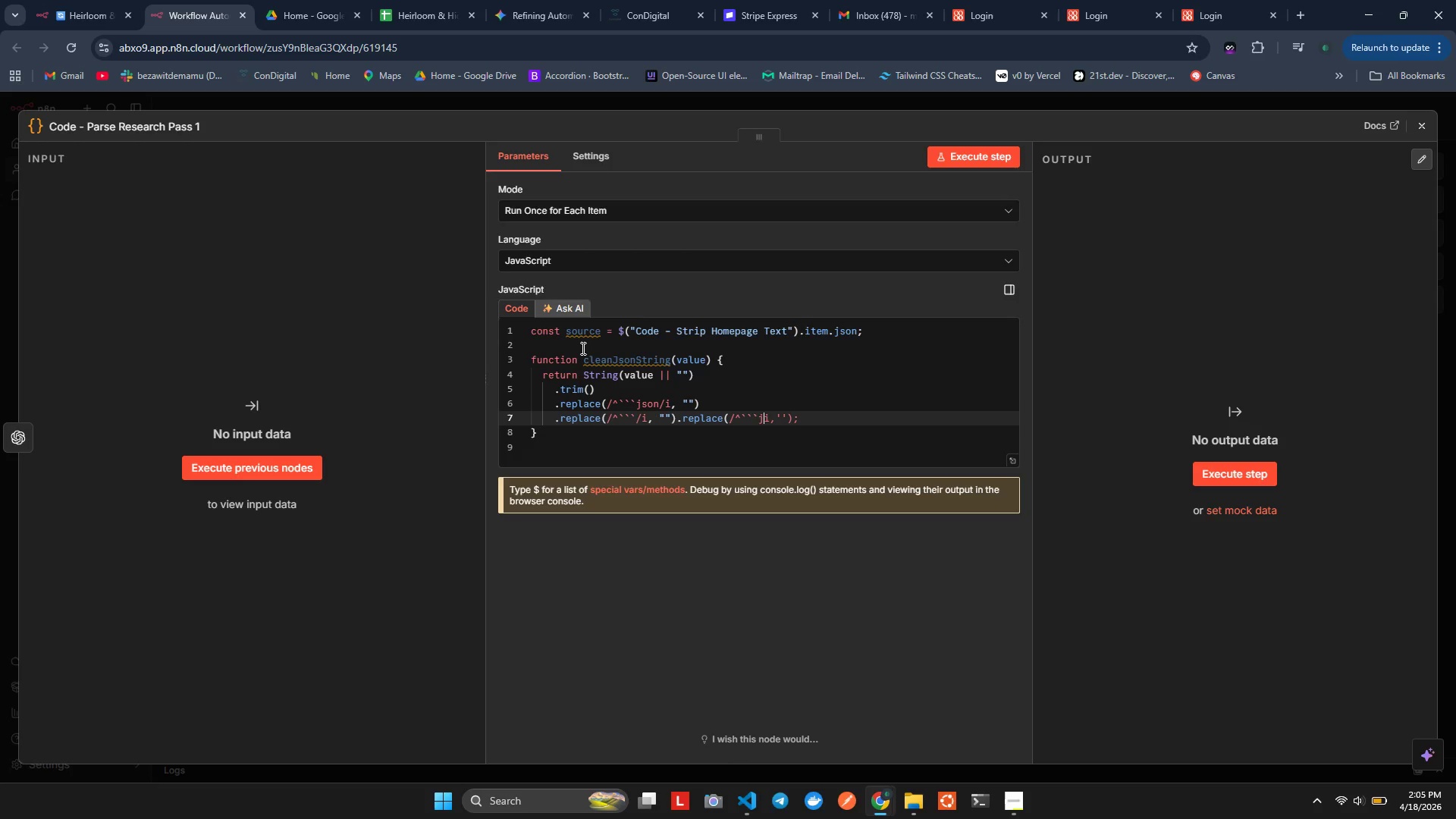 
key(Backspace)
 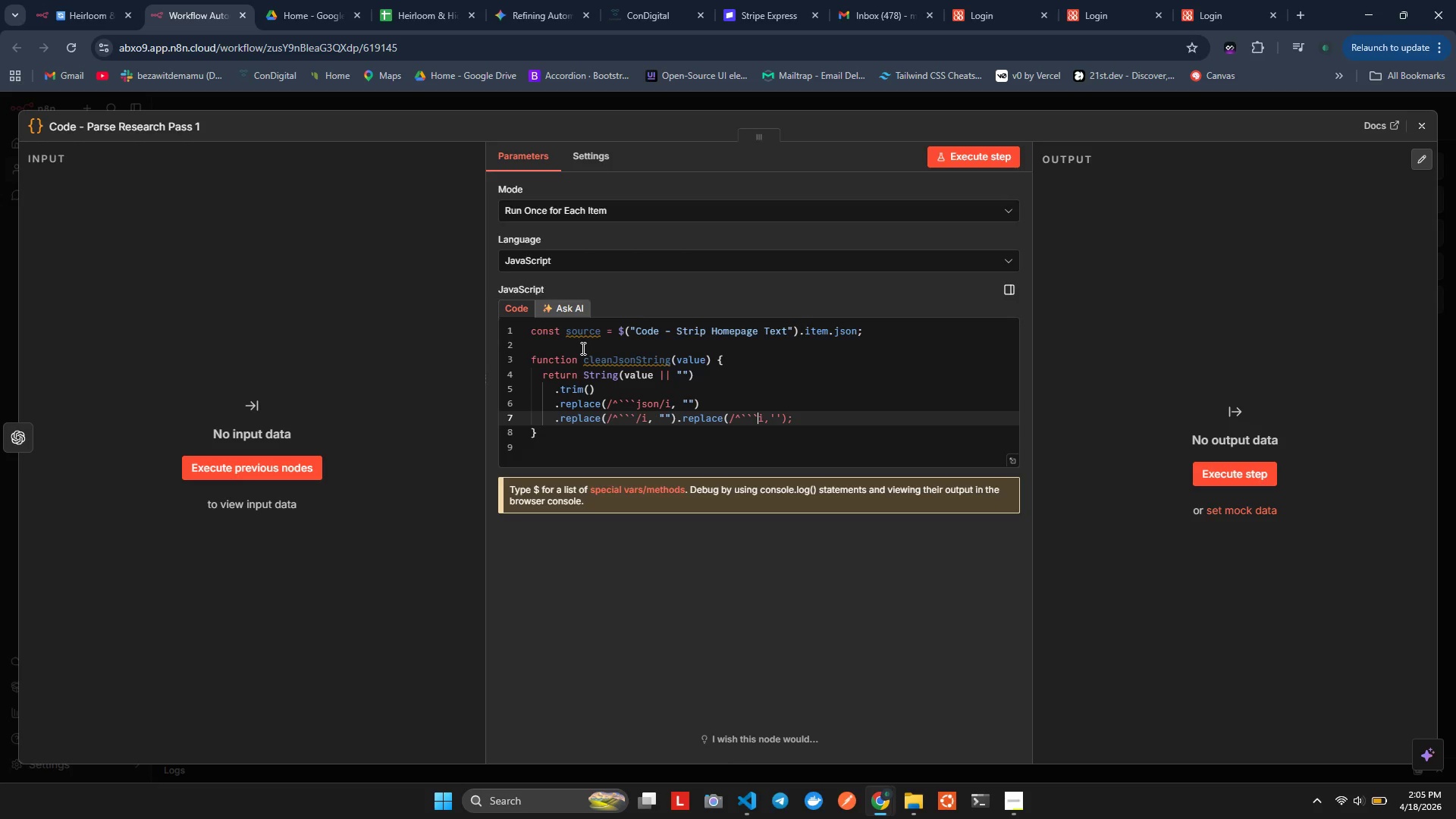 
key(Backspace)
 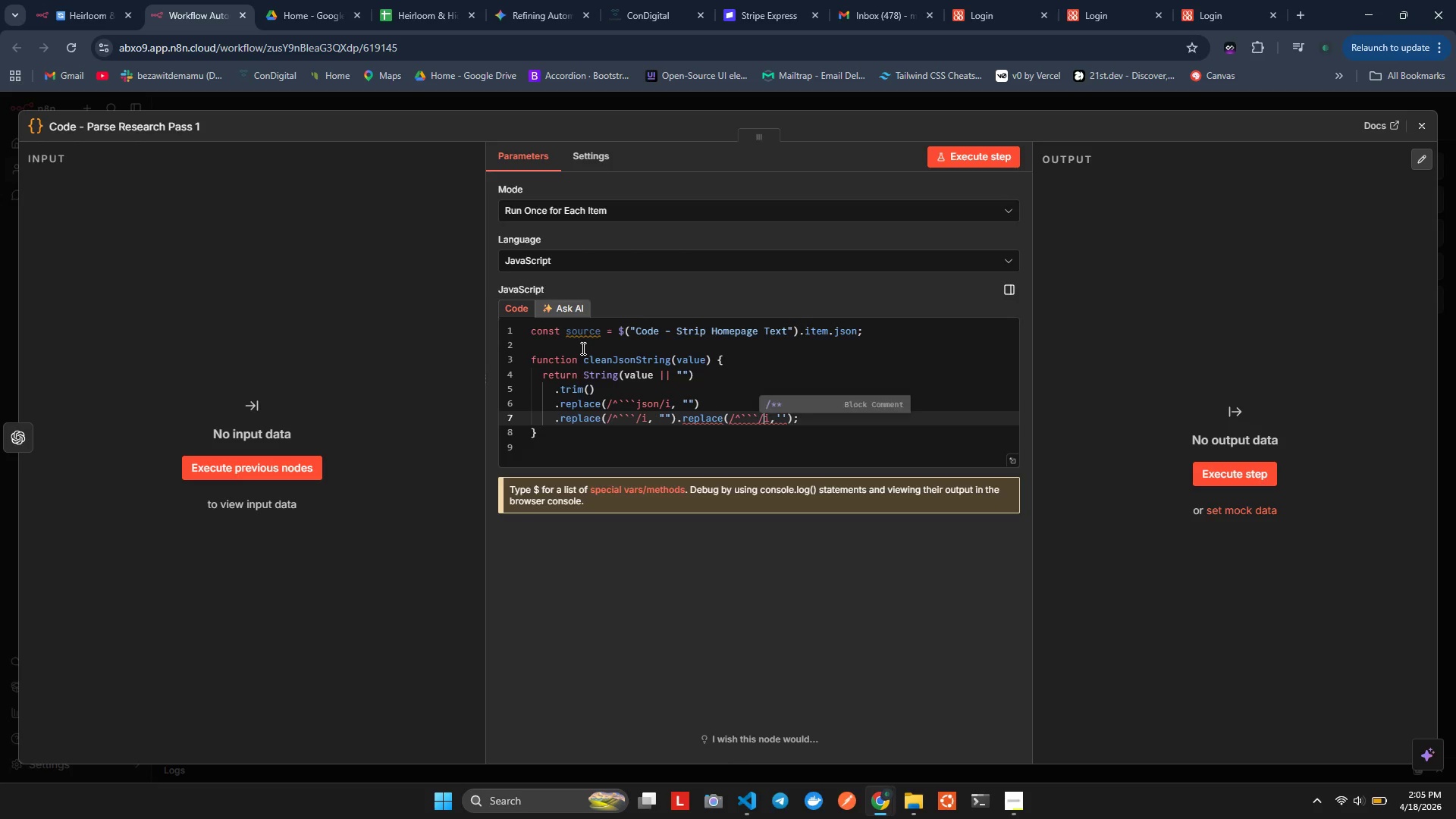 
key(NumpadDivide)
 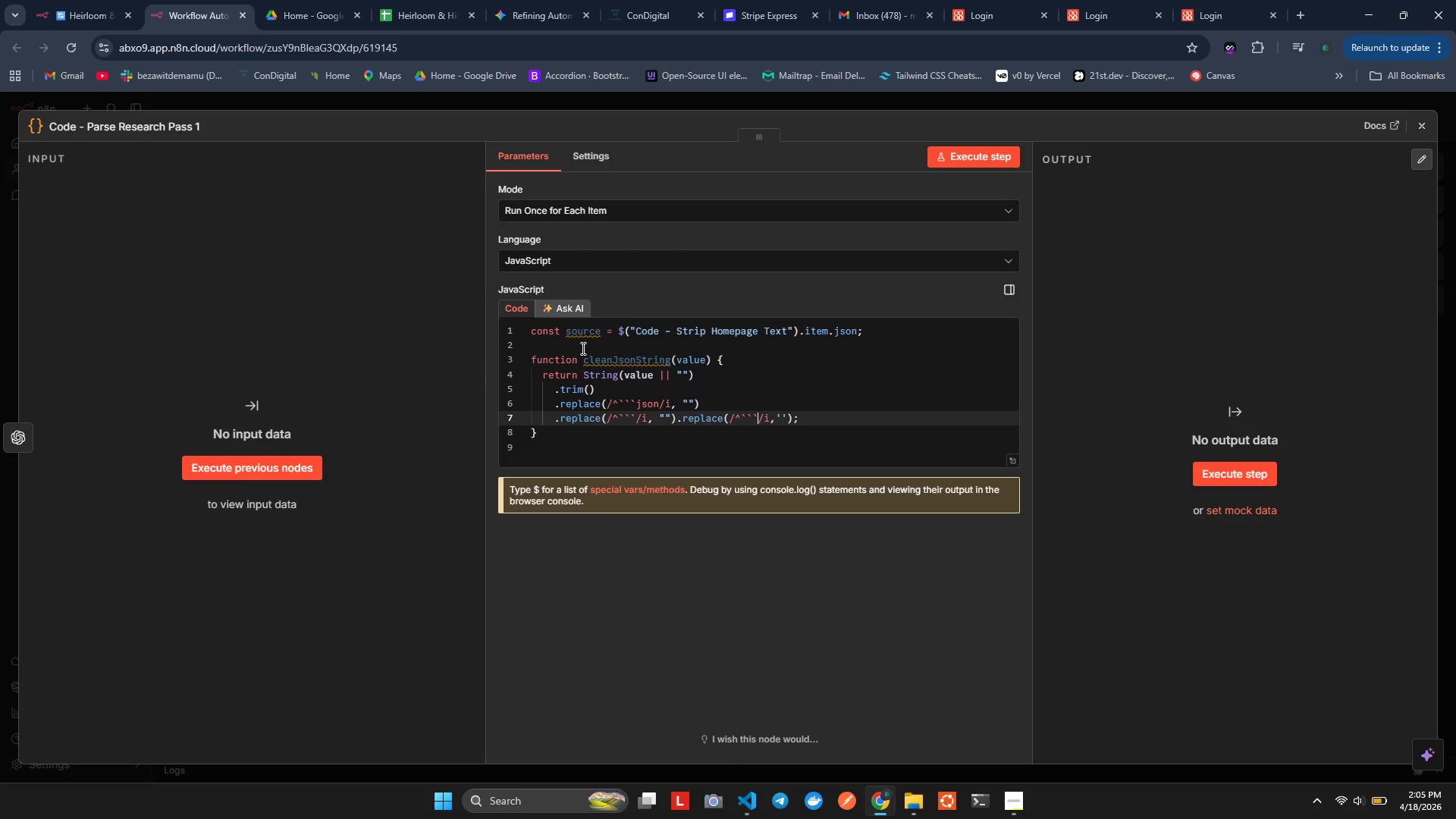 
key(ArrowLeft)
 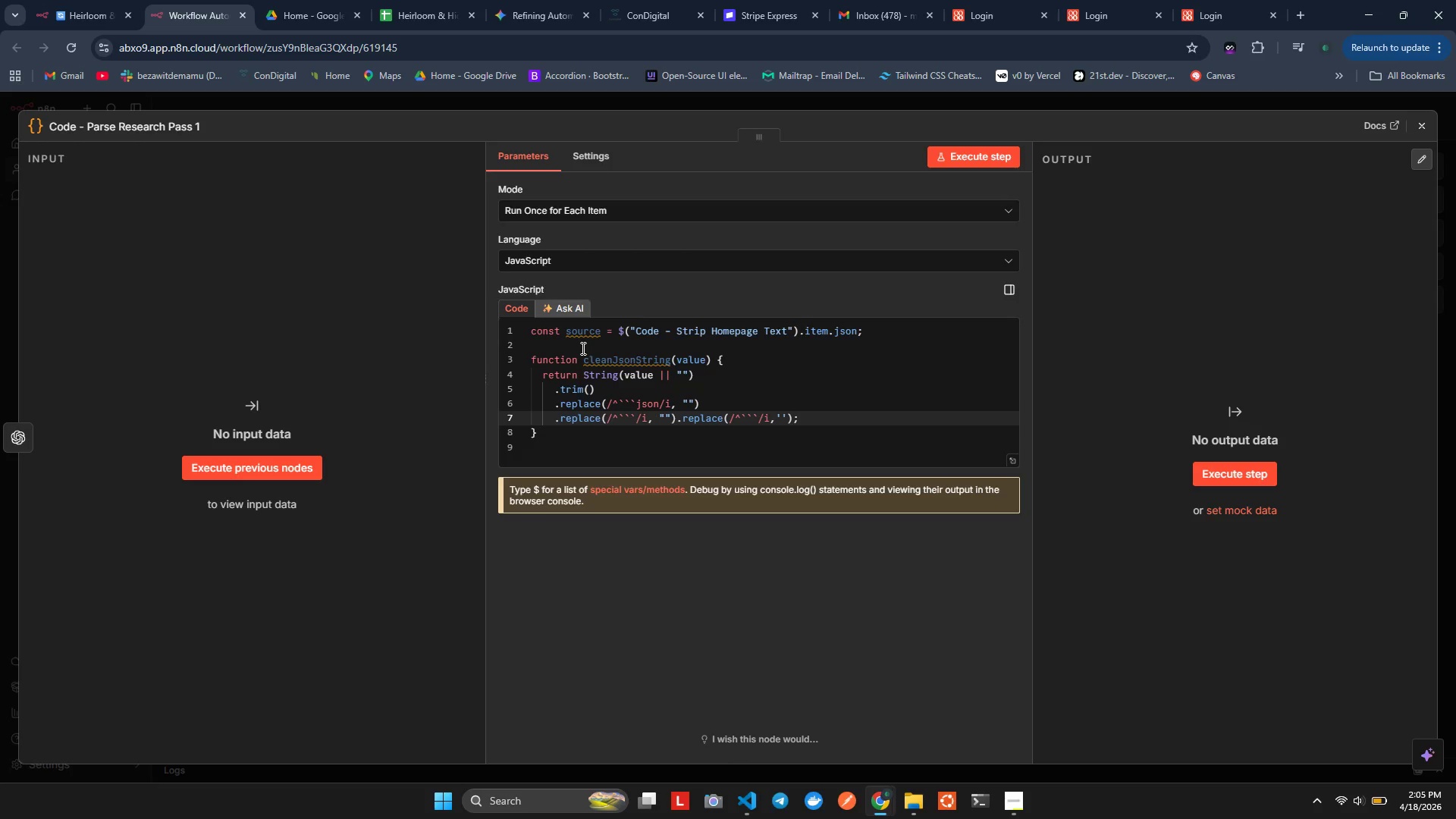 
hold_key(key=ShiftLeft, duration=2.41)
 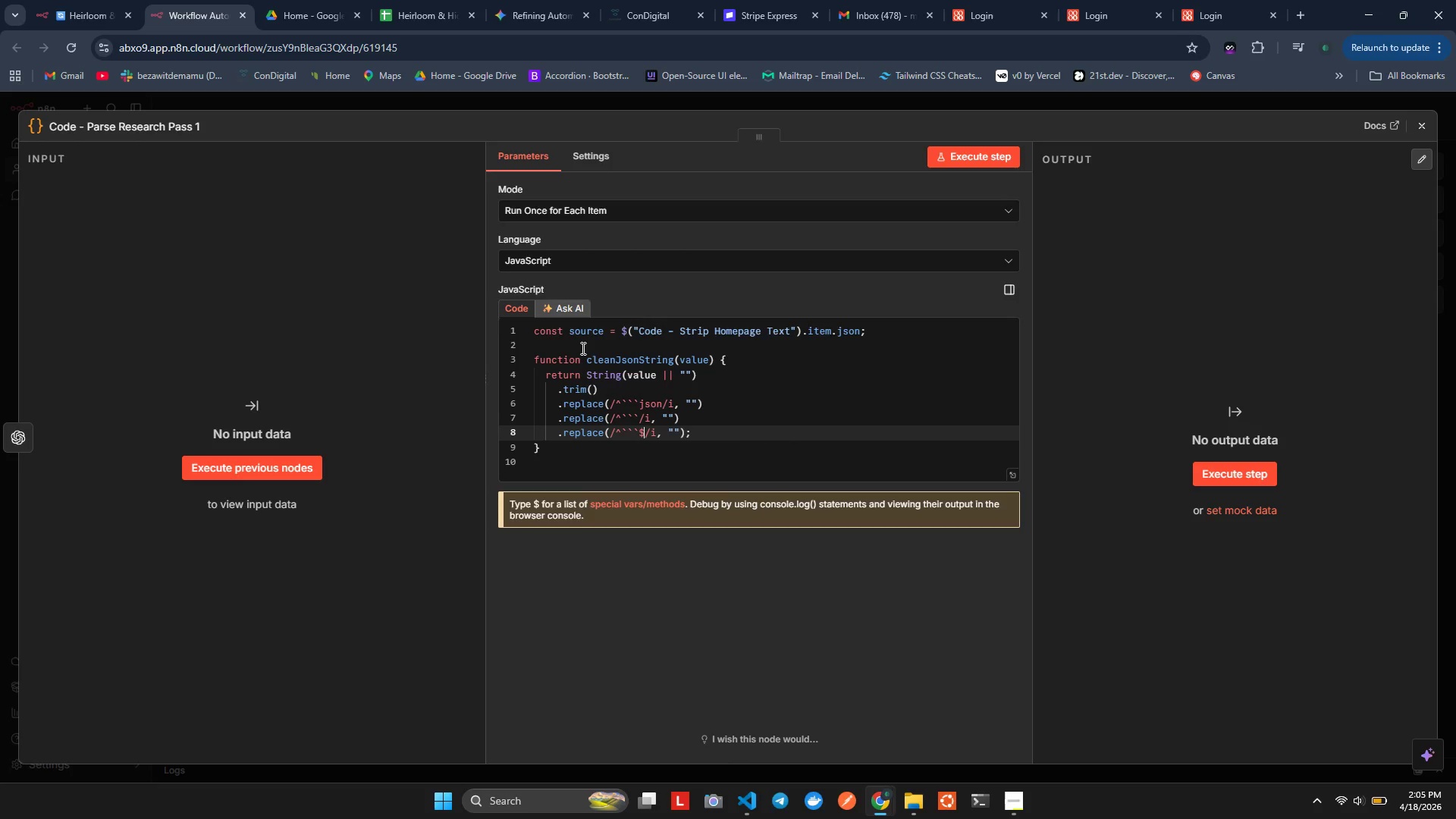 
key(4)
 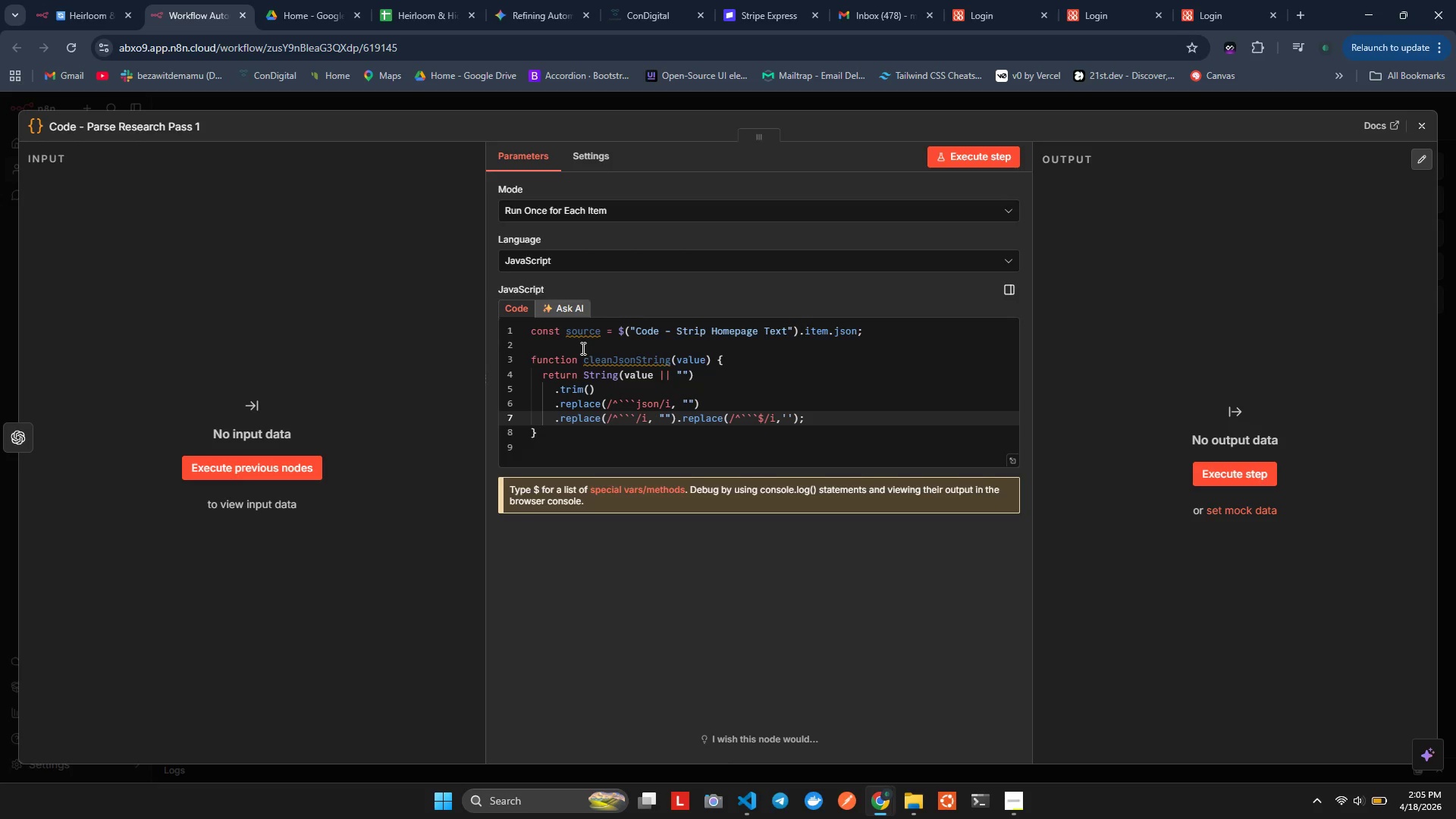 
key(Shift+ShiftLeft)
 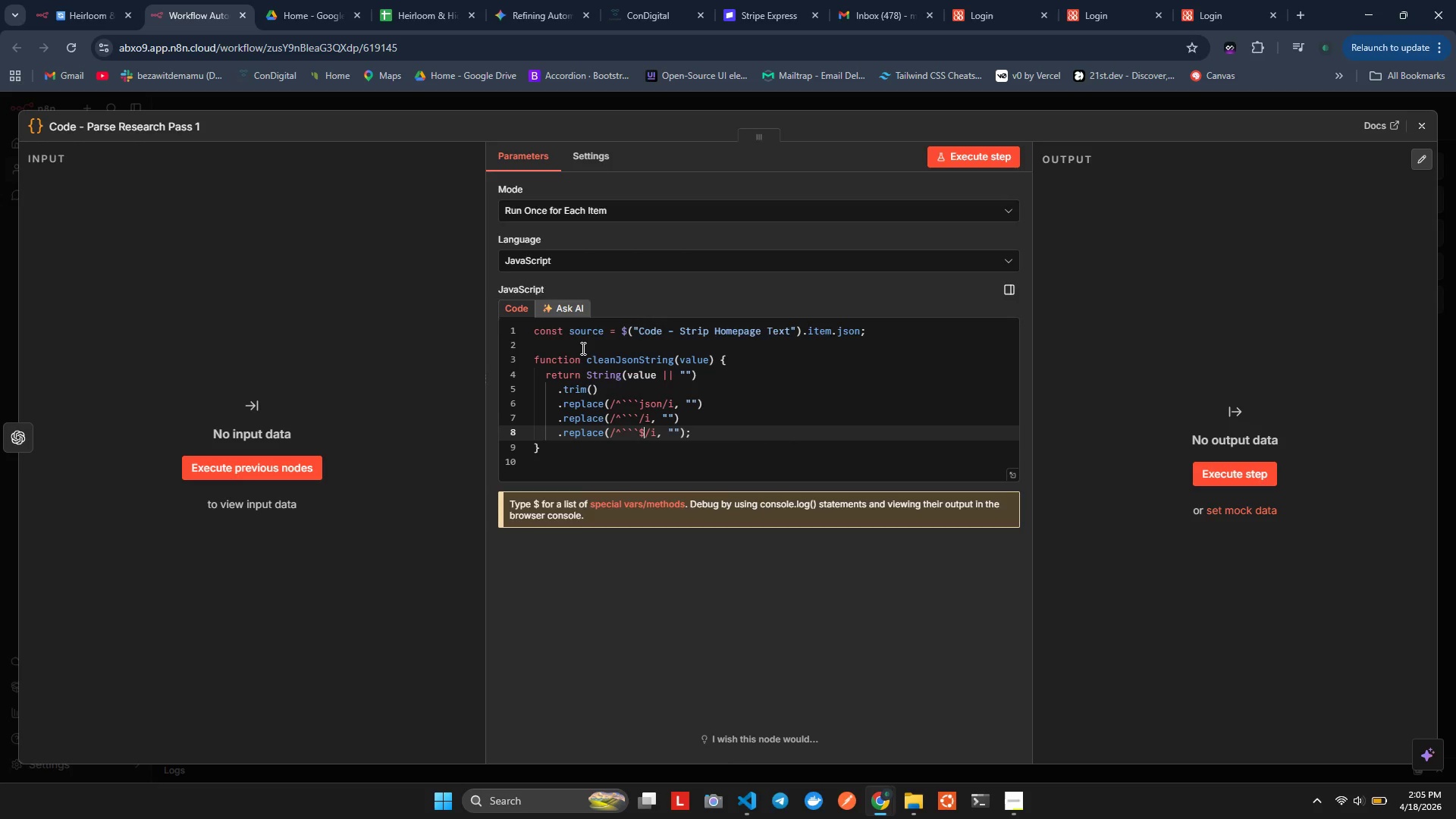 
key(Alt+Shift+AltLeft)
 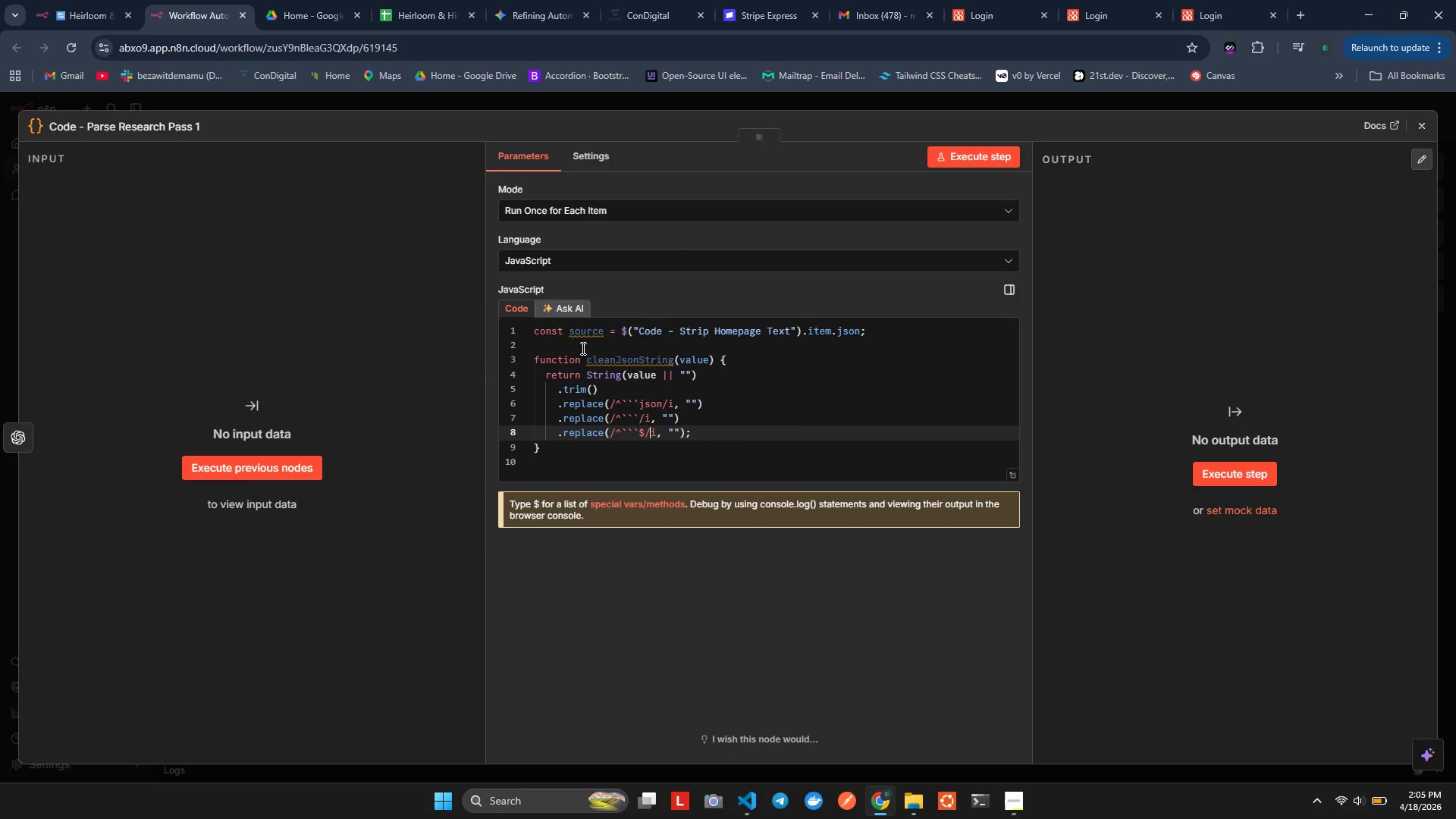 
key(Alt+Shift+F)
 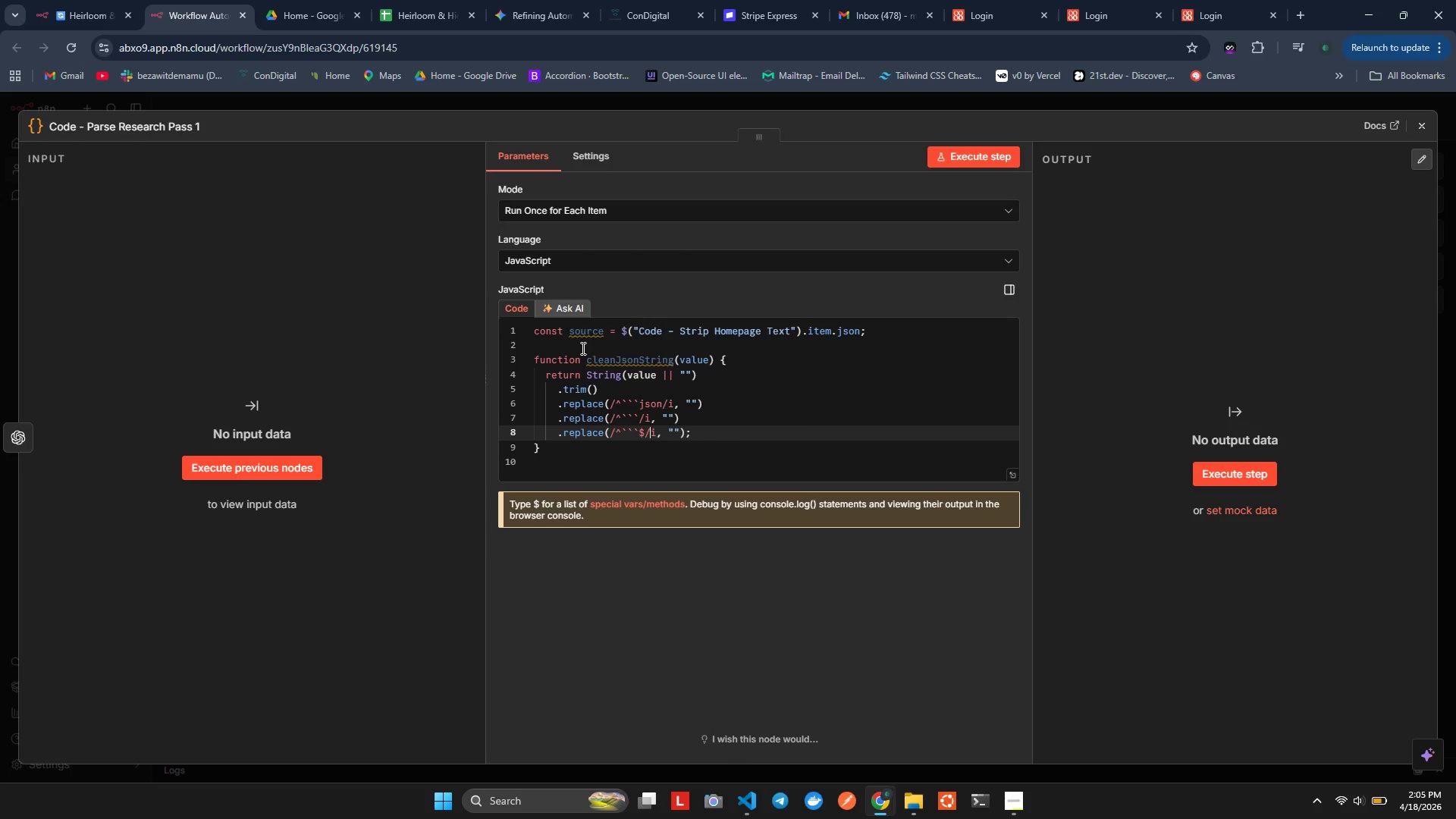 
key(ArrowRight)
 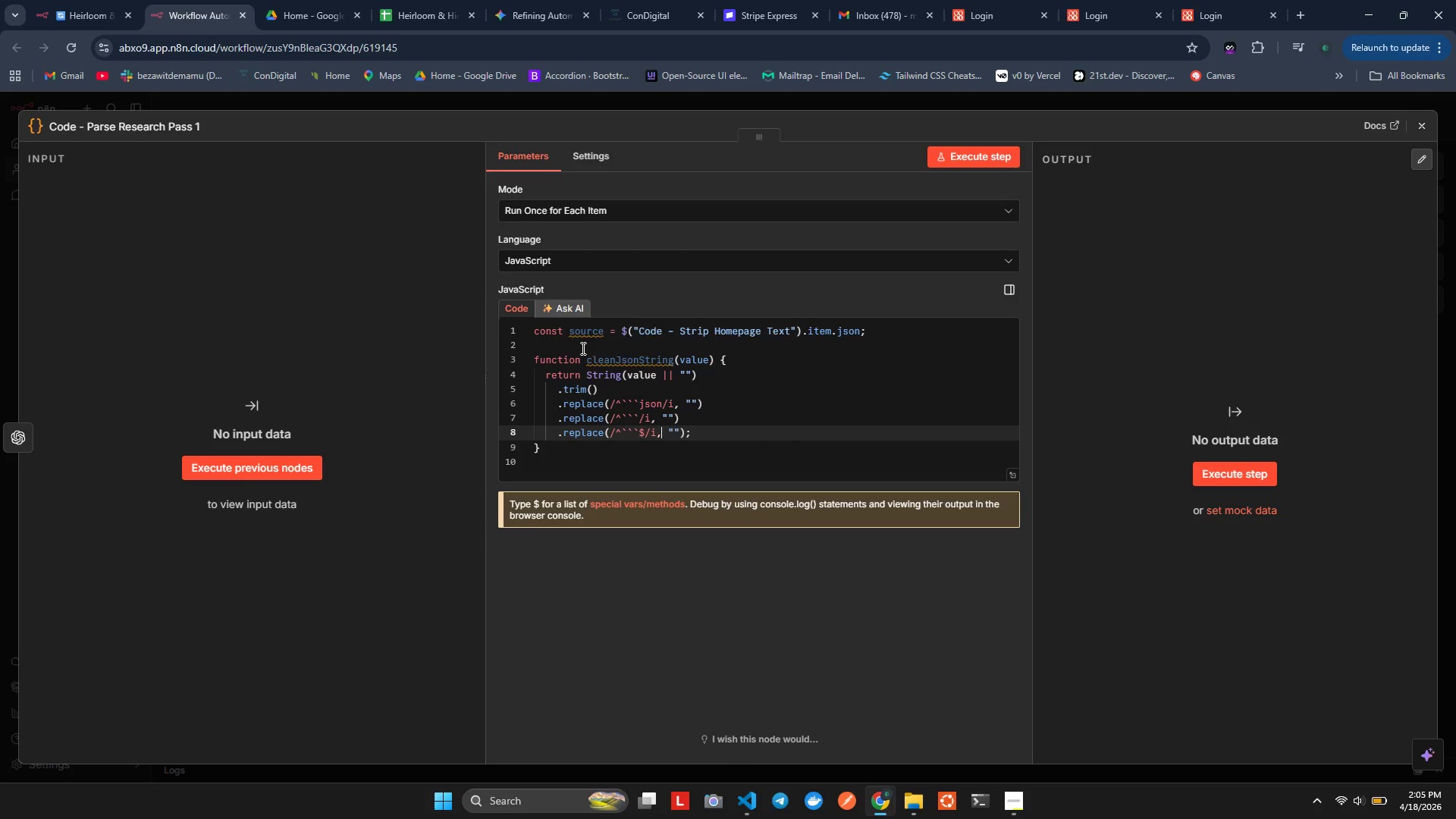 
key(ArrowRight)
 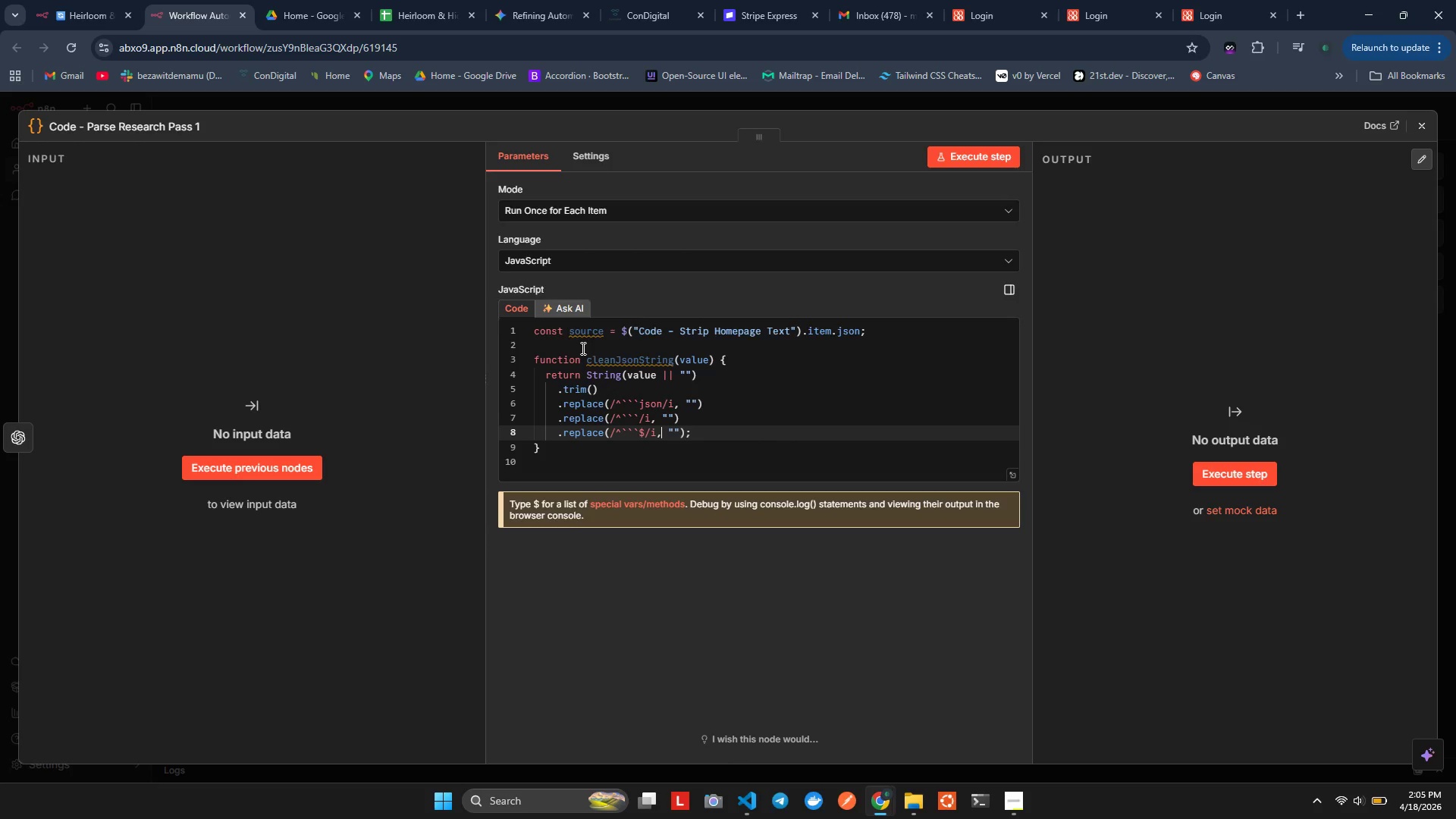 
key(ArrowRight)
 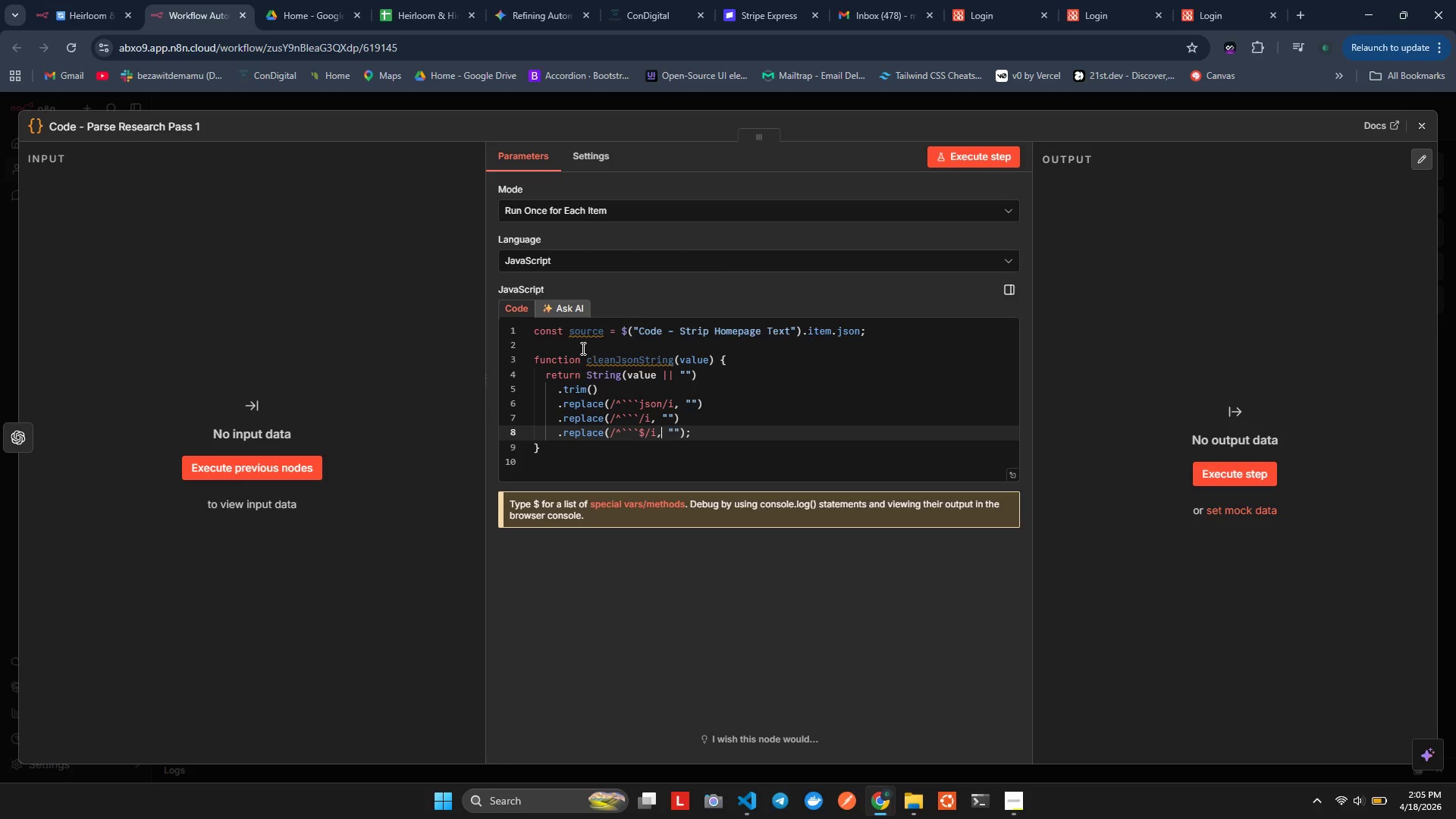 
key(ArrowRight)
 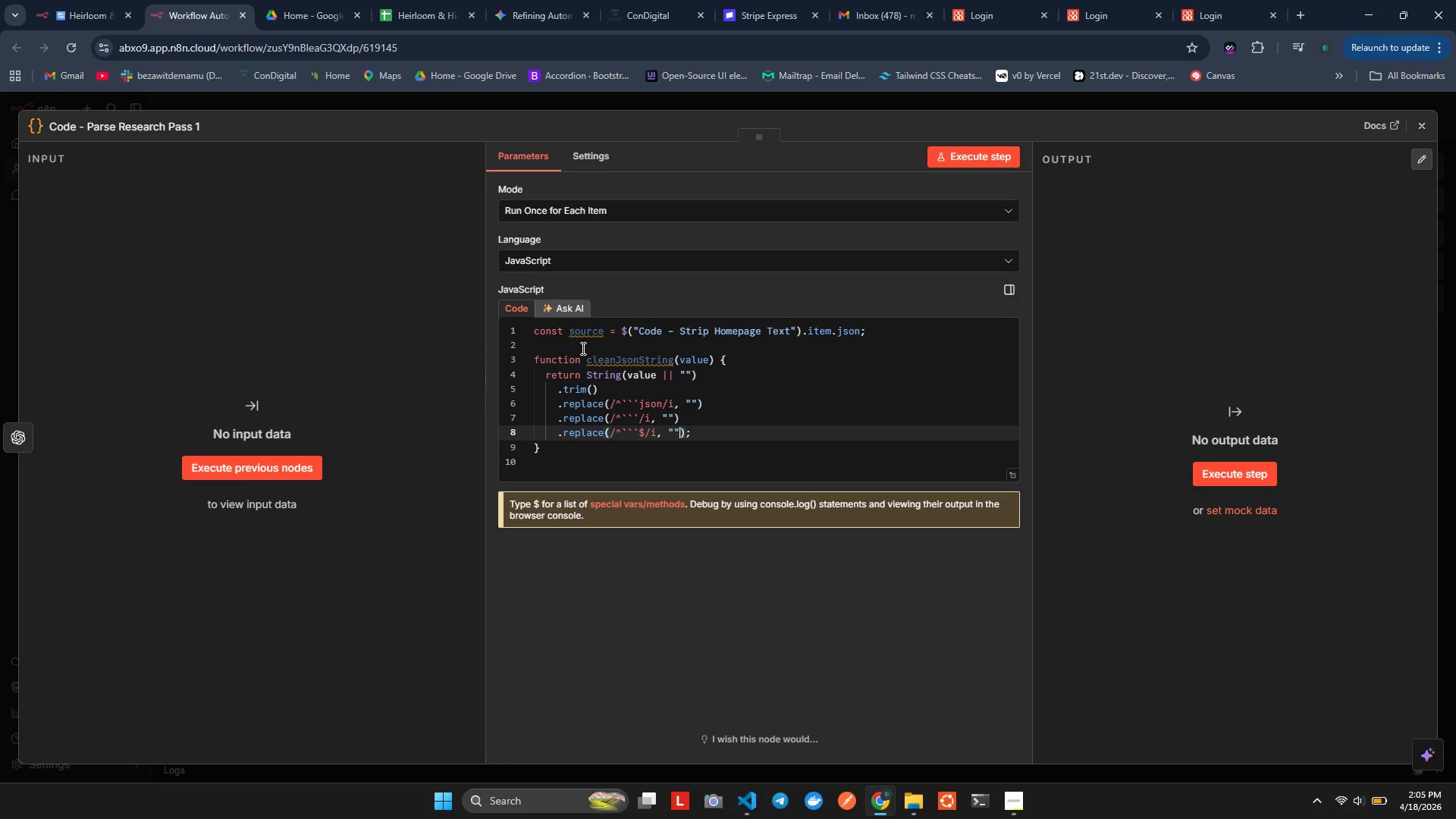 
key(ArrowRight)
 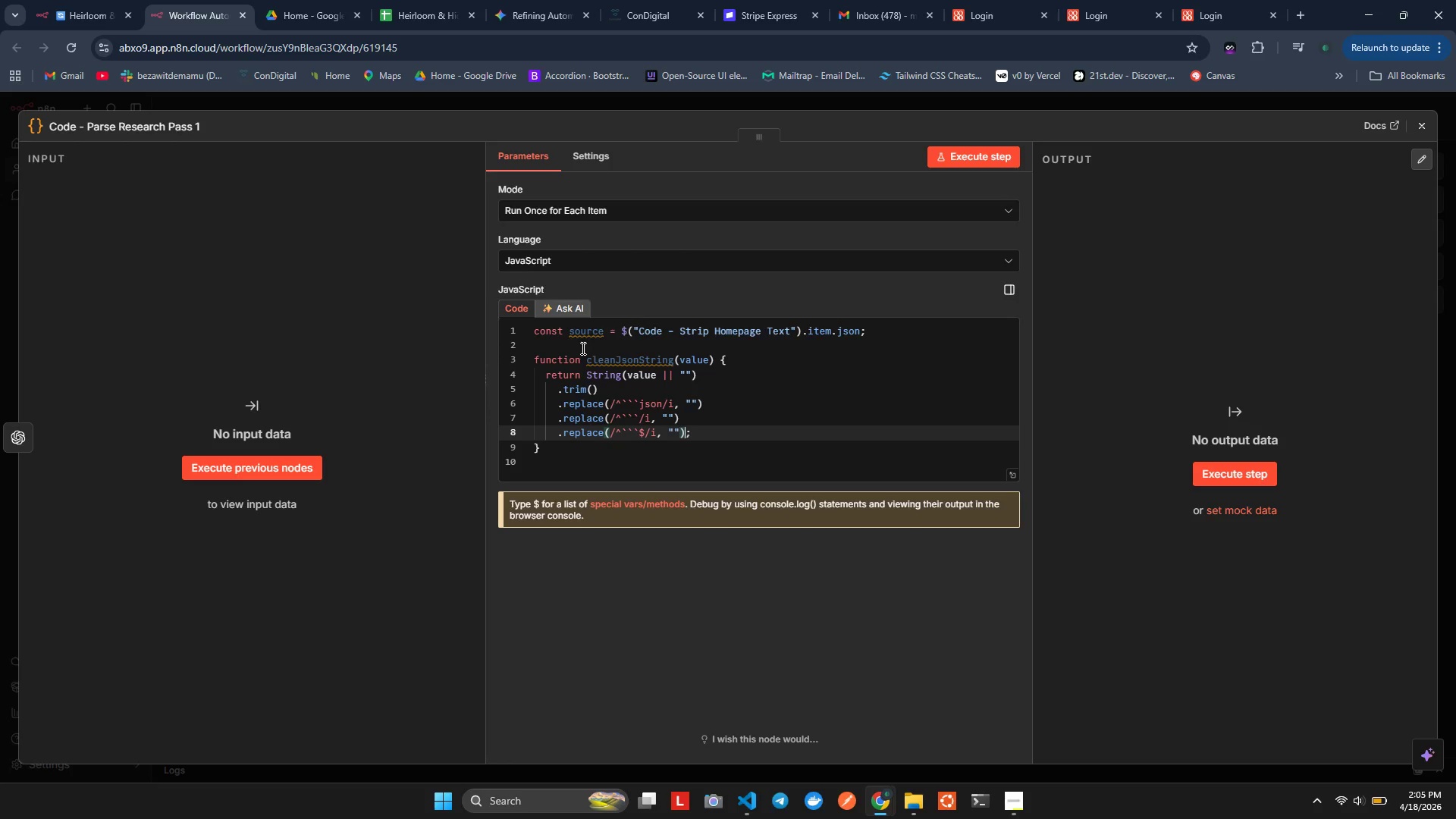 
key(ArrowRight)
 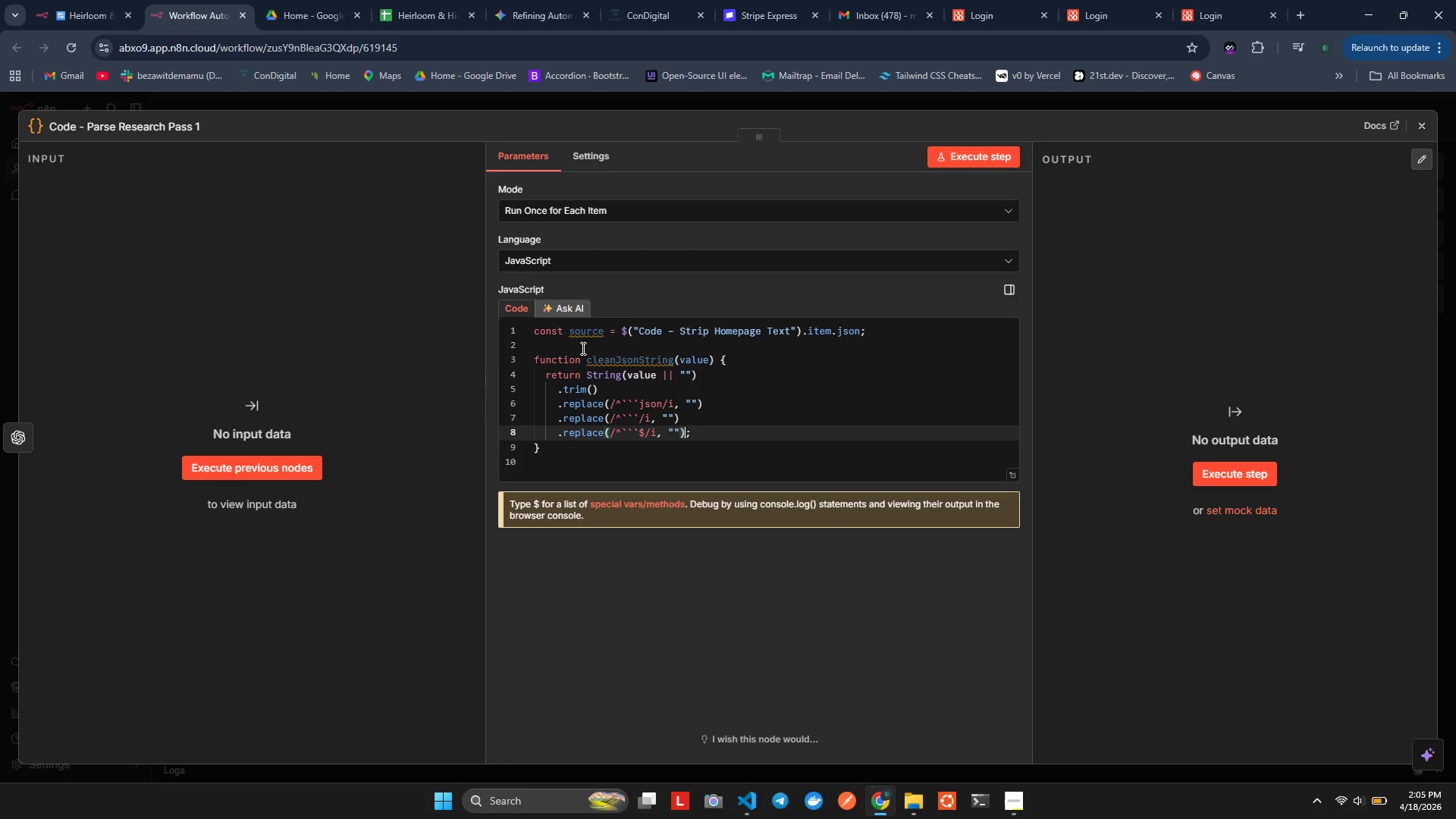 
key(ArrowRight)
 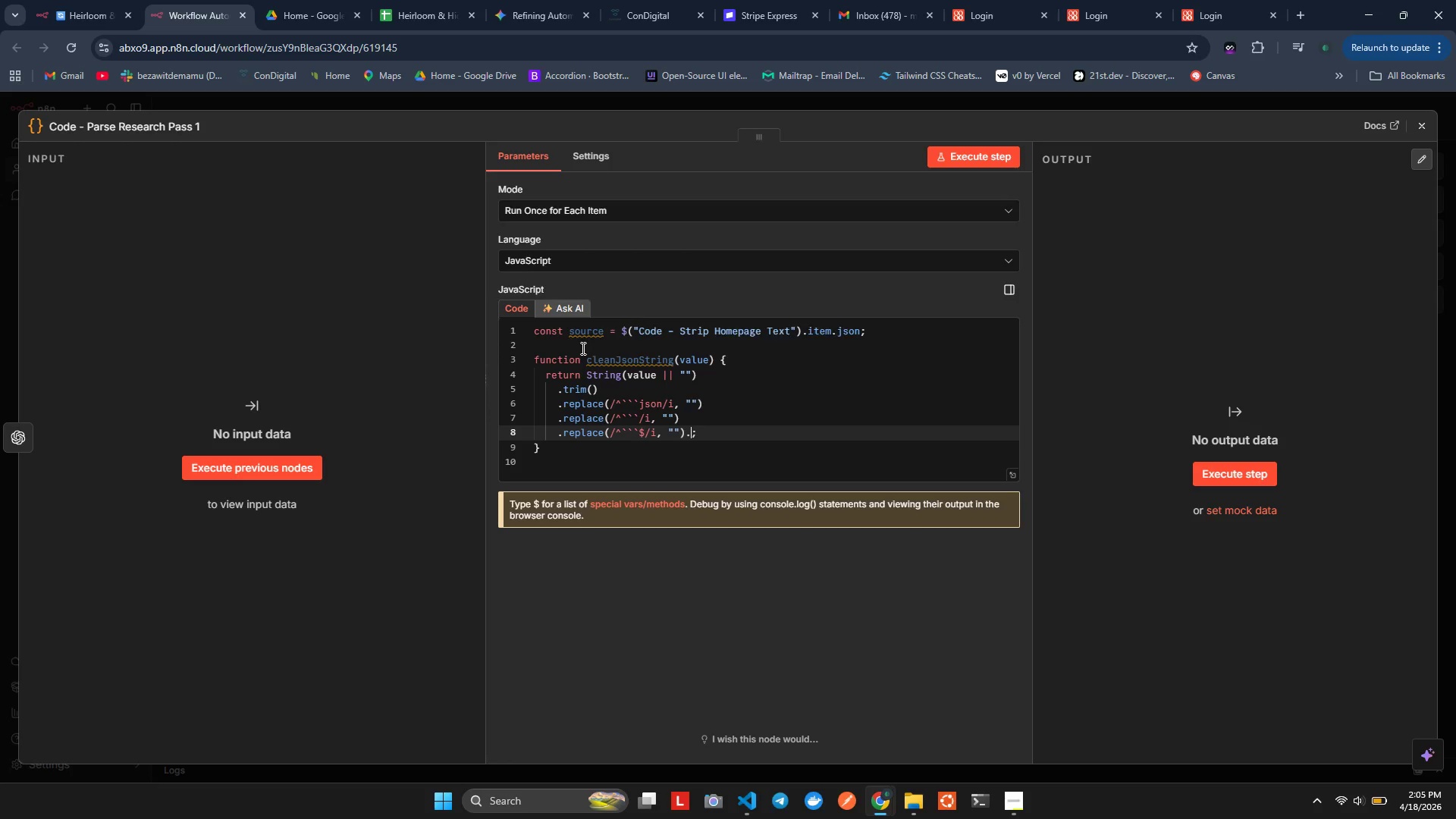 
type(.trim)
 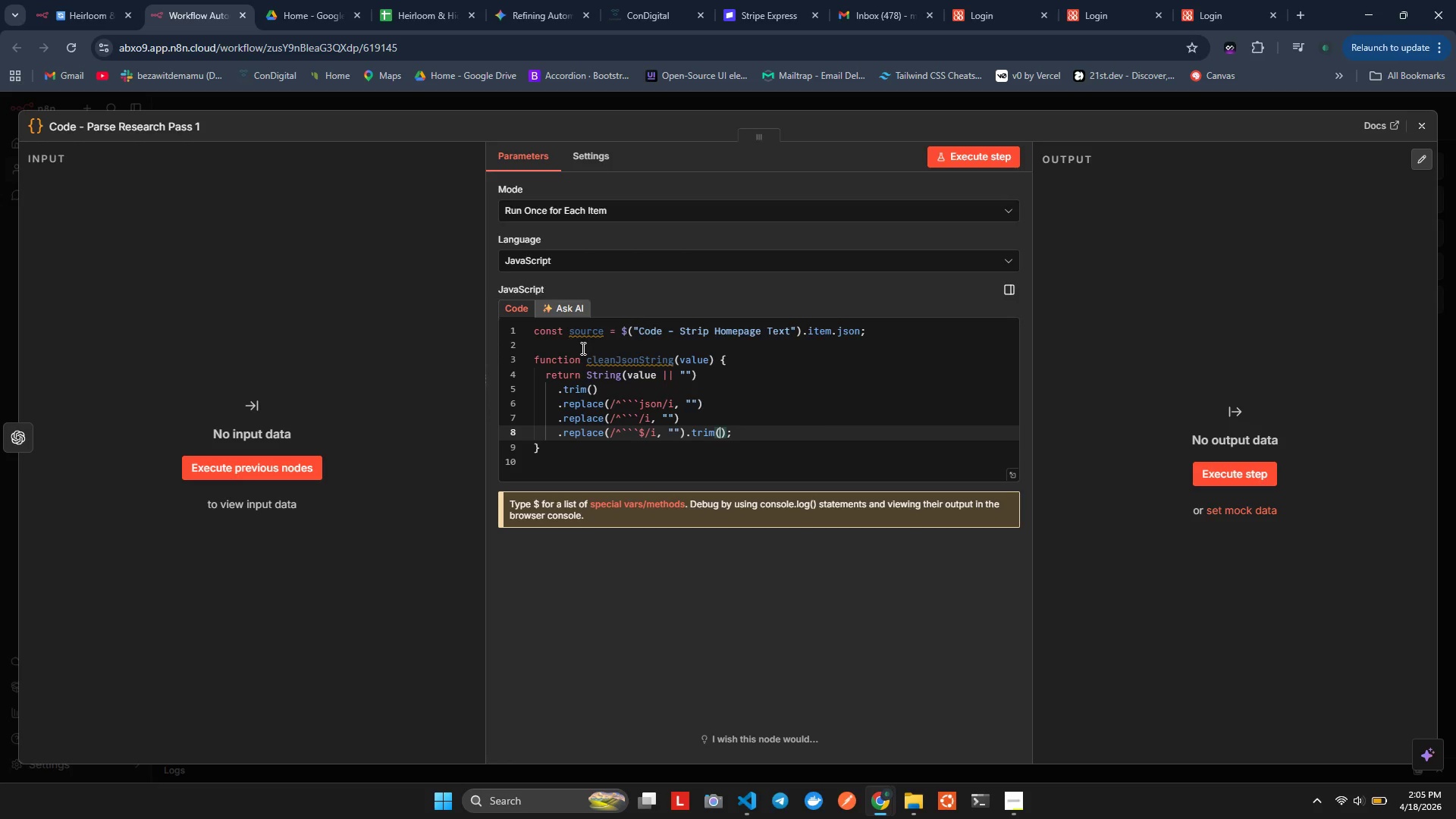 
key(Enter)
 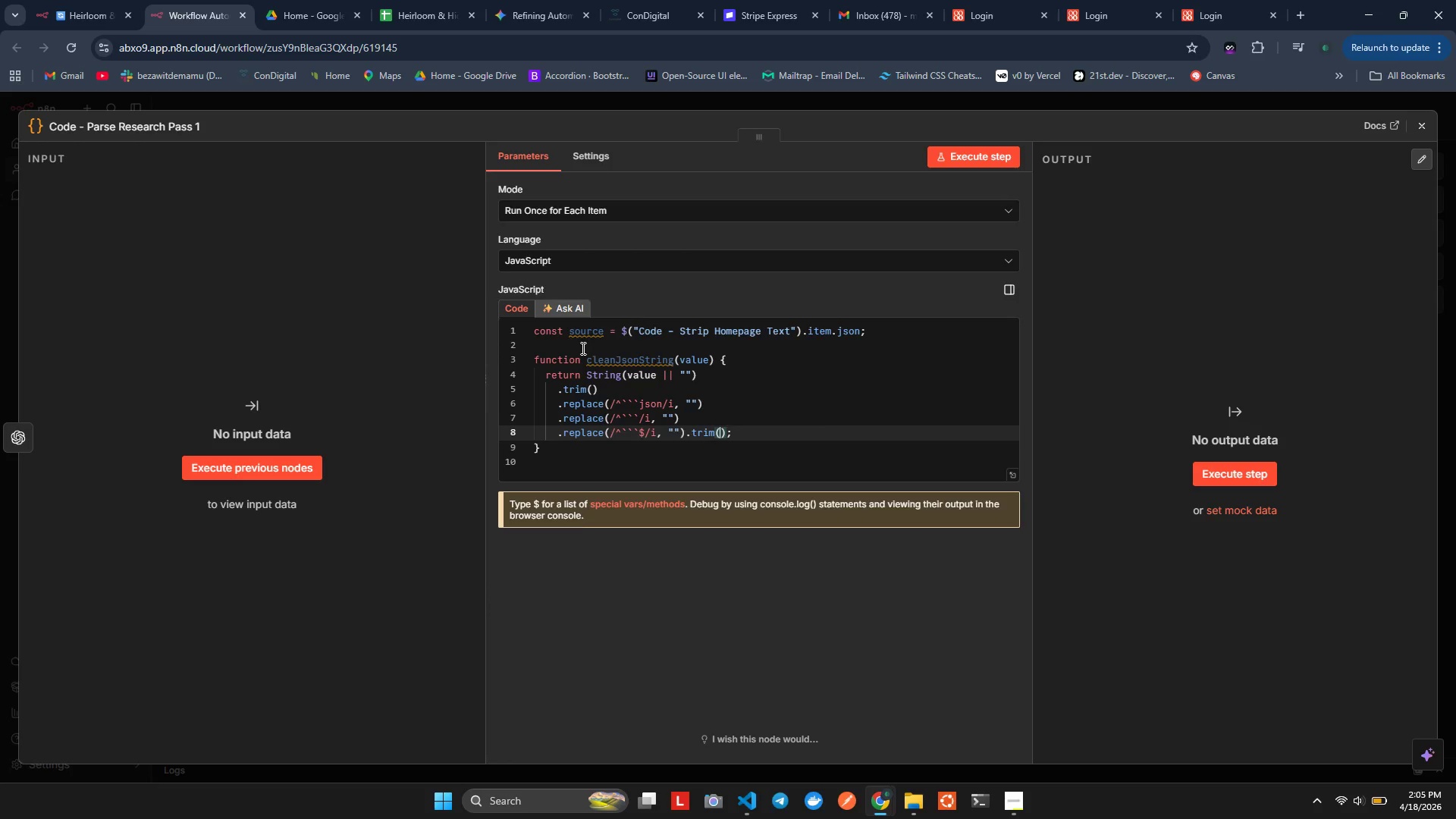 
key(Alt+Shift+AltLeft)
 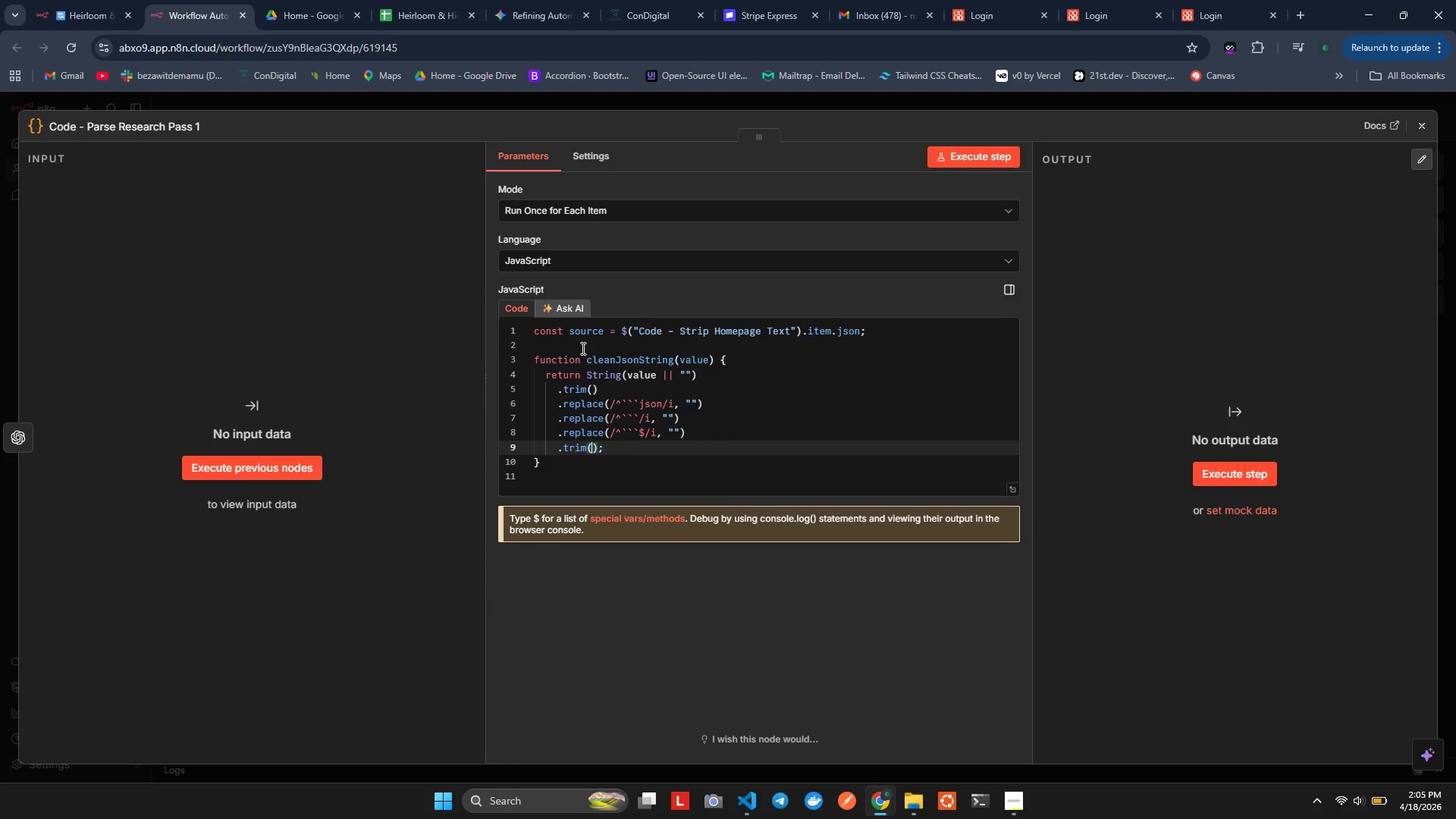 
key(Alt+Shift+F)
 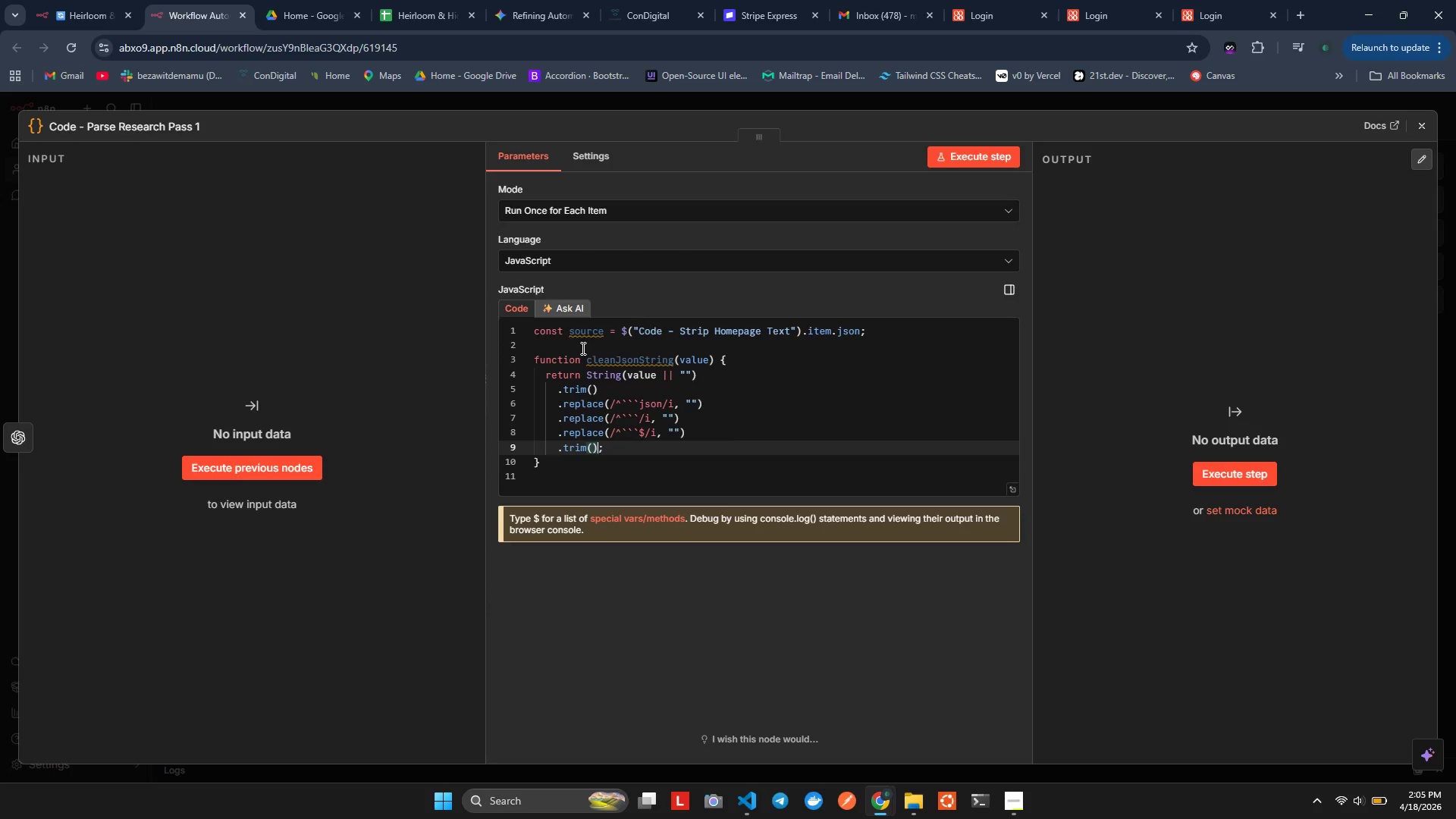 
key(ArrowRight)
 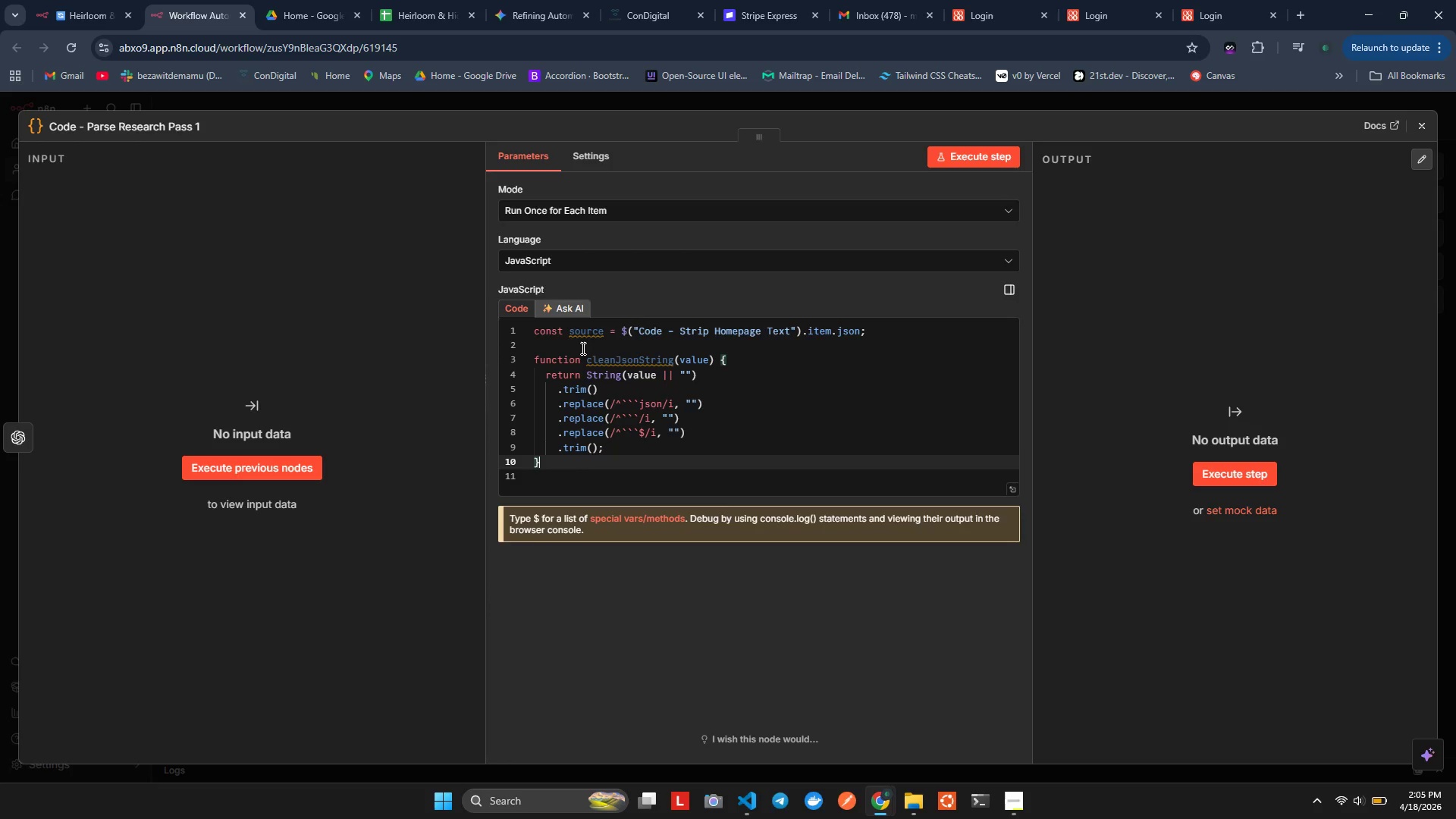 
key(ArrowDown)
 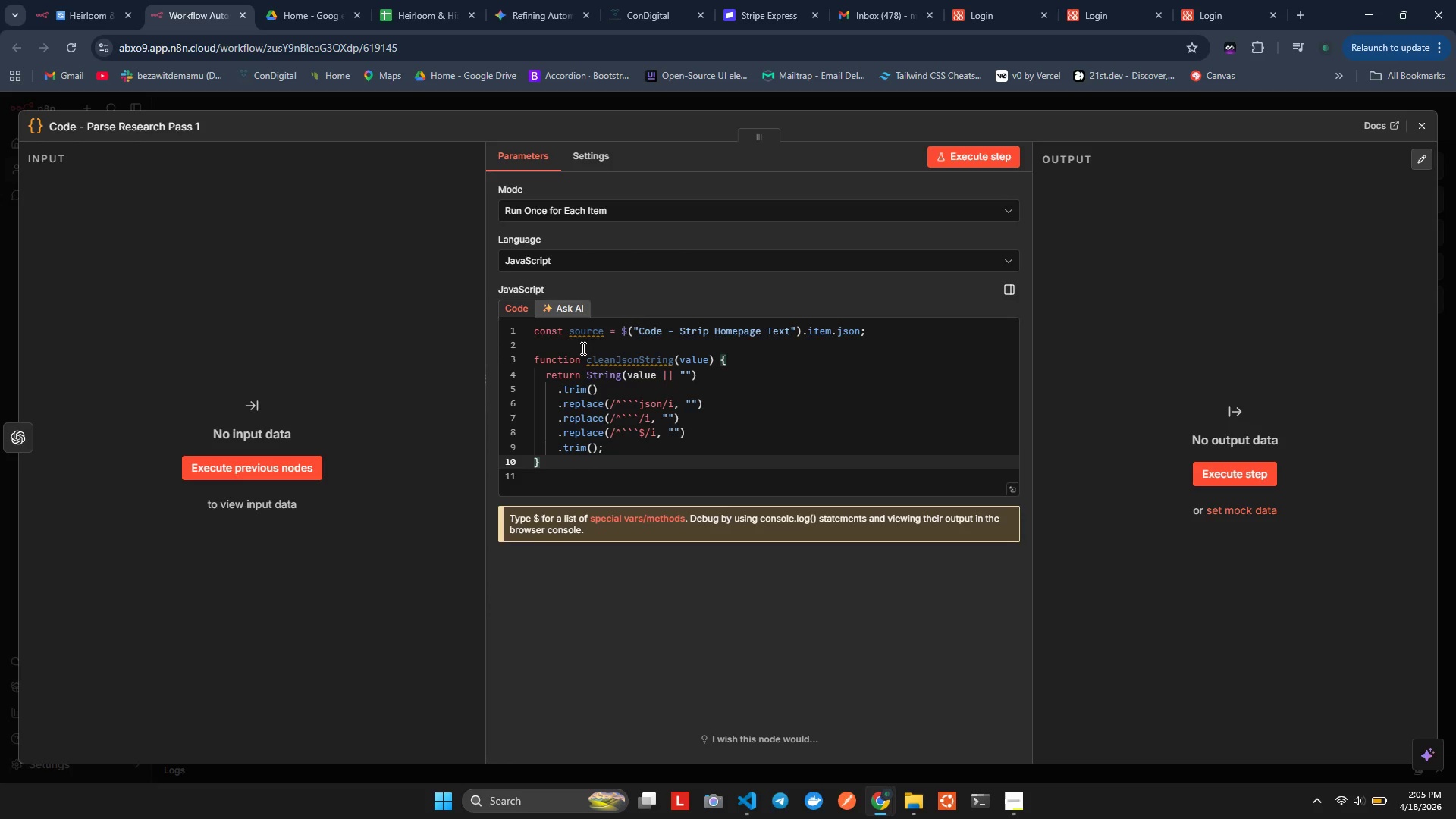 
key(Quote)
 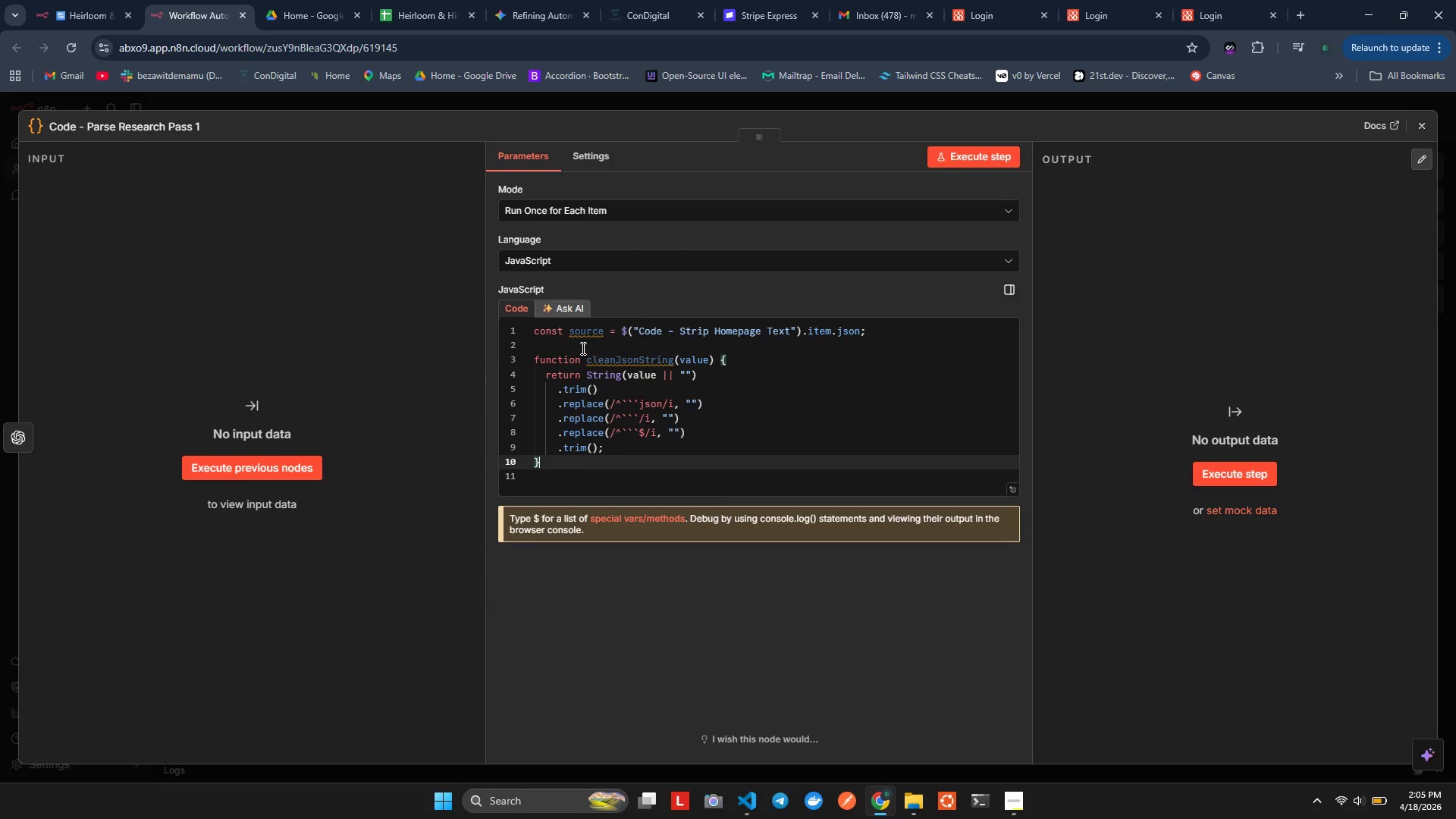 
key(Backspace)
 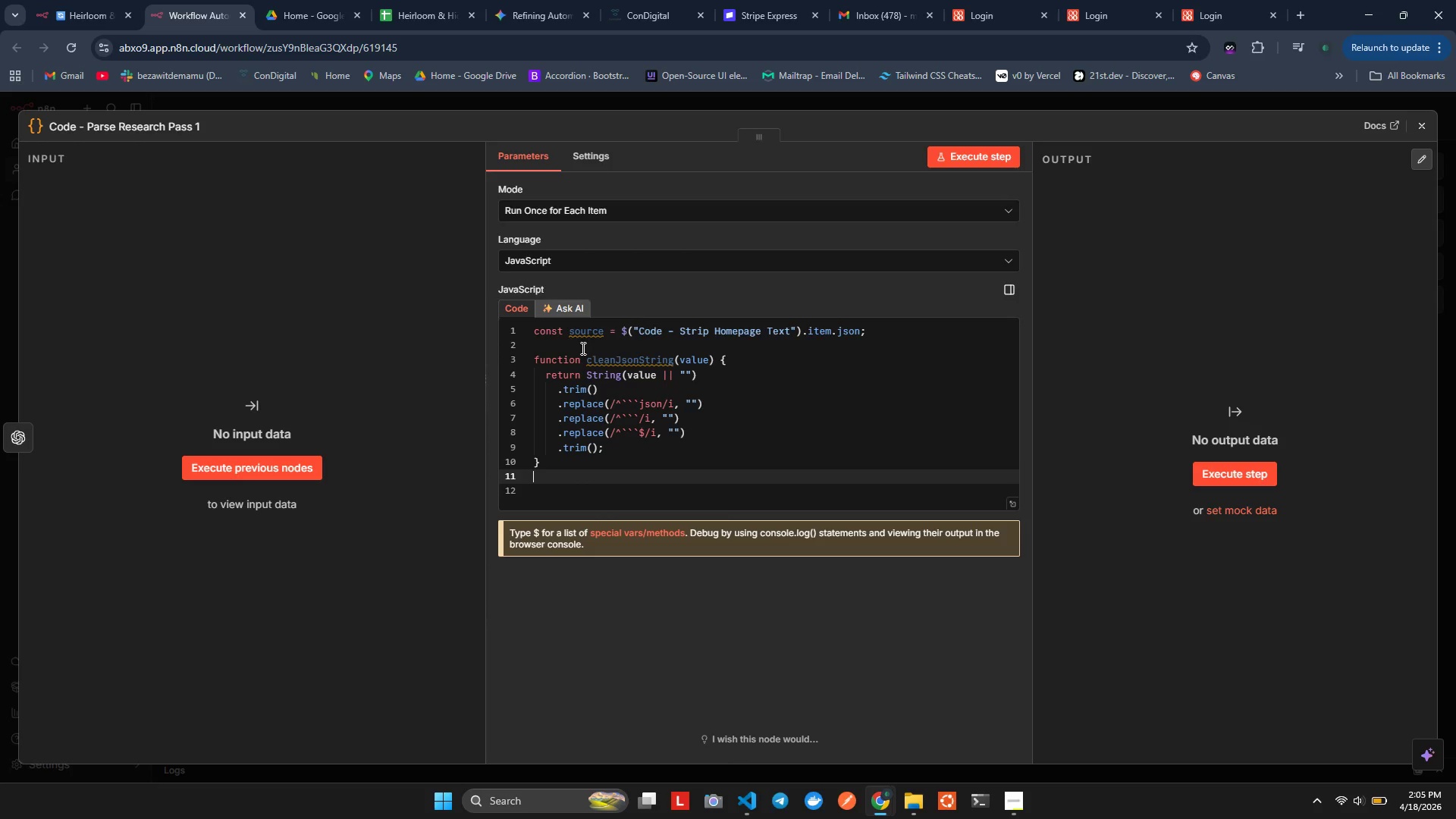 
key(Enter)
 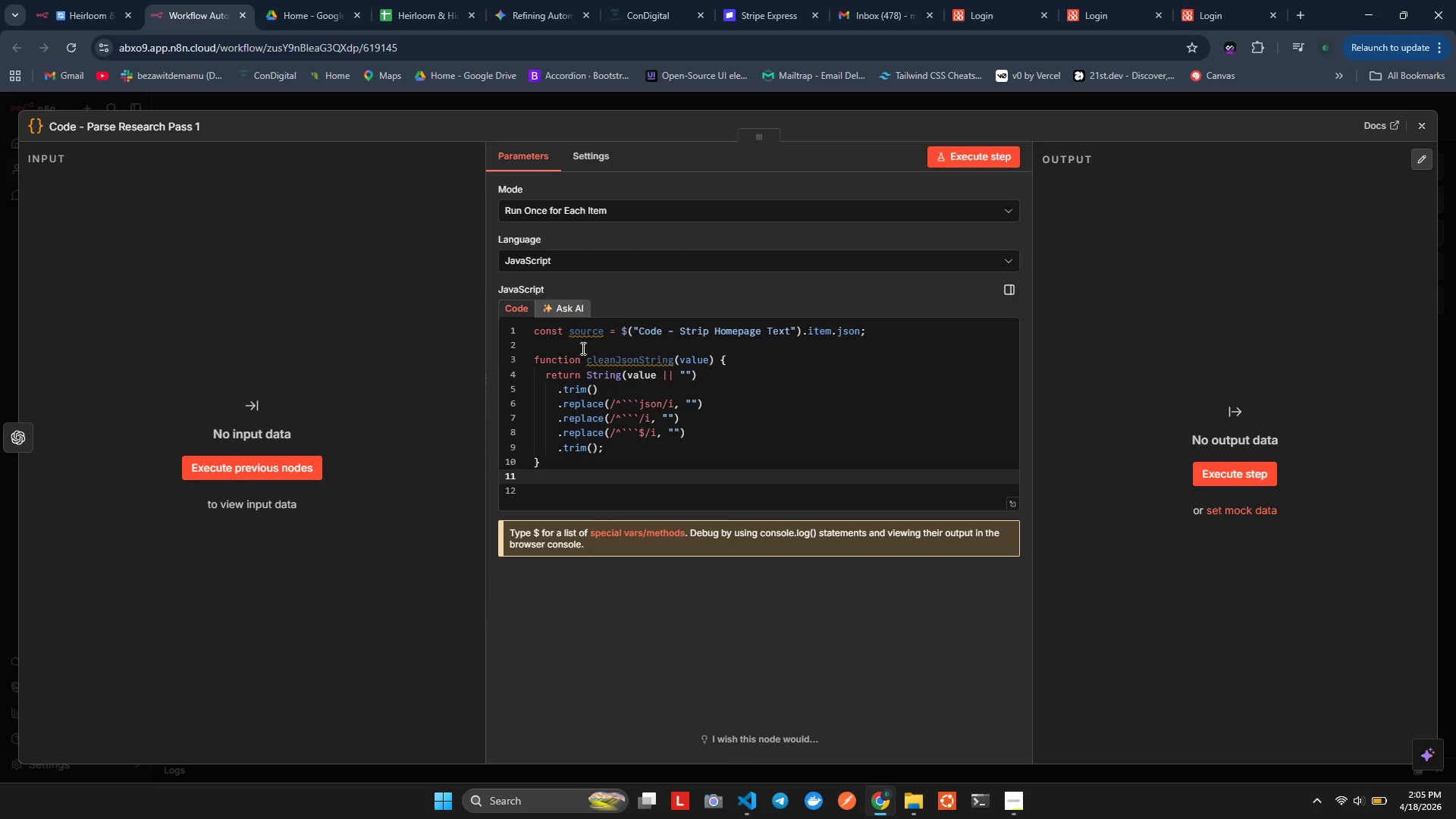 
key(Enter)
 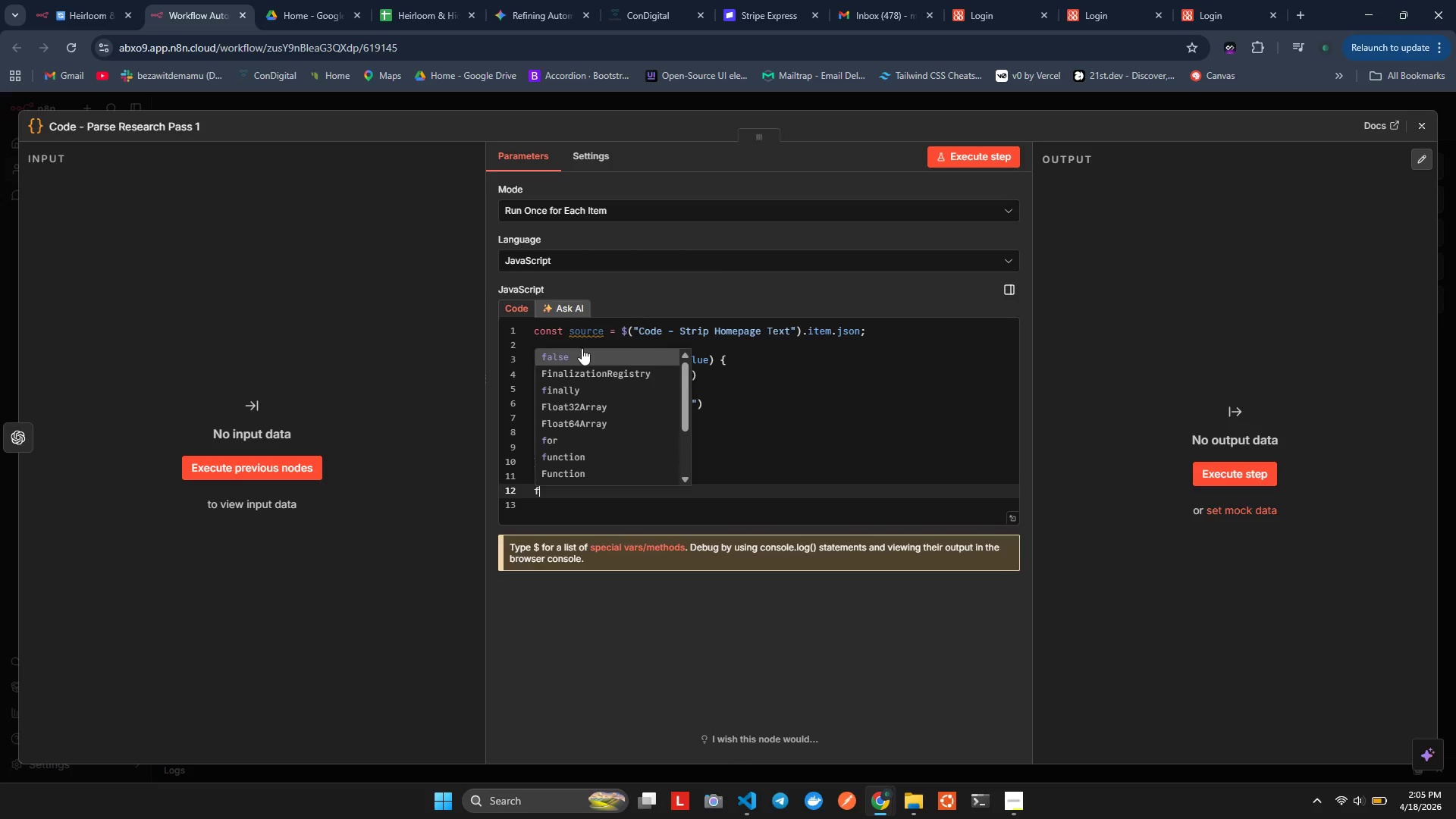 
type(func)
 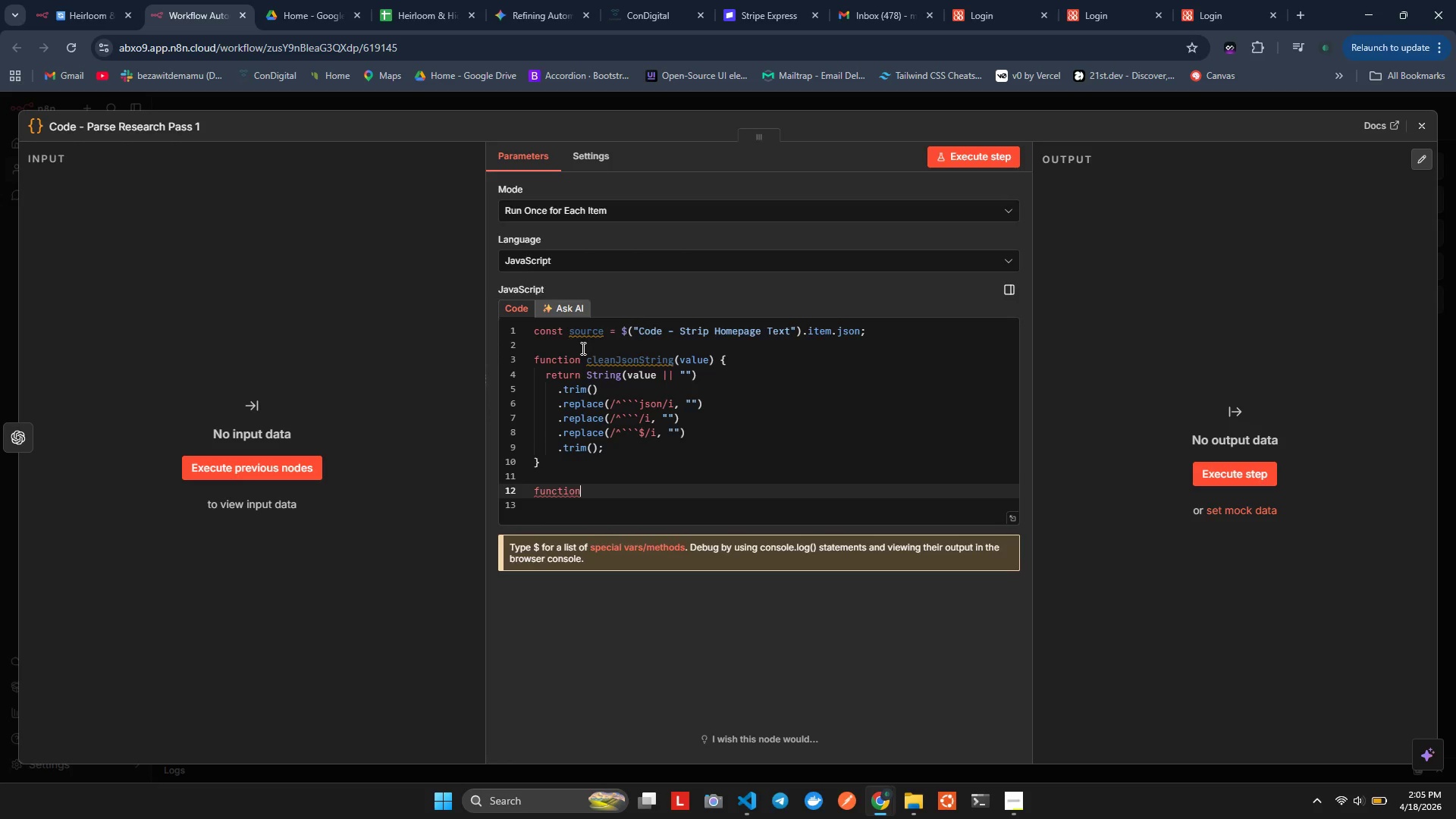 
key(Enter)
 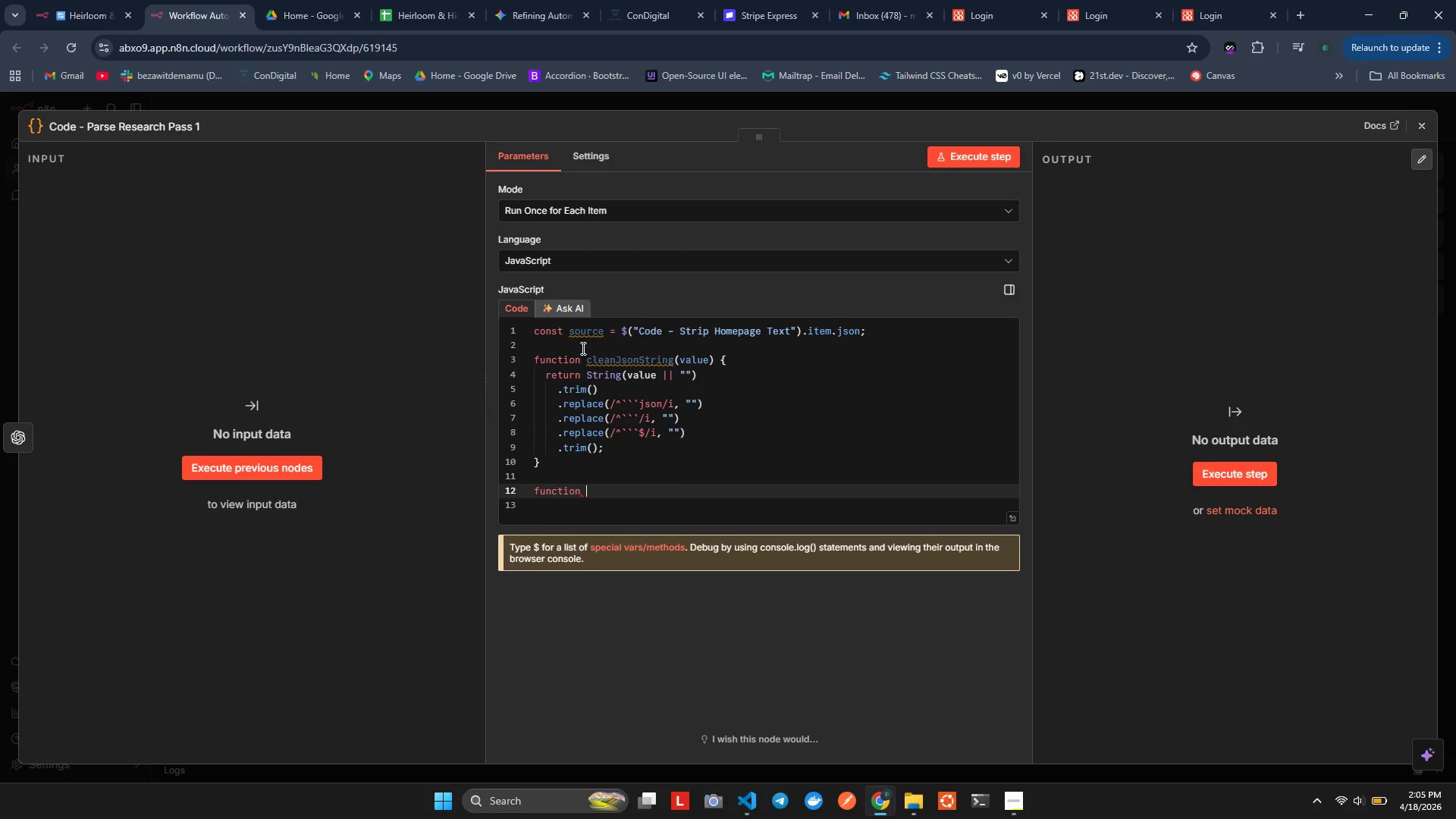 
type( safeParse(value)
 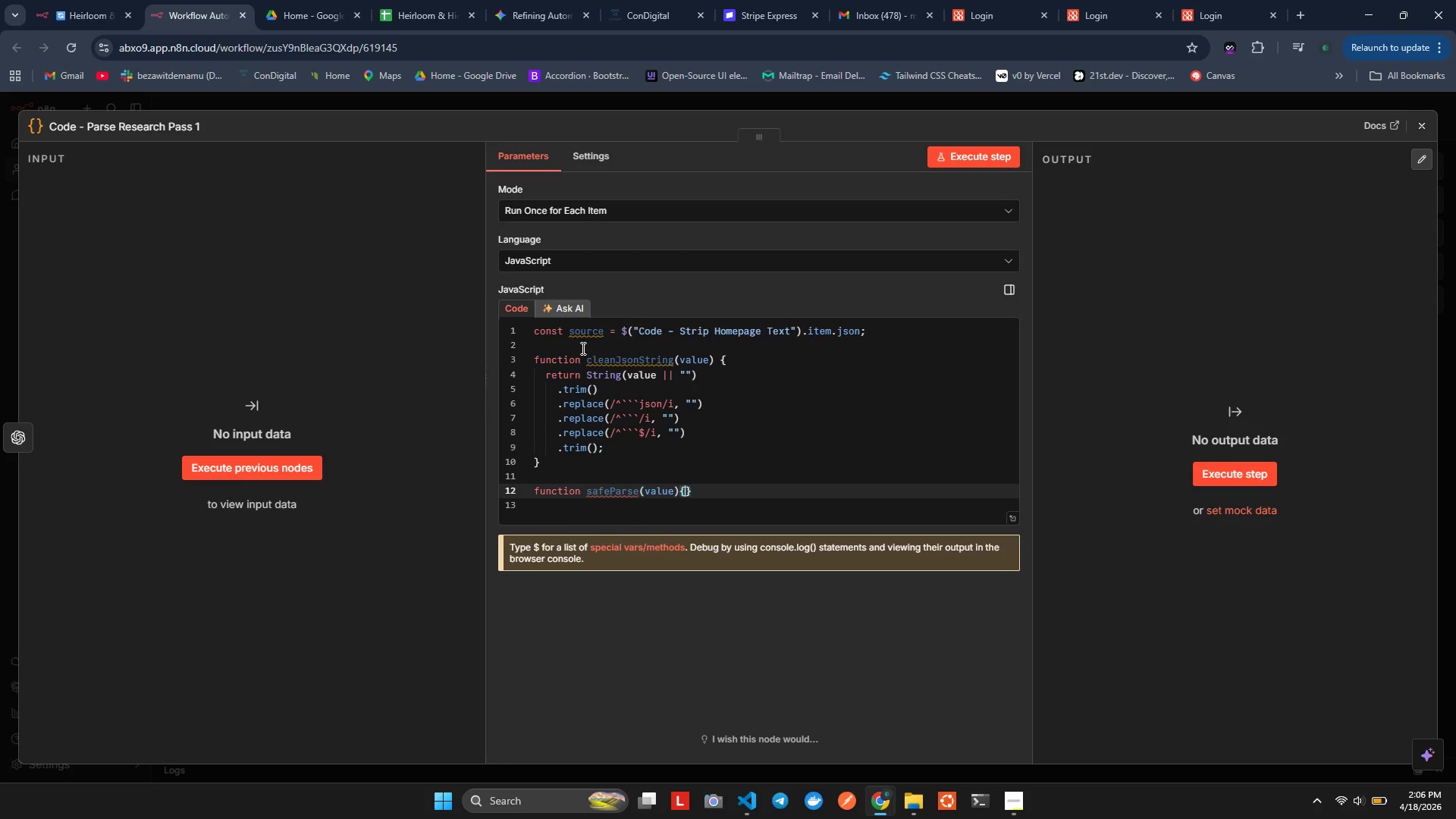 
 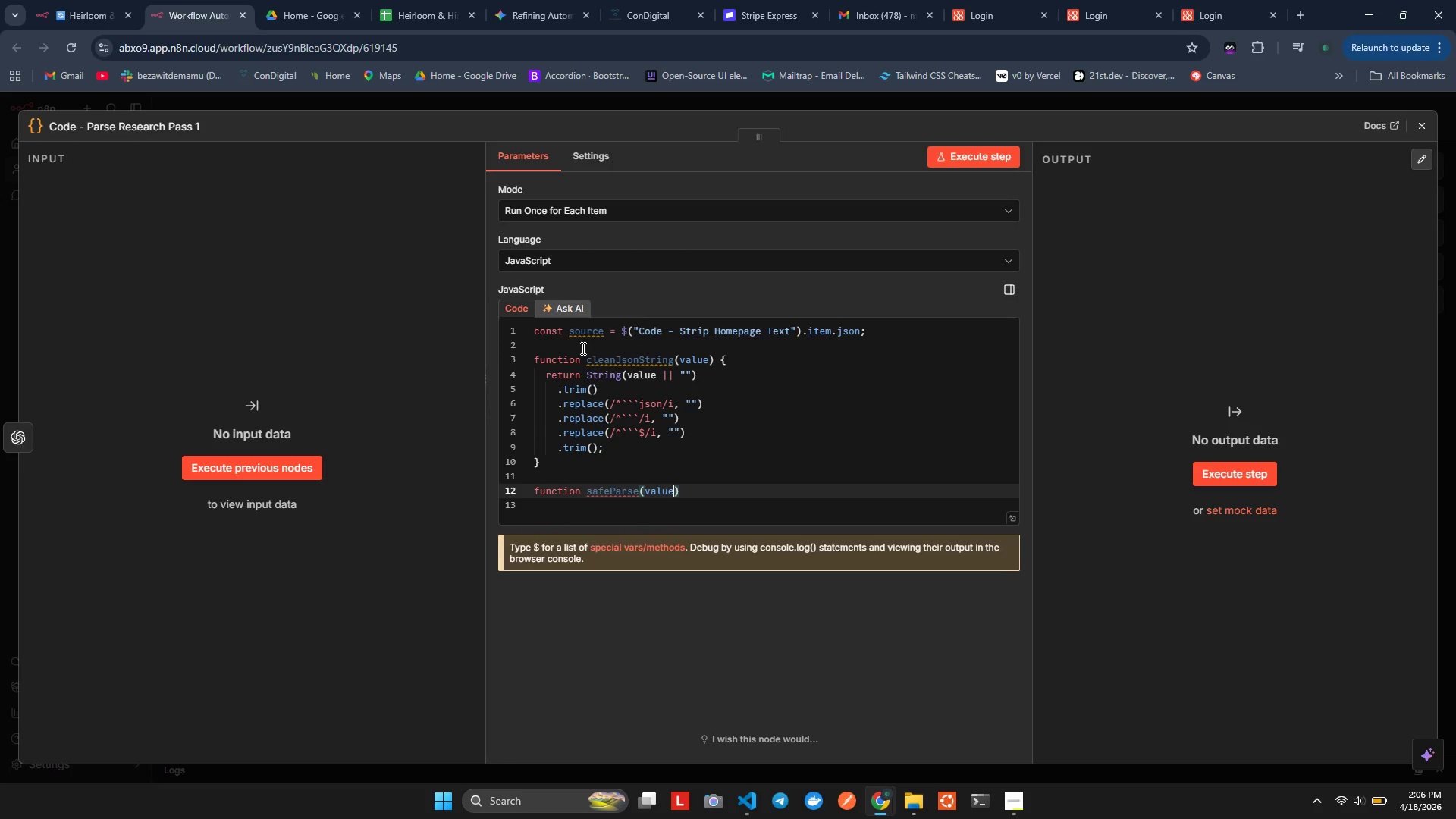 
key(ArrowRight)
 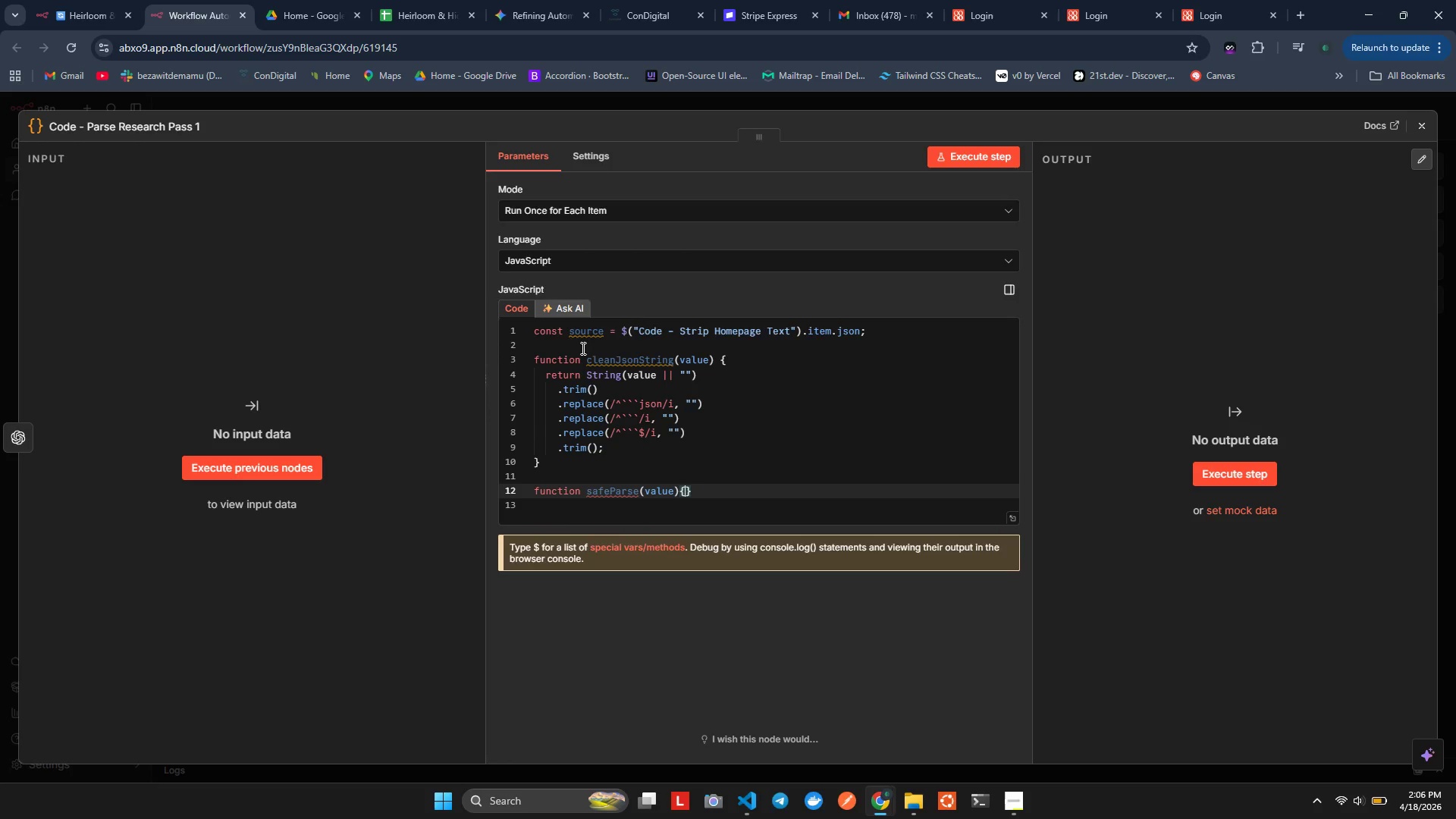 
key(Shift+BracketLeft)
 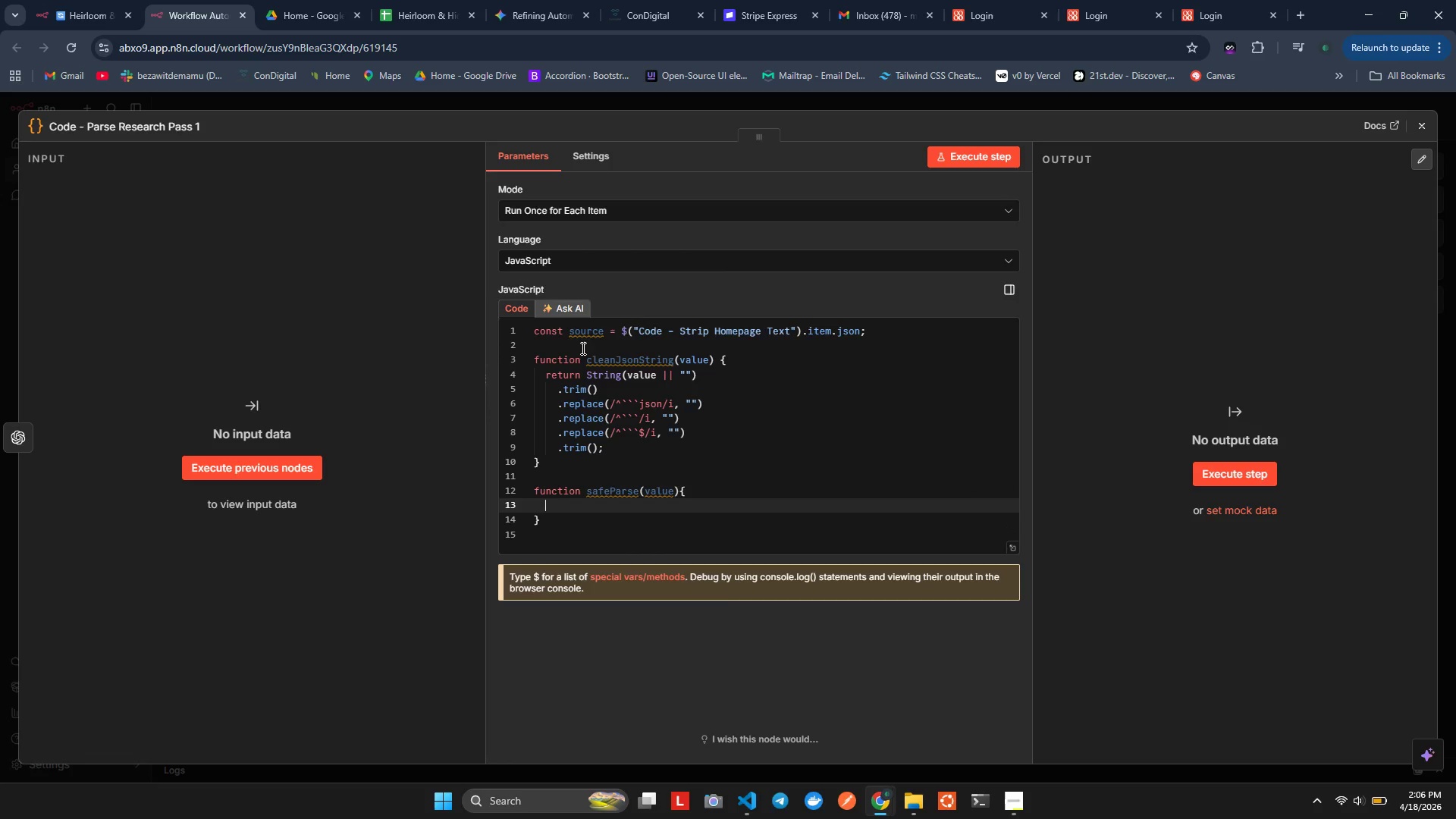 
key(Enter)
 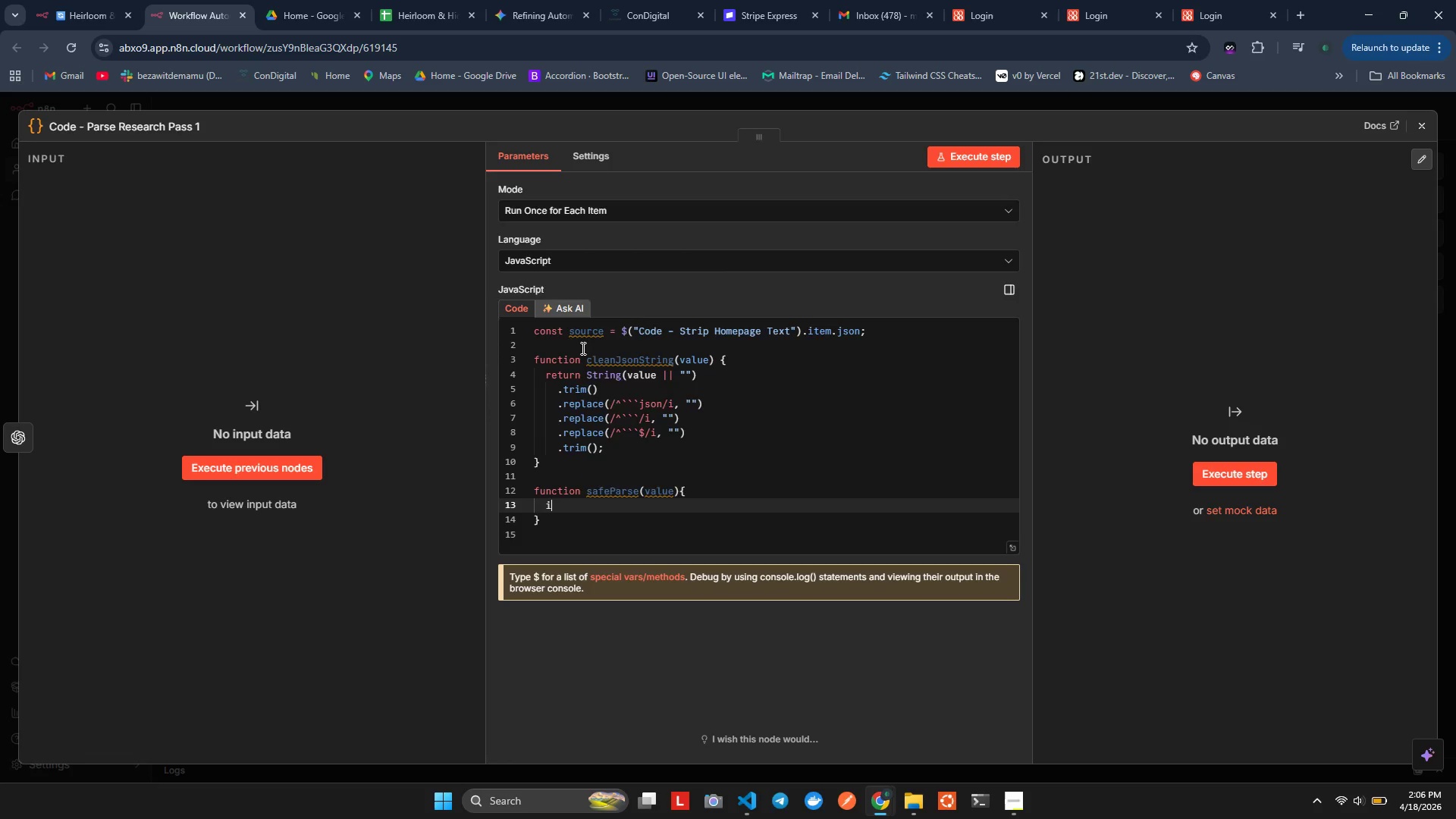 
type(if(!va)
 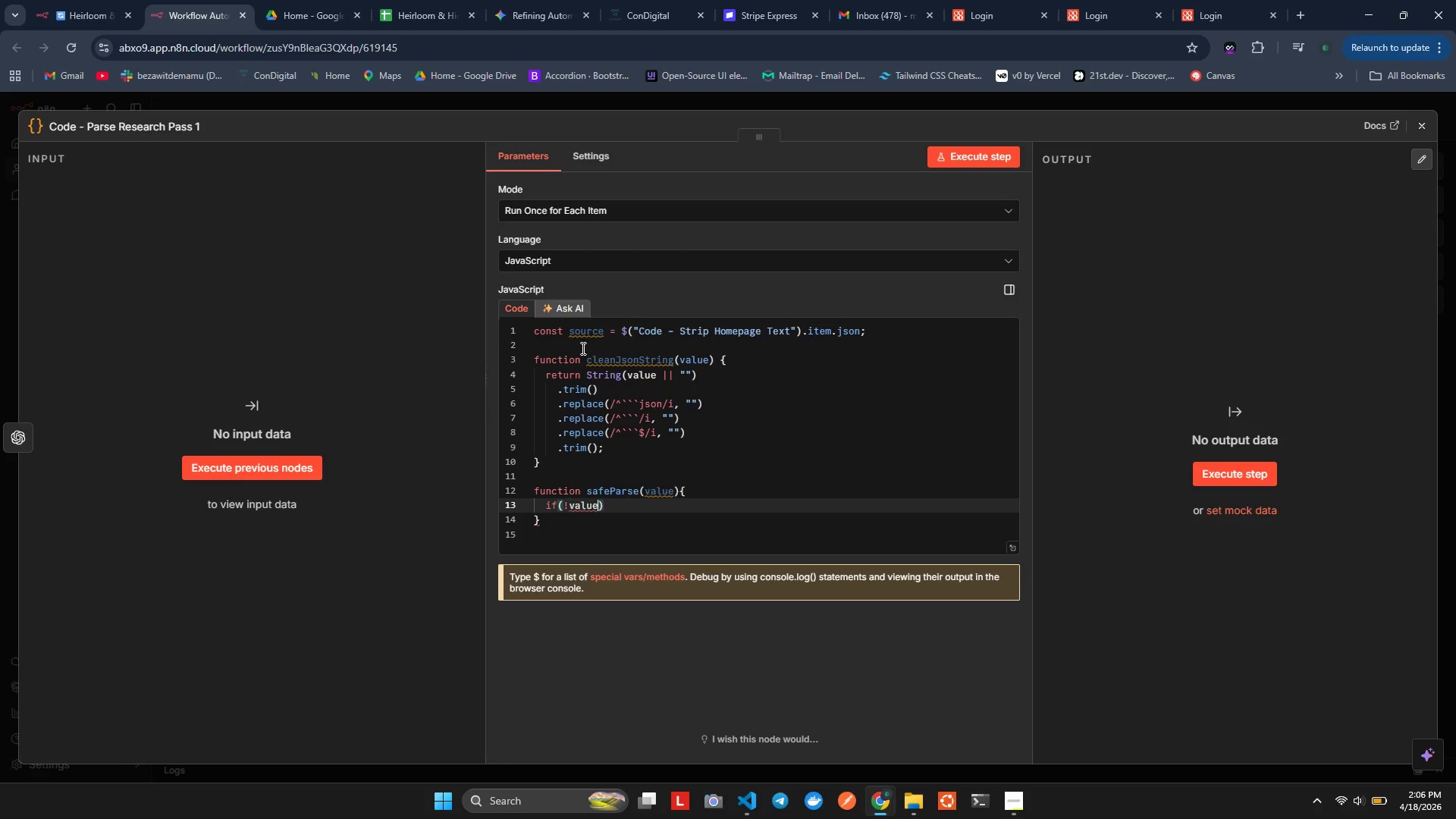 
key(Enter)
 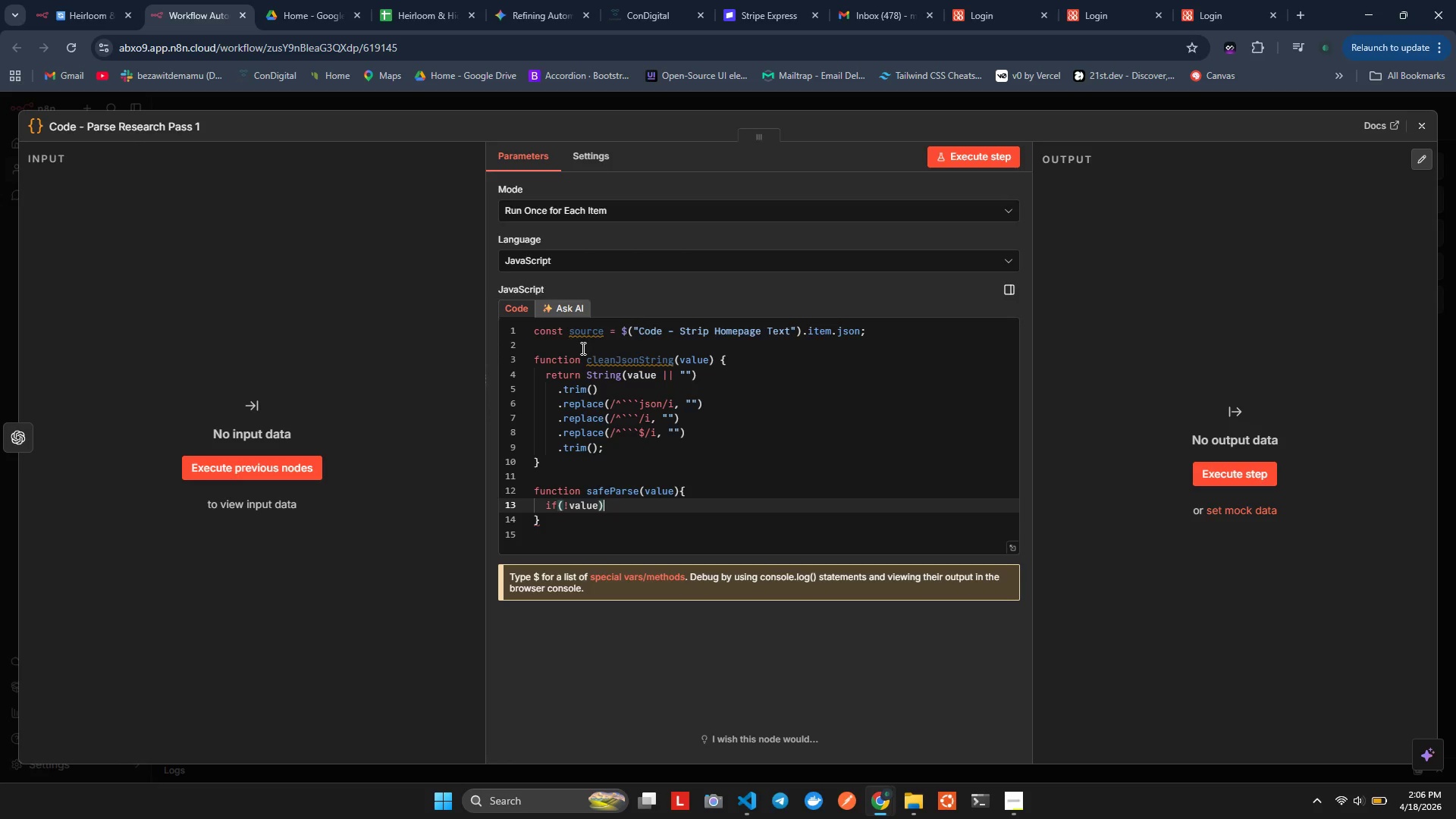 
key(ArrowRight)
 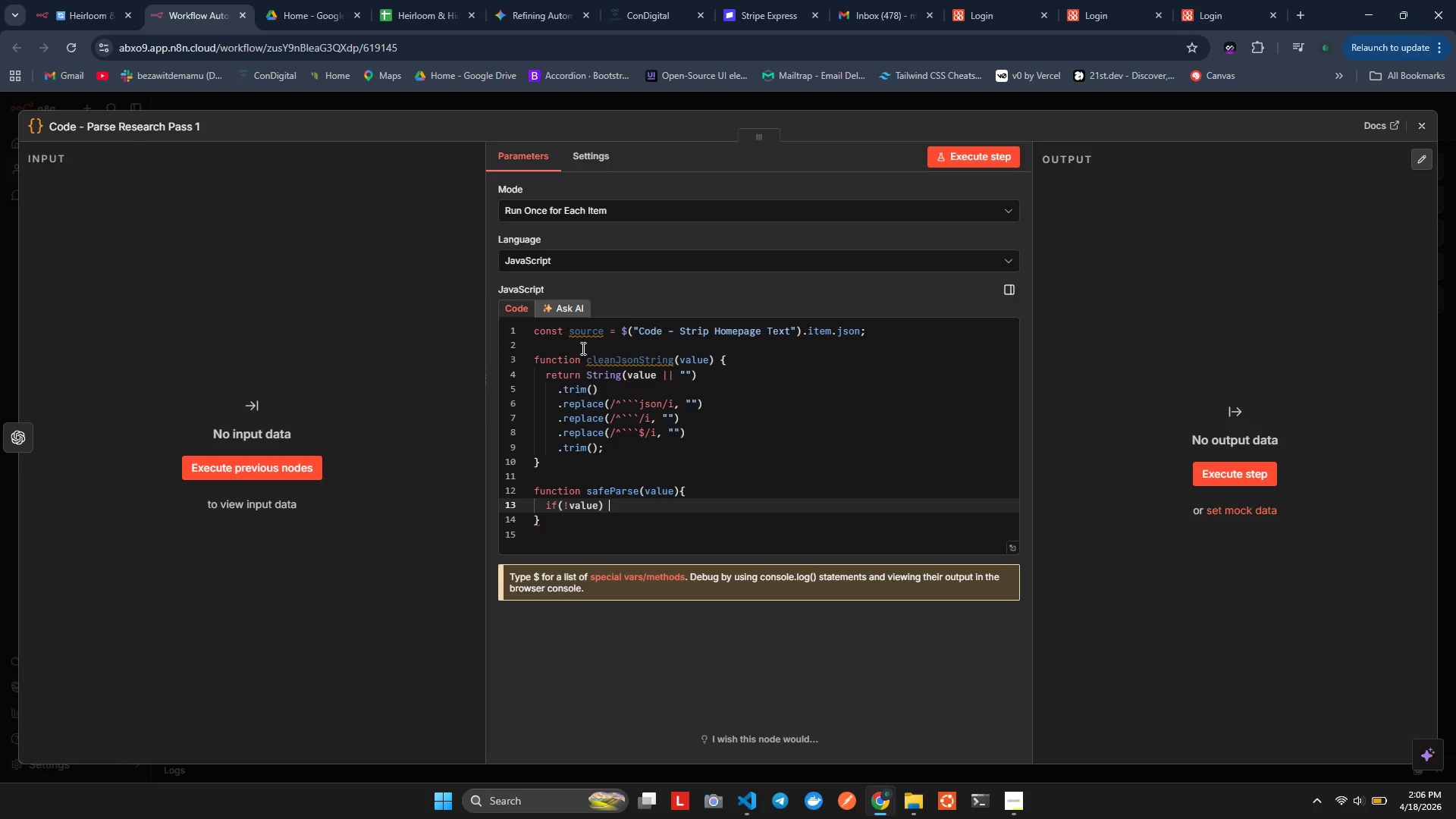 
type( retrn null)
 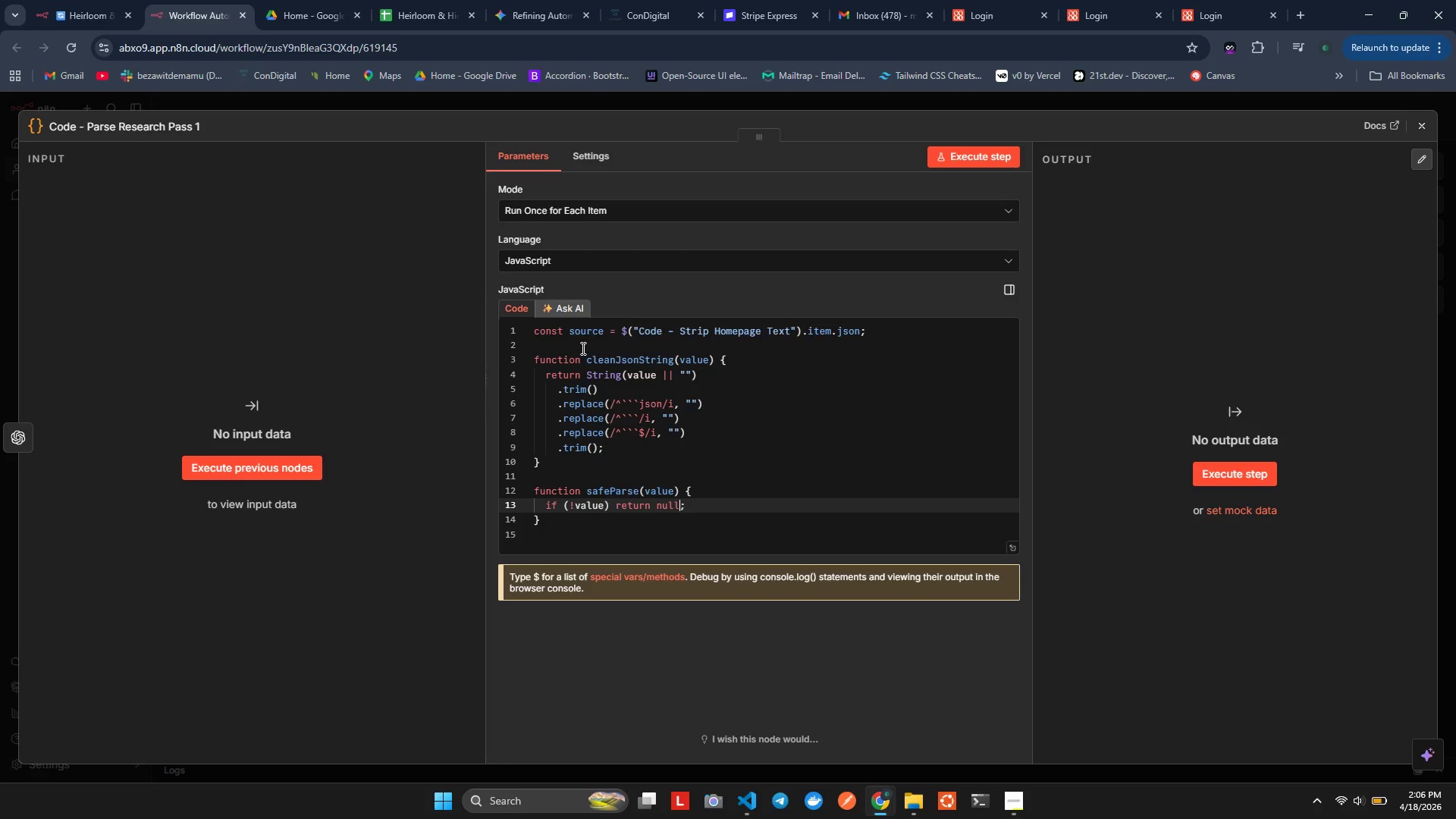 
key(Alt+AltLeft)
 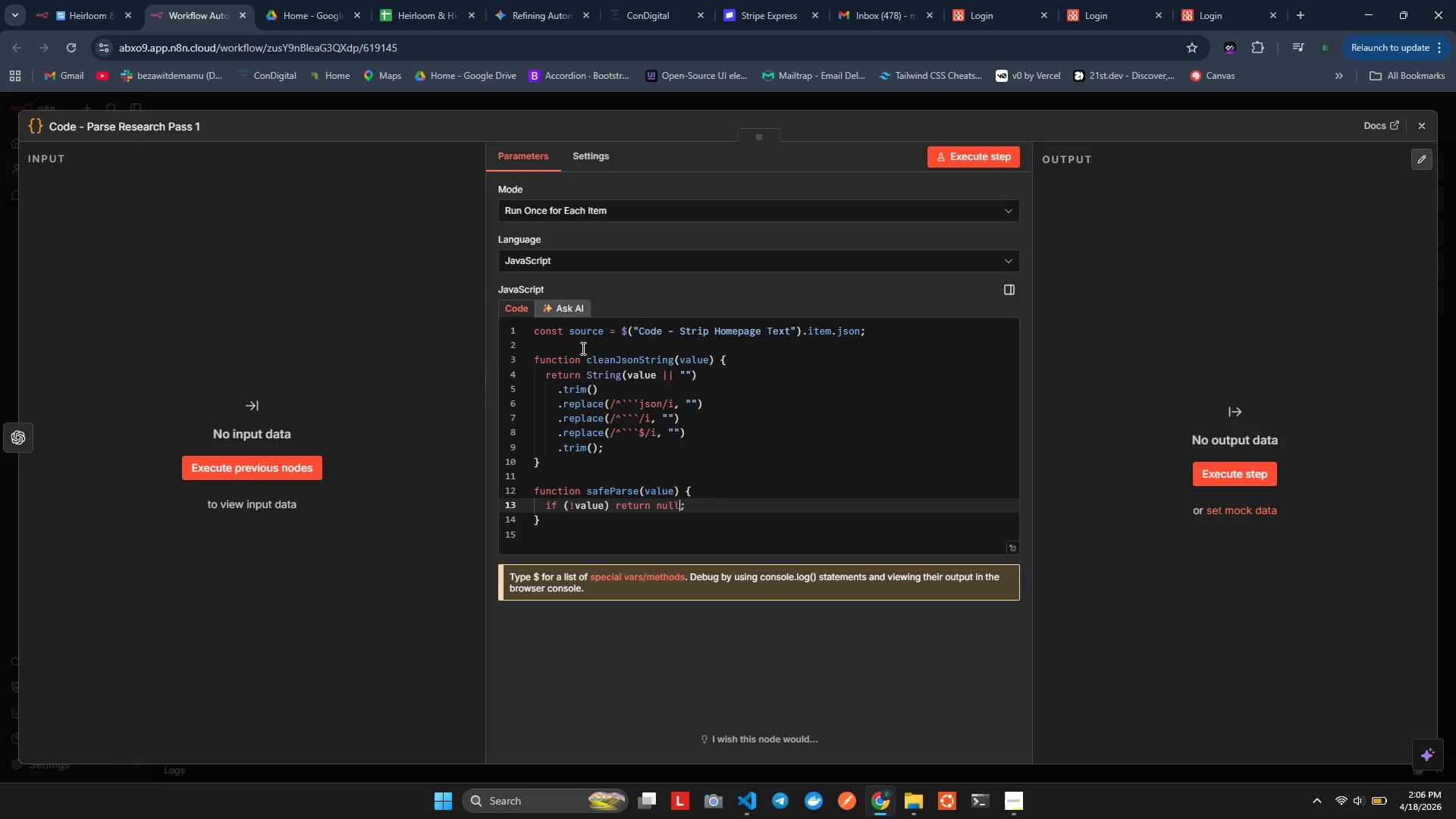 
key(Alt+Shift+ShiftLeft)
 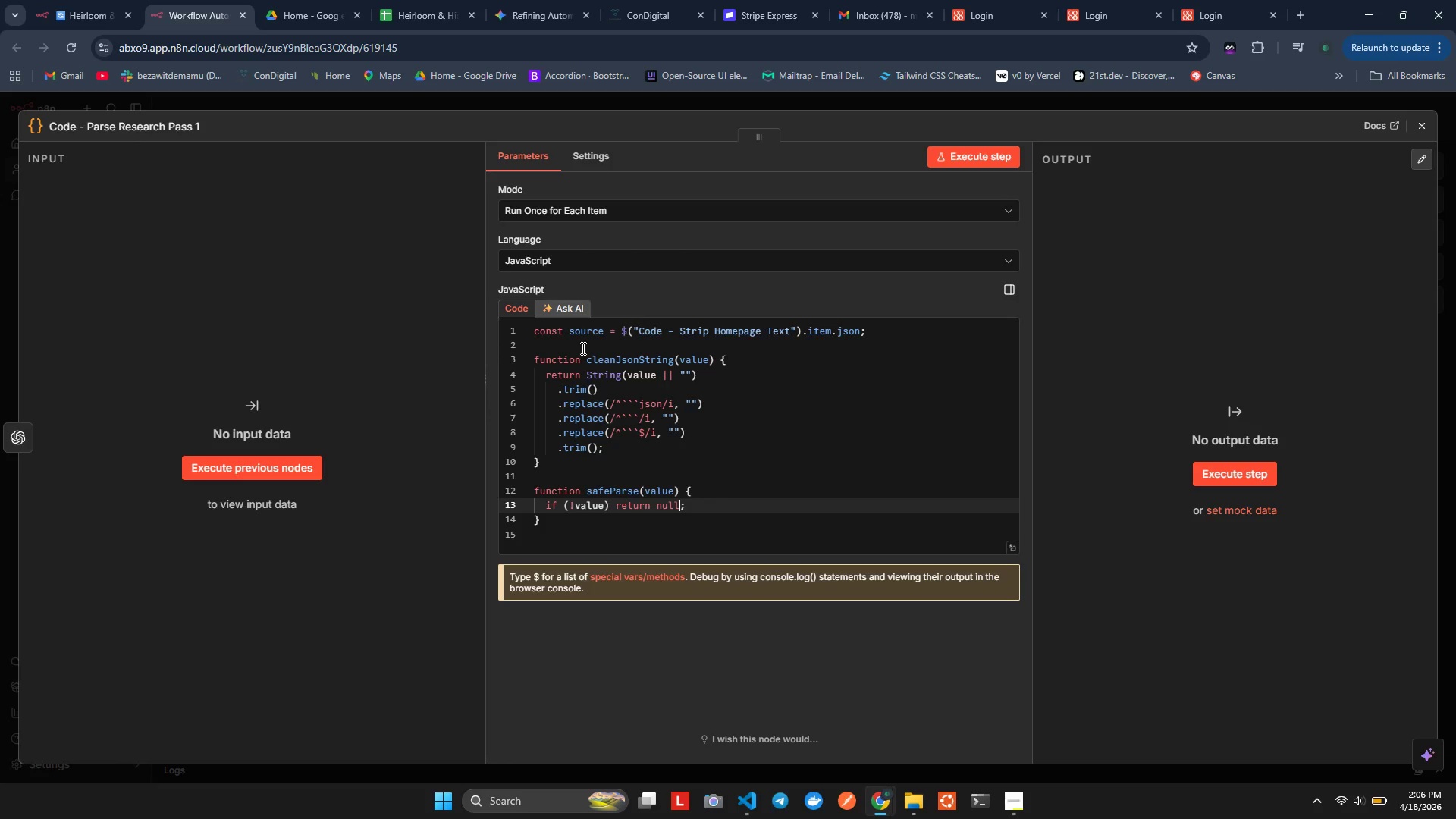 
key(Alt+Shift+F)
 